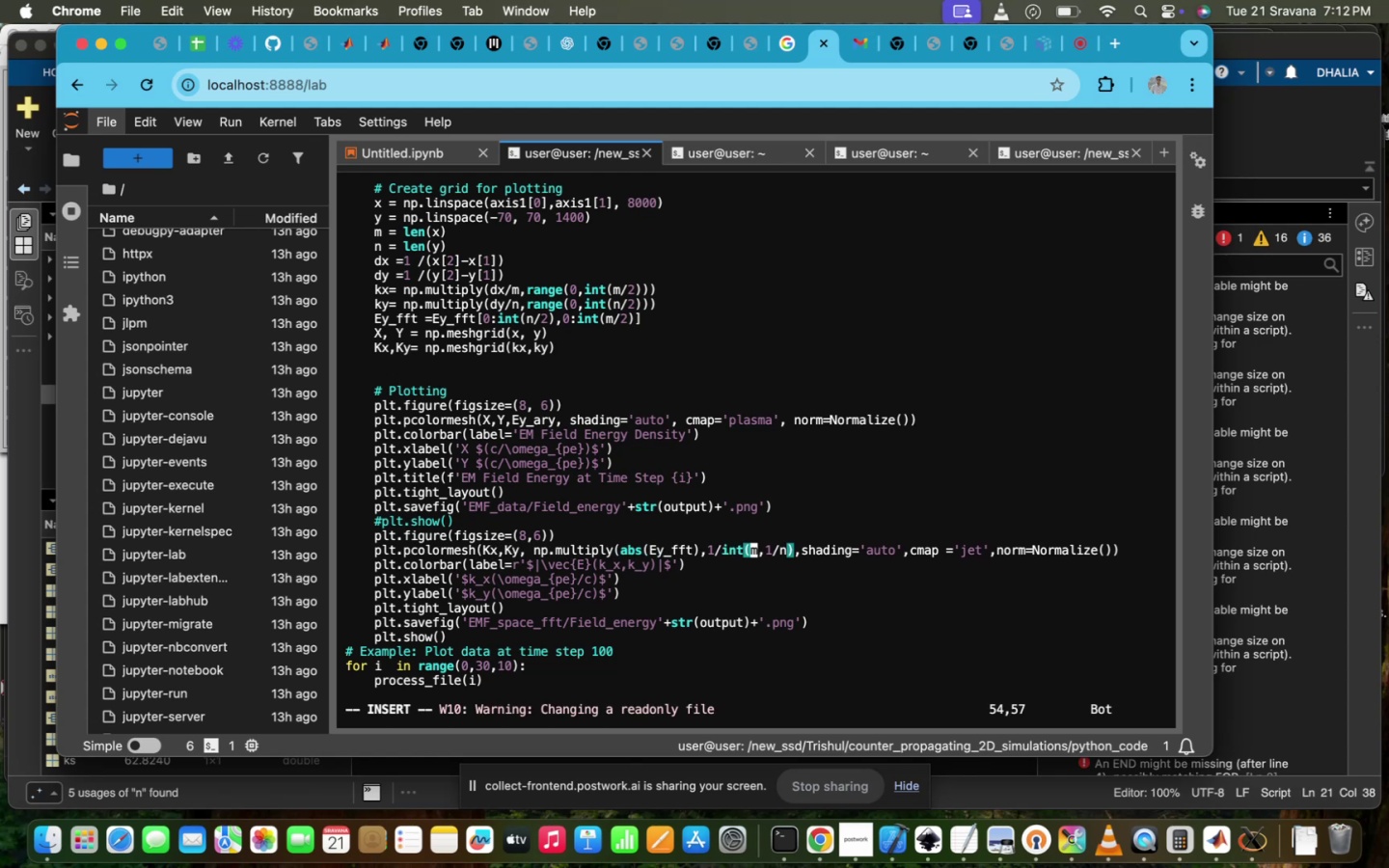 
key(ArrowRight)
 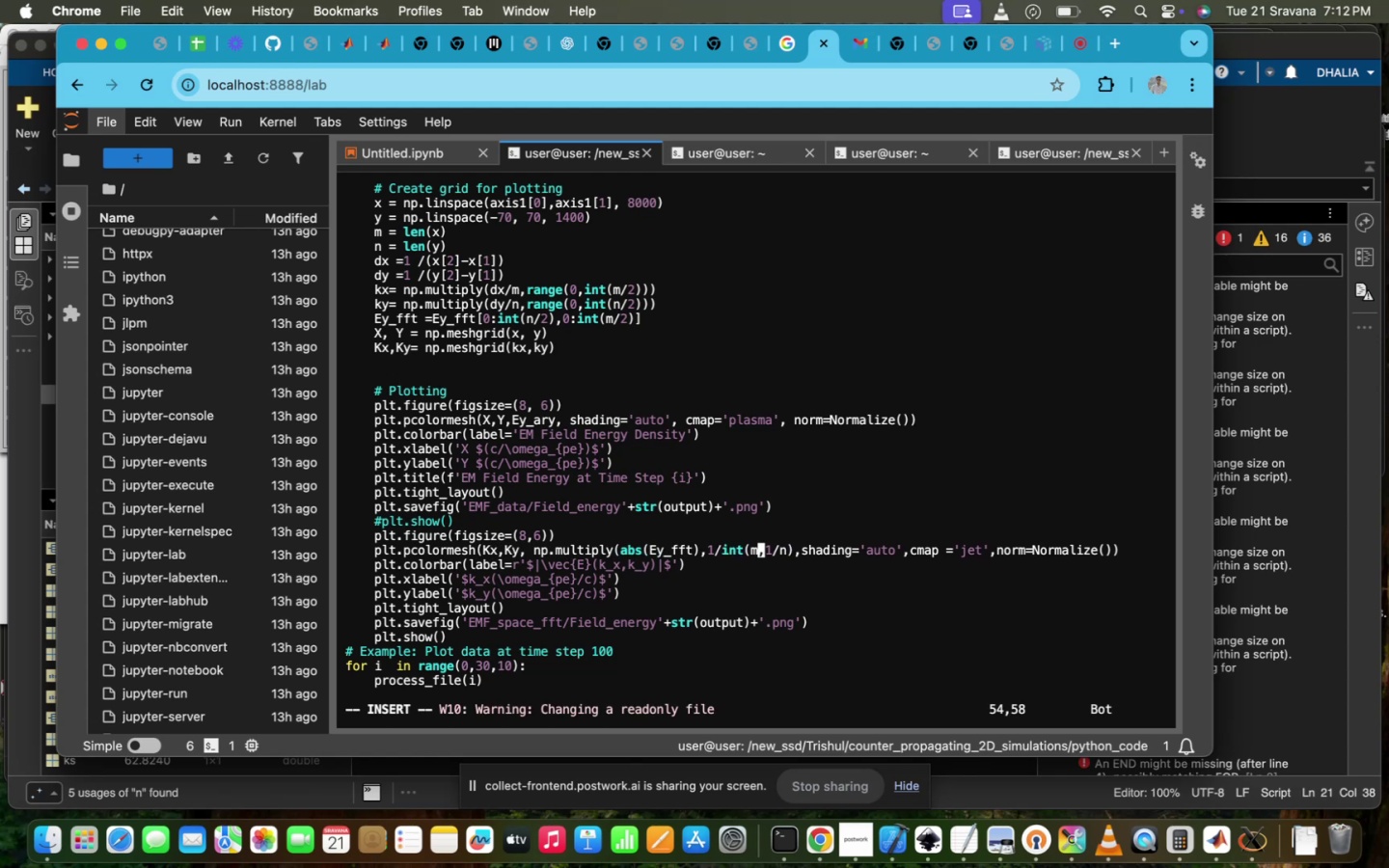 
key(ArrowRight)
 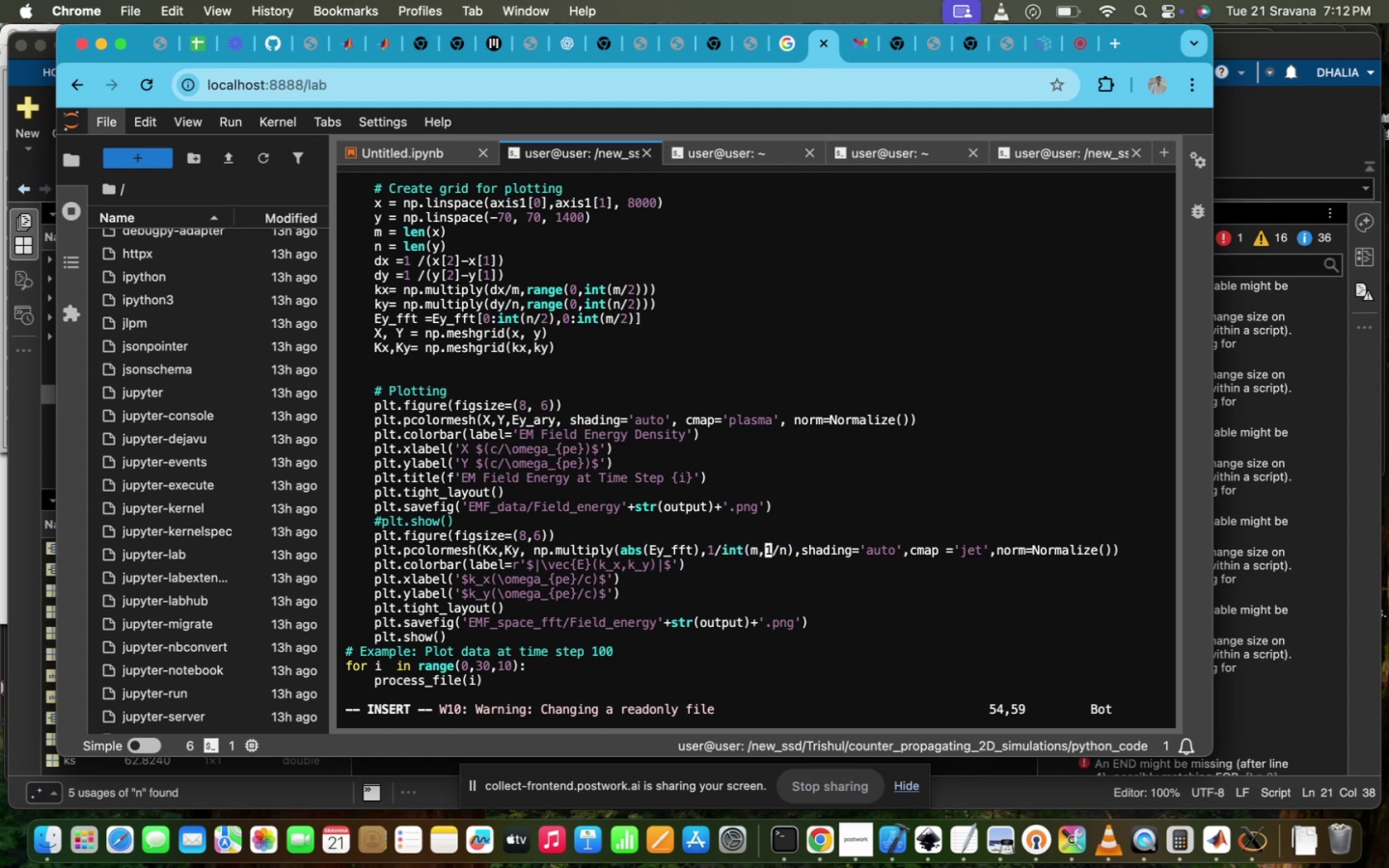 
key(ArrowDown)
 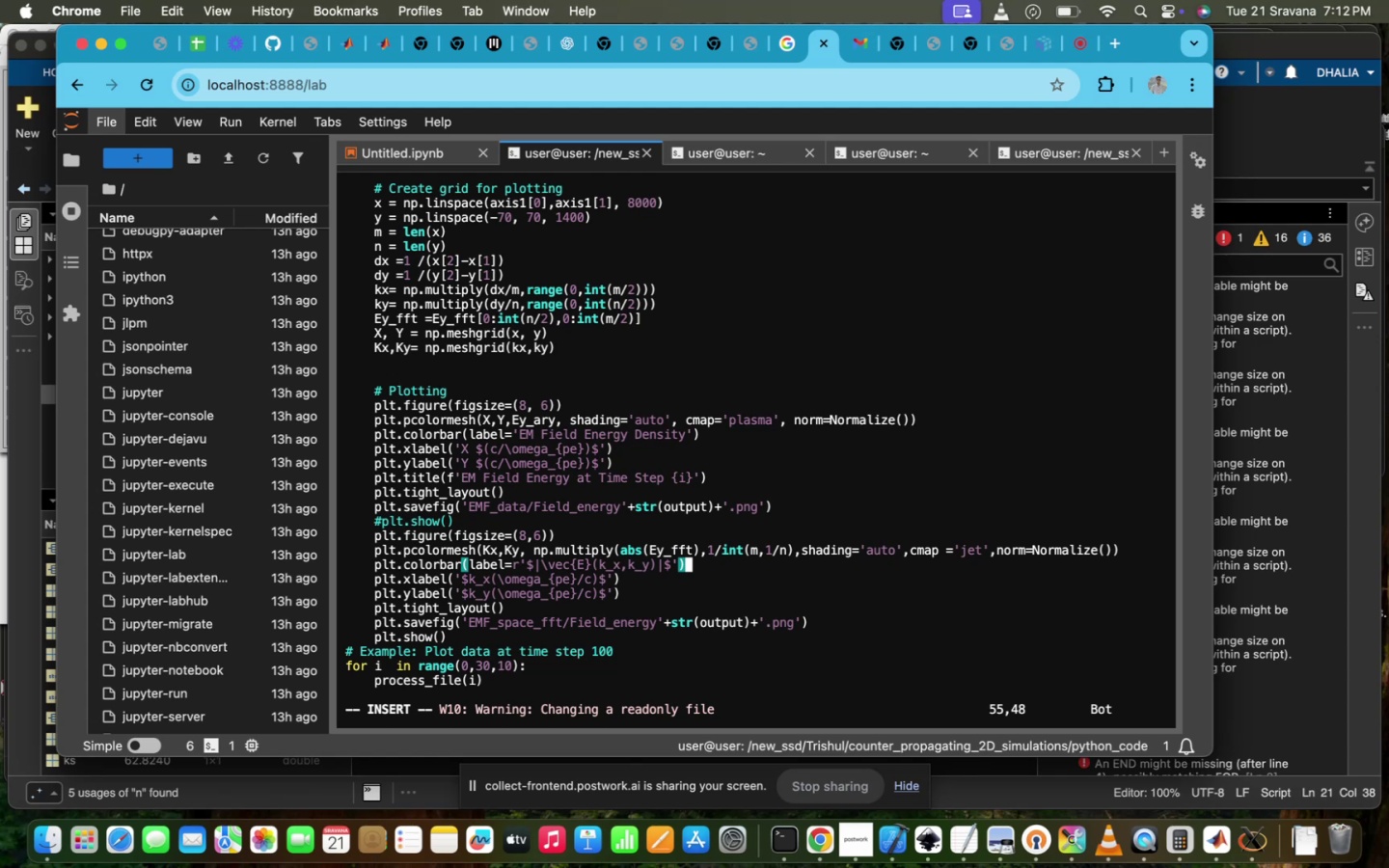 
key(ArrowUp)
 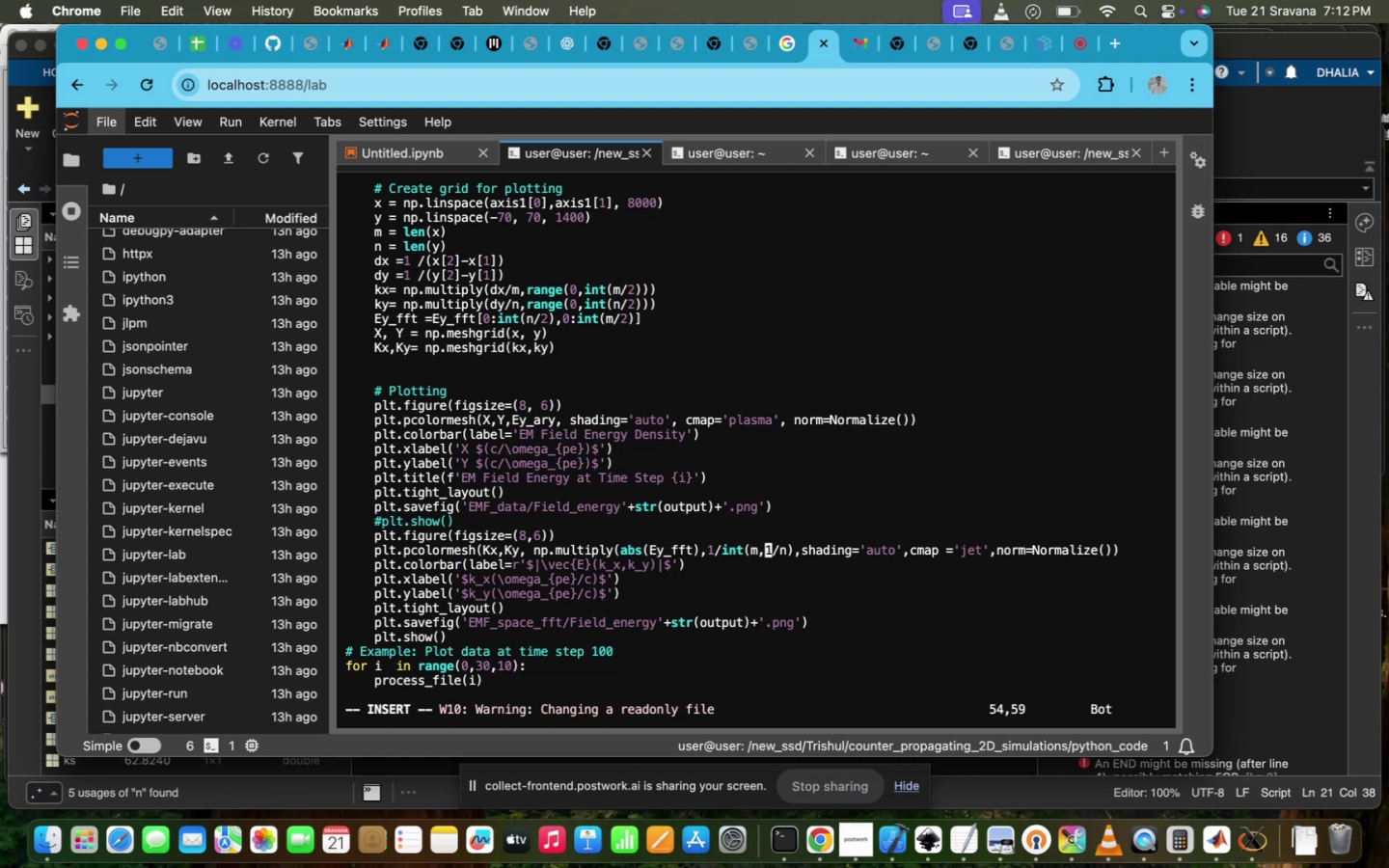 
key(ArrowLeft)
 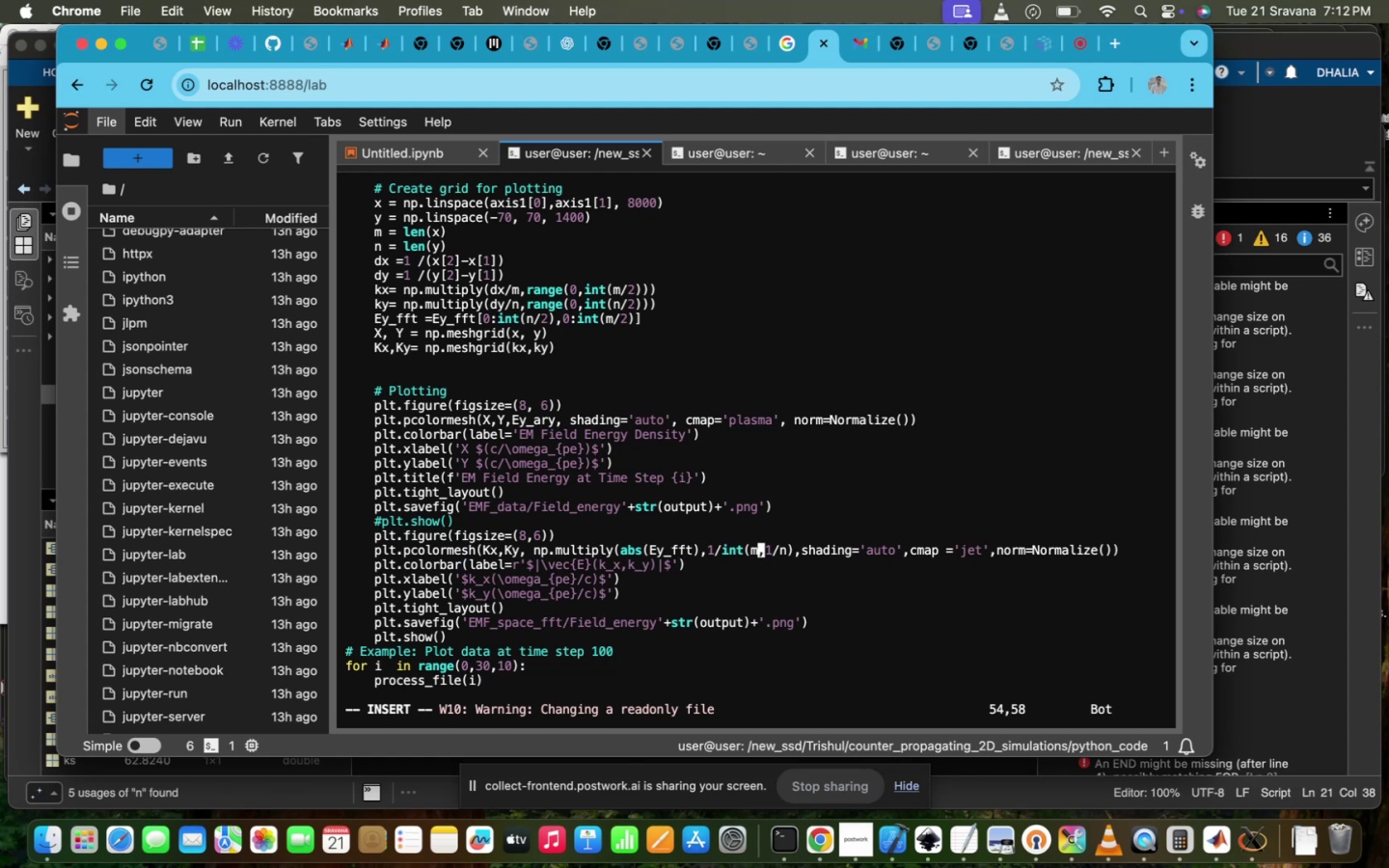 
key(Shift+0)
 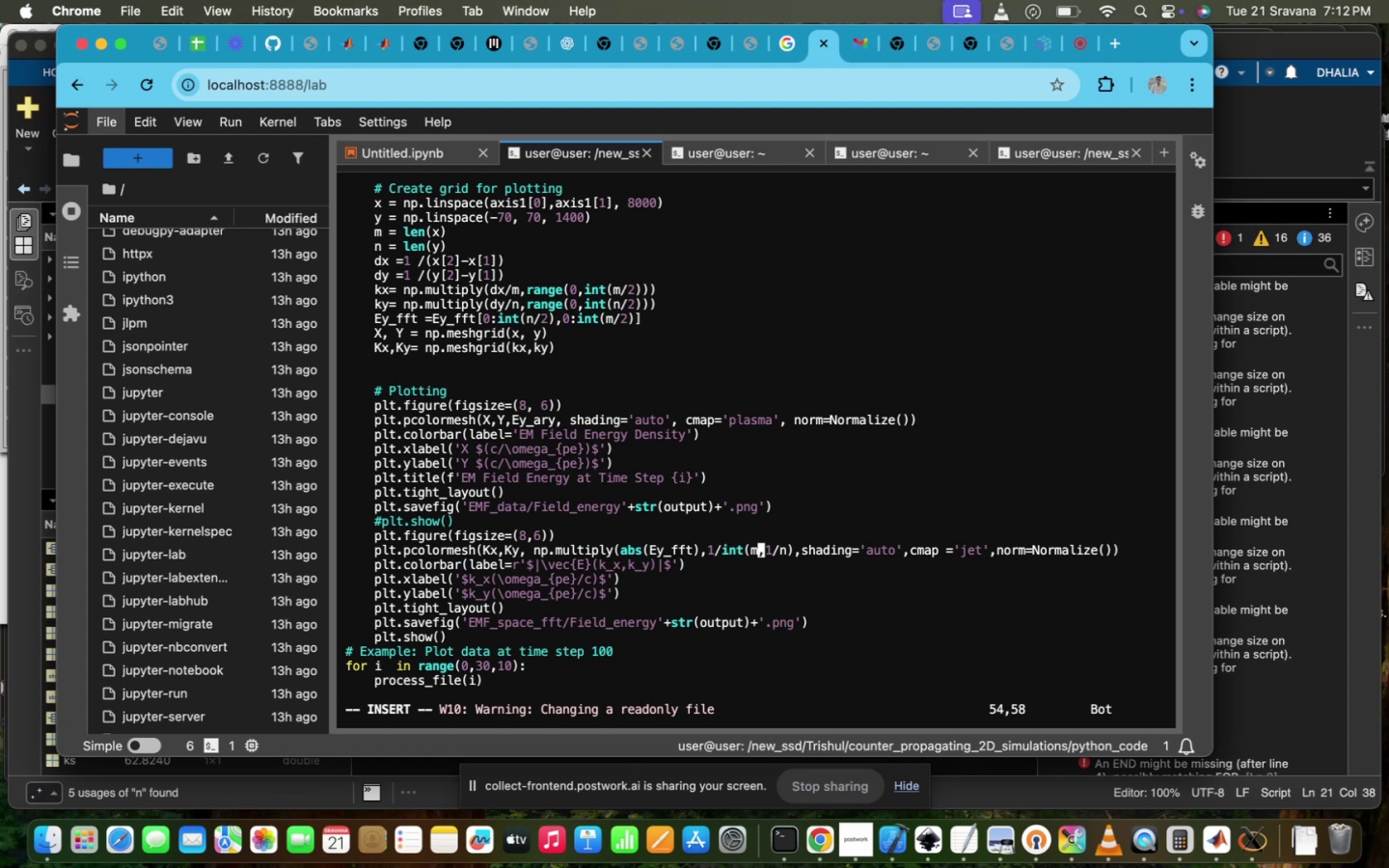 
key(ArrowRight)
 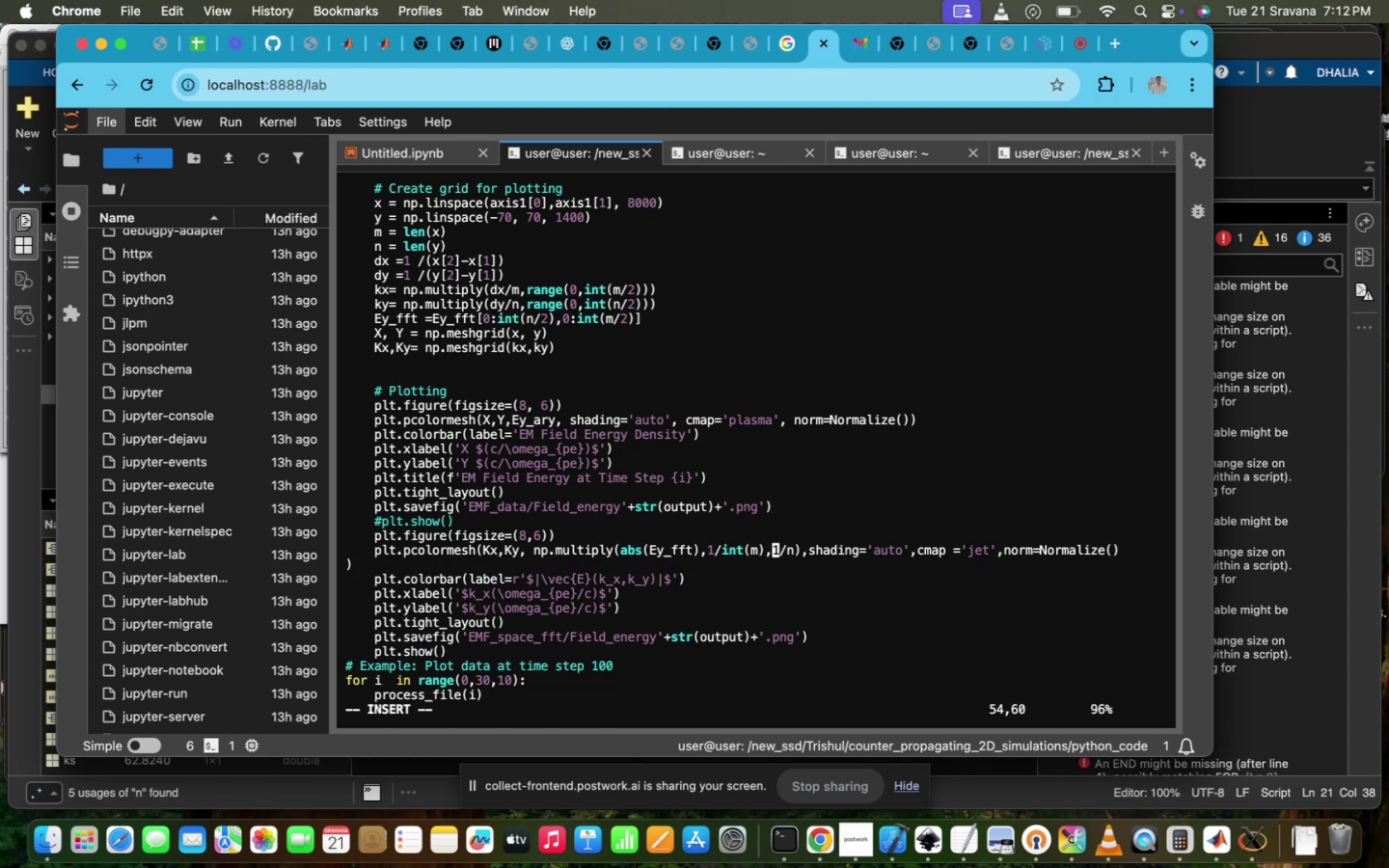 
key(ArrowRight)
 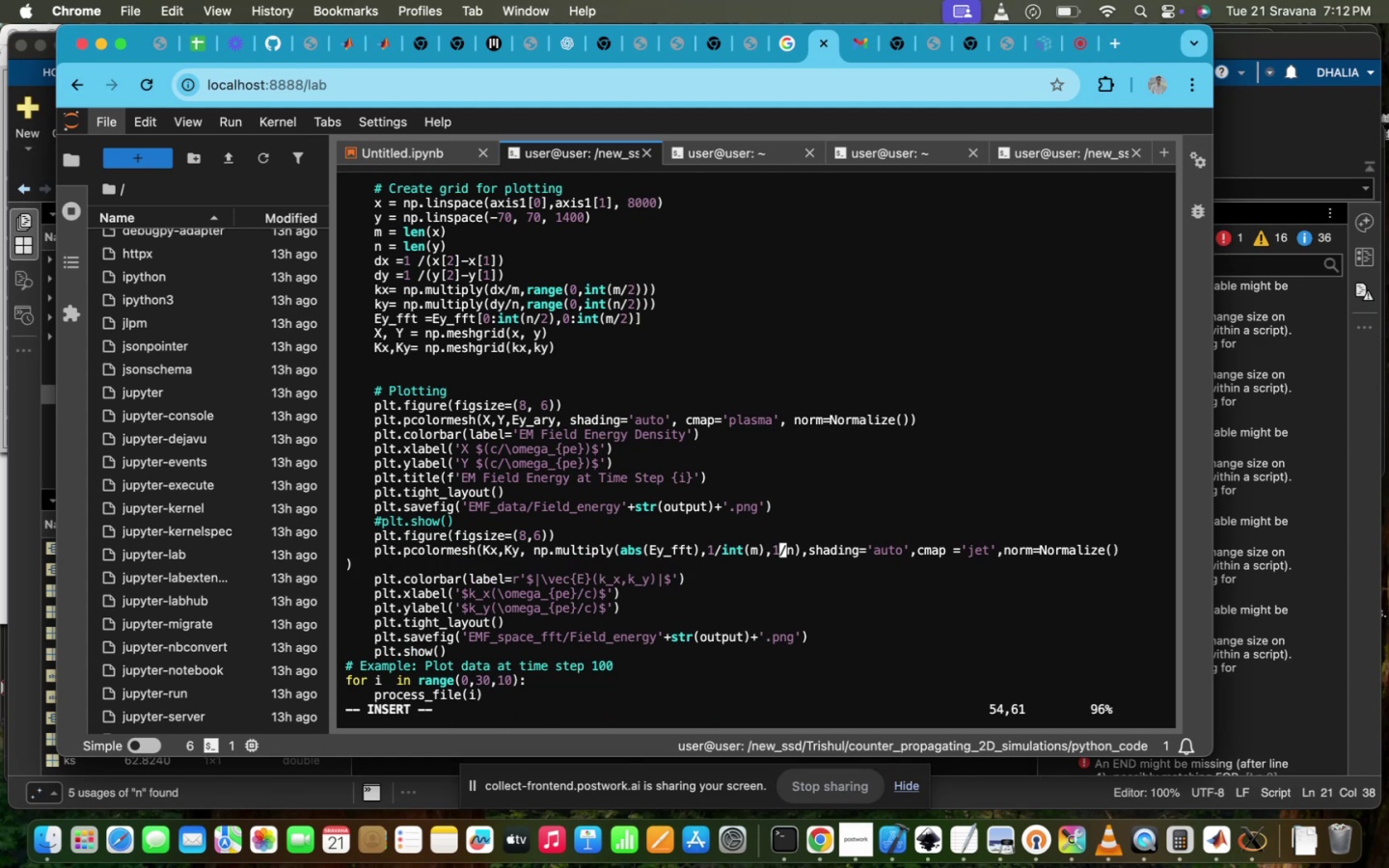 
key(ArrowRight)
 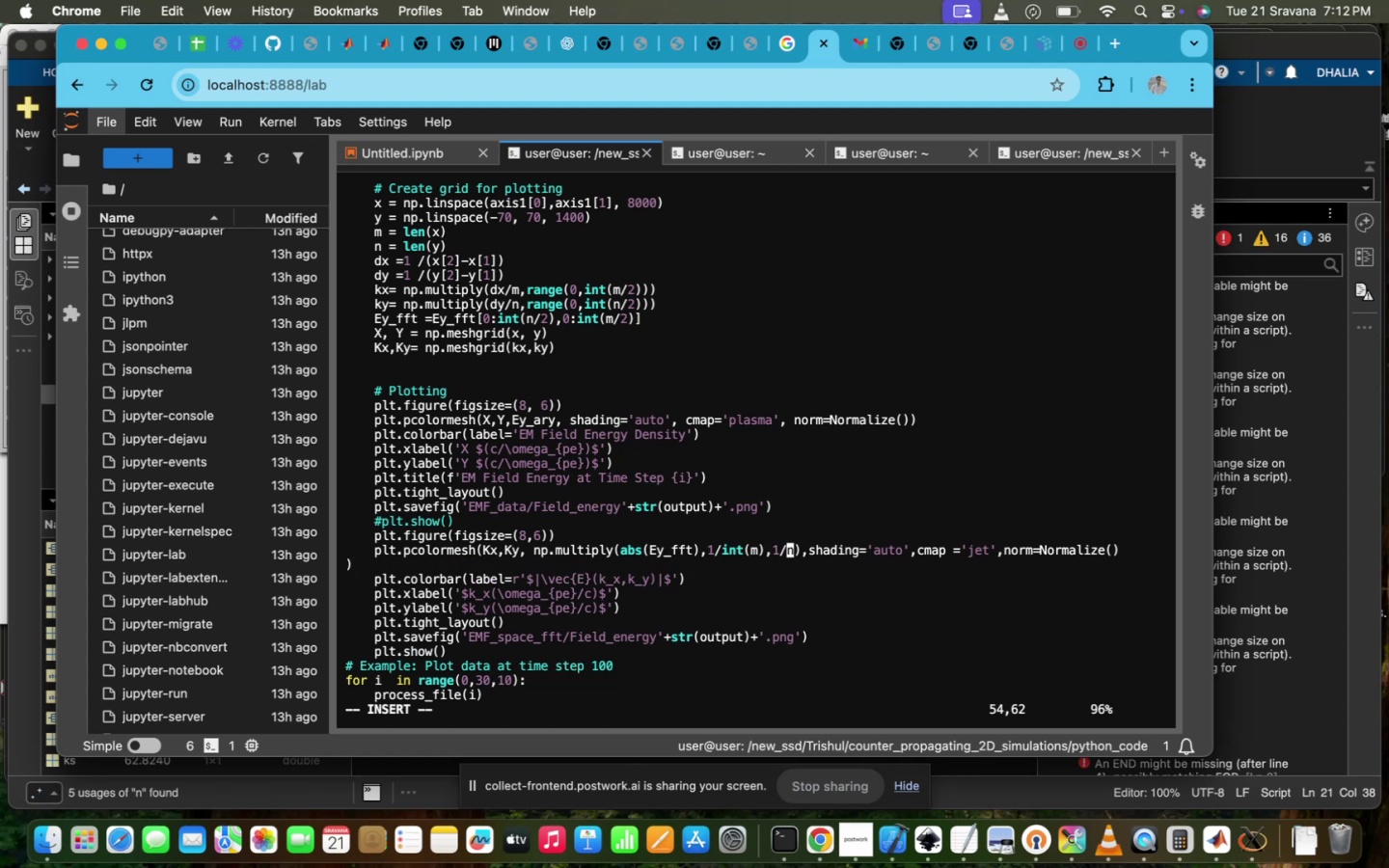 
type(IN)
key(Backspace)
key(Backspace)
 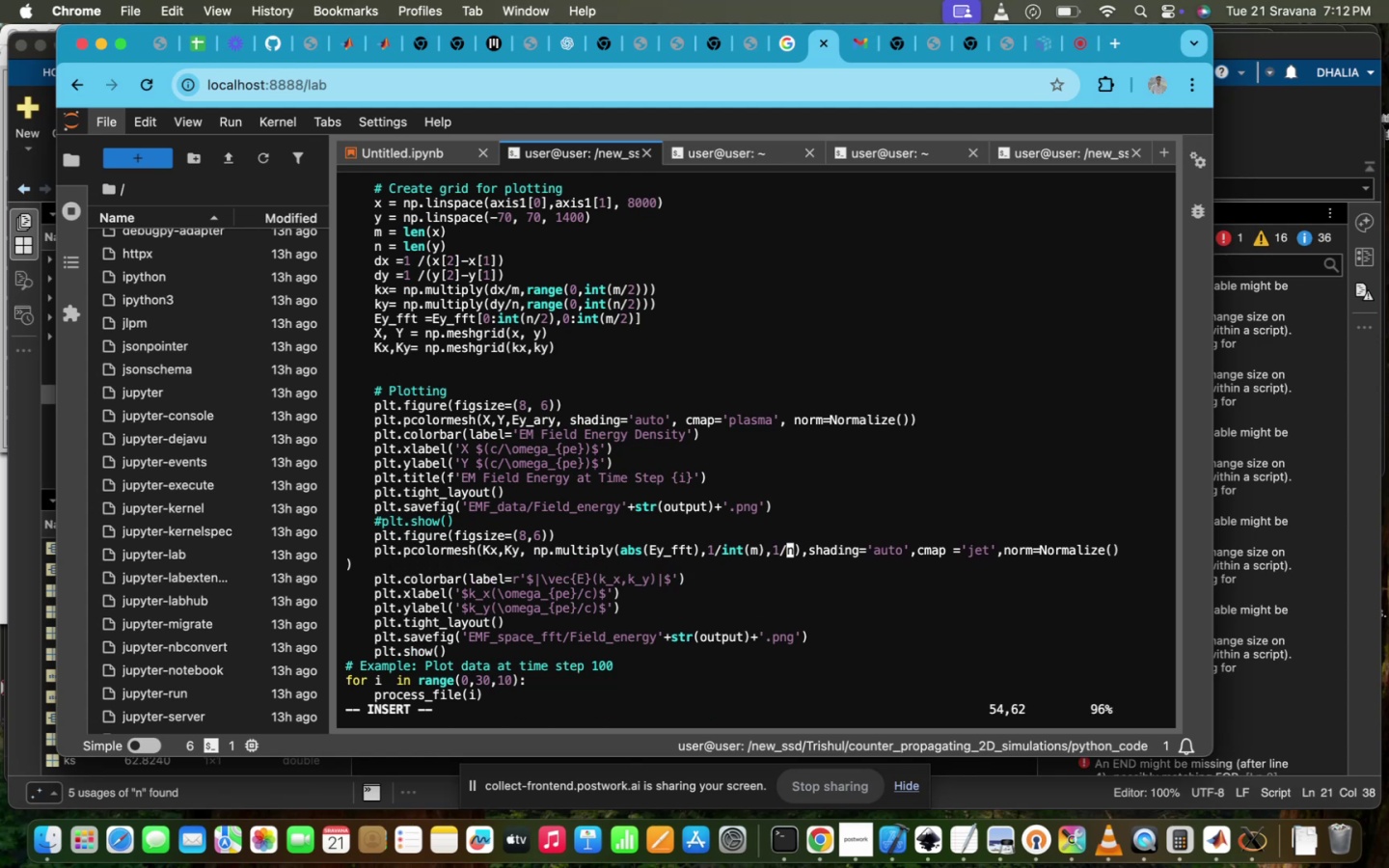 
key(ArrowRight)
 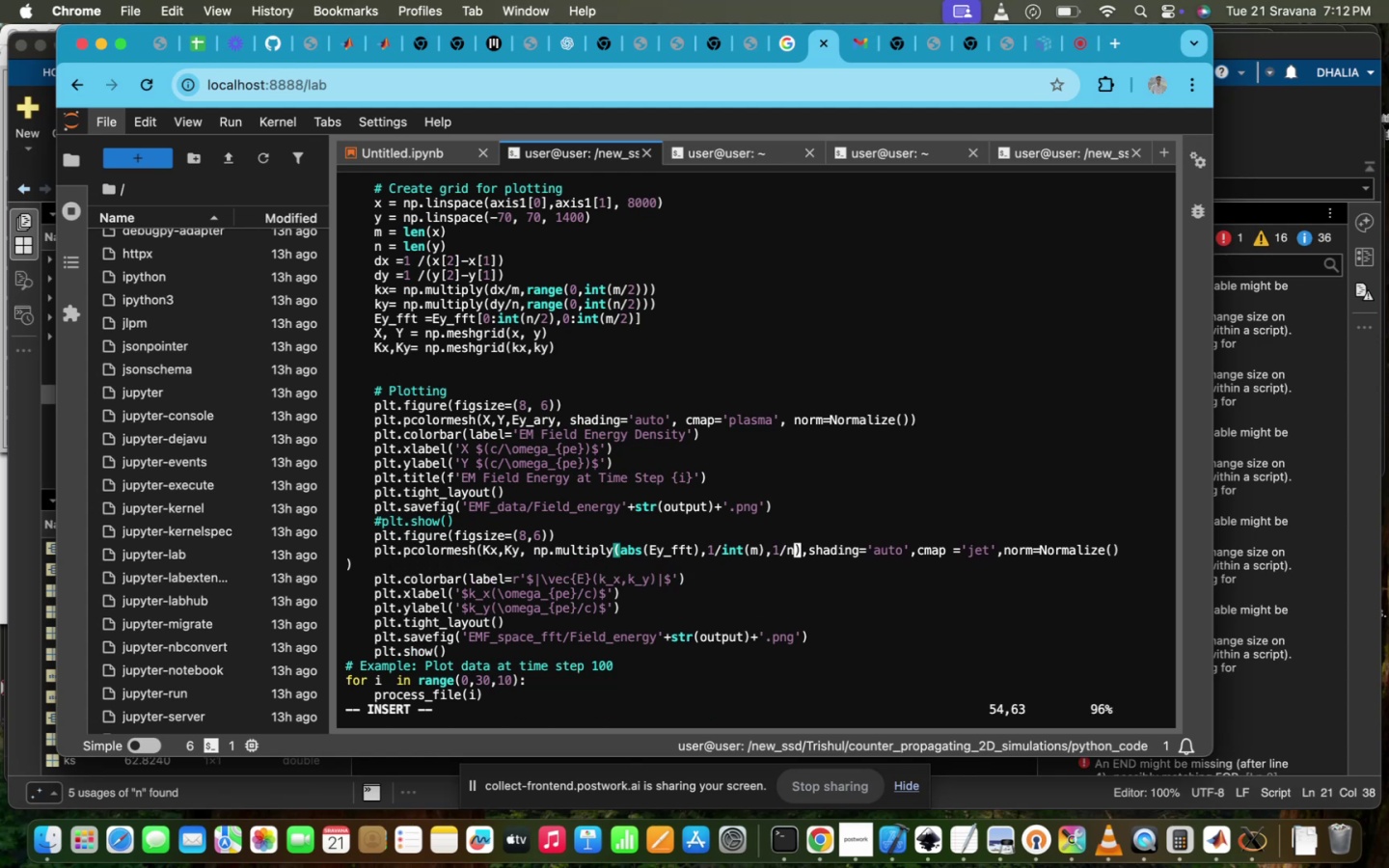 
key(Backspace)
 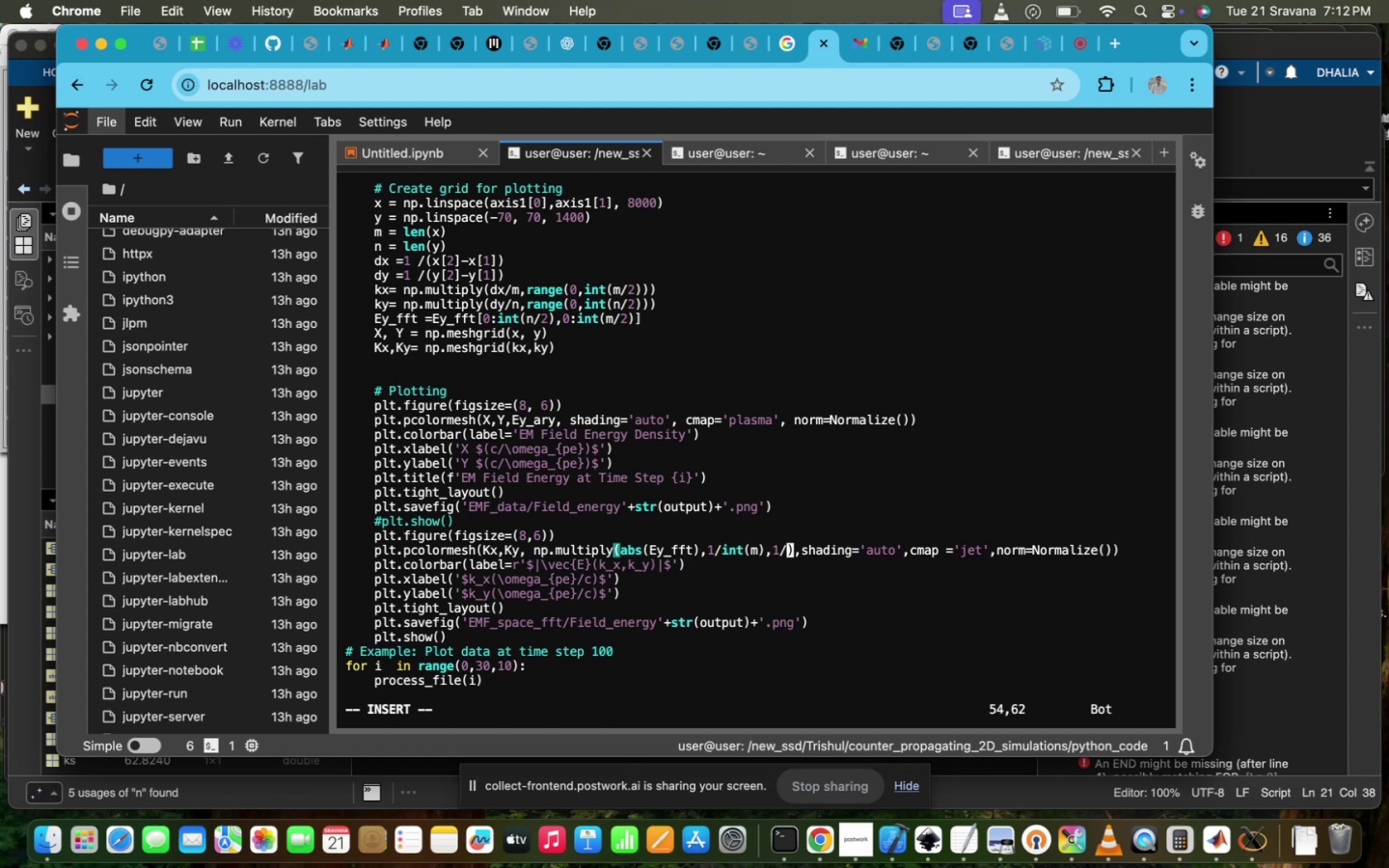 
key(Backspace)
 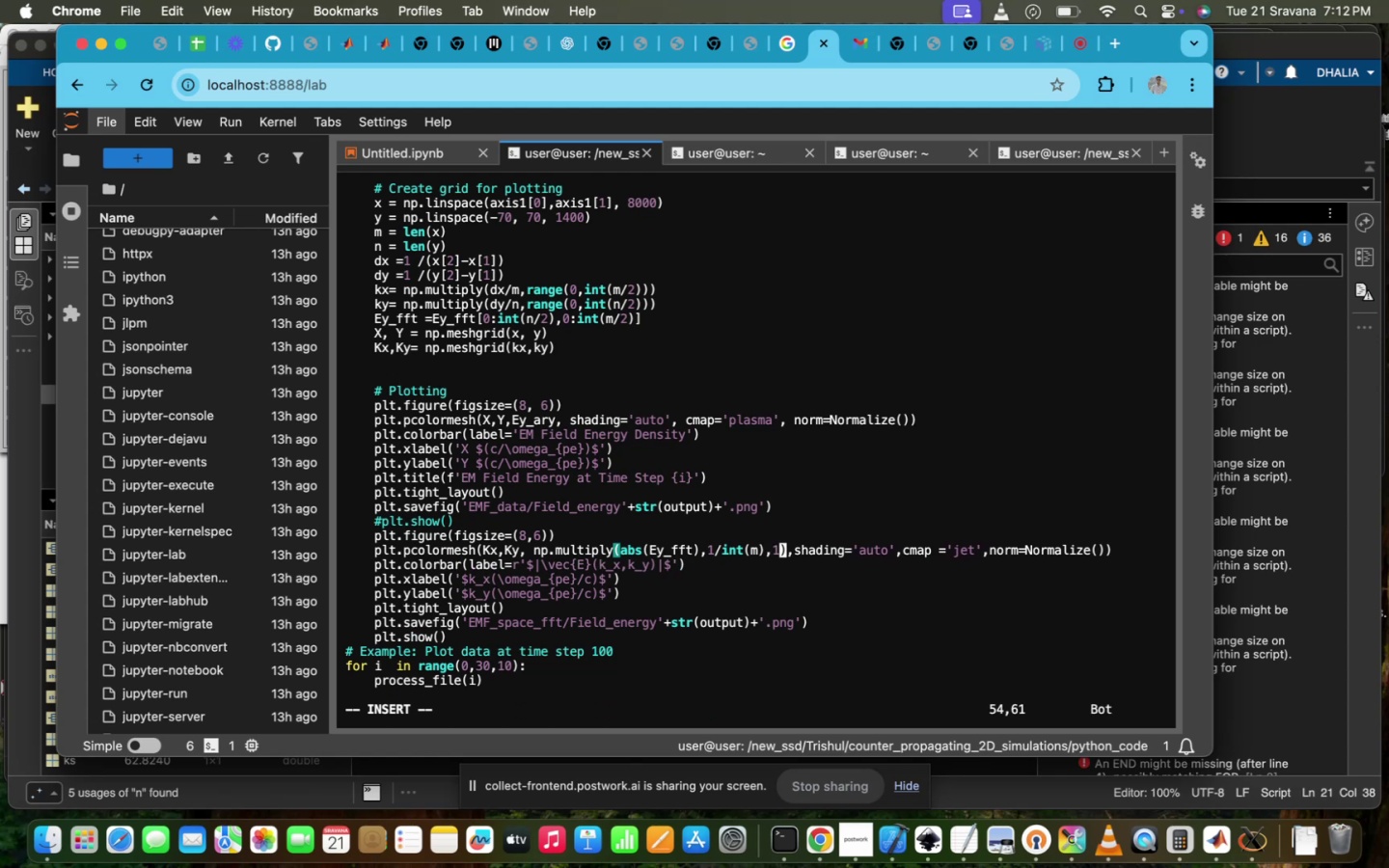 
key(Backspace)
 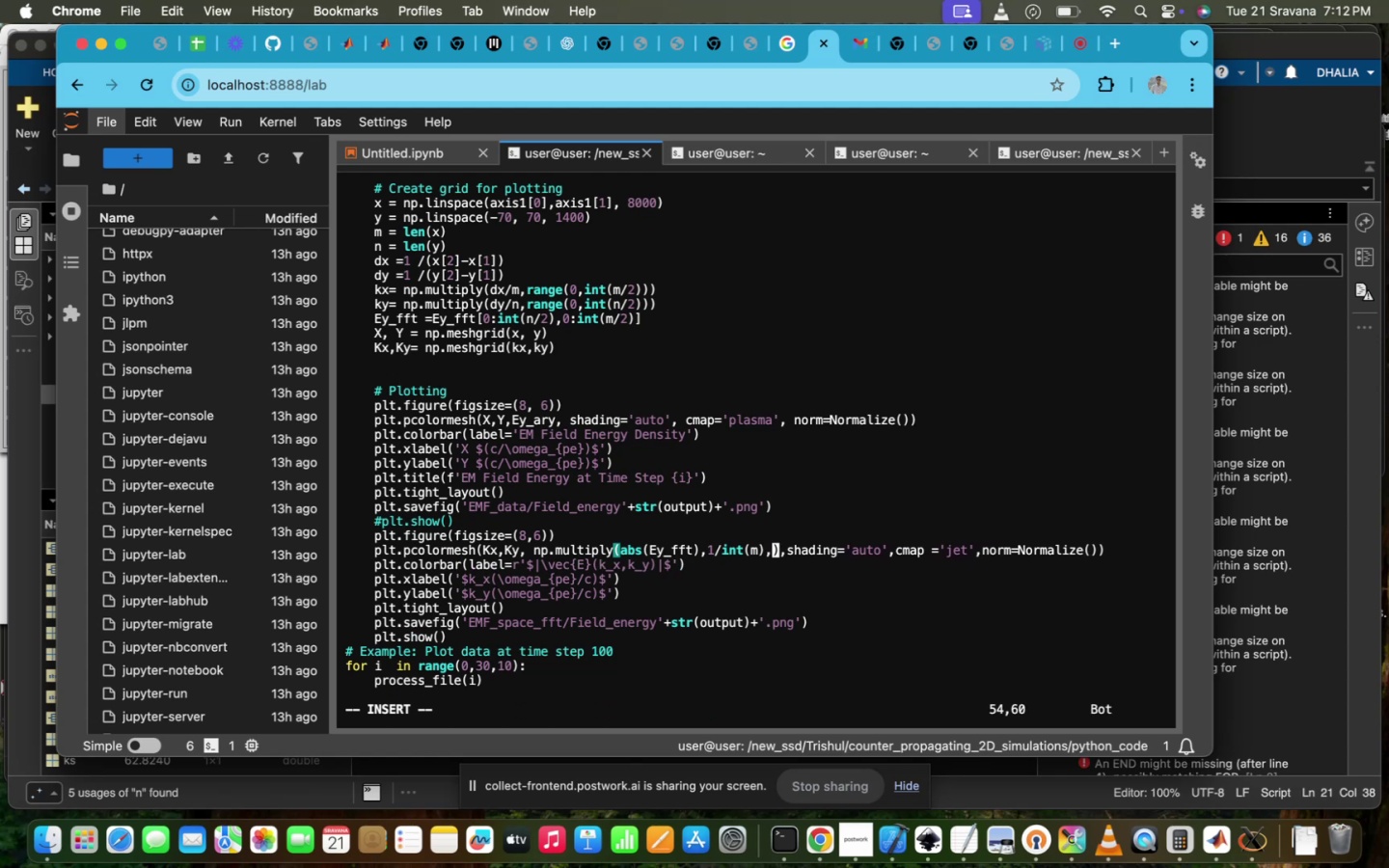 
key(Backspace)
 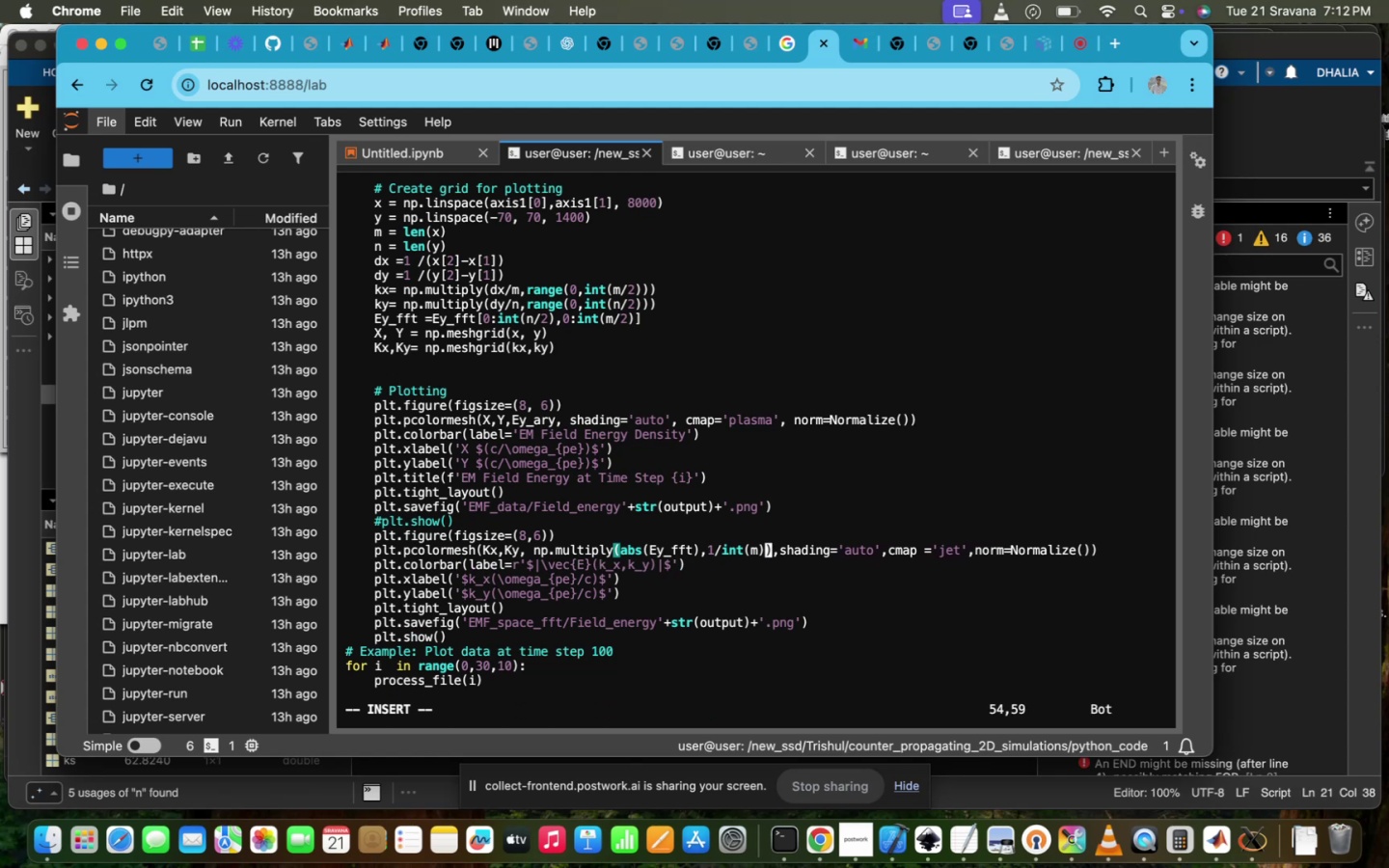 
key(ArrowDown)
 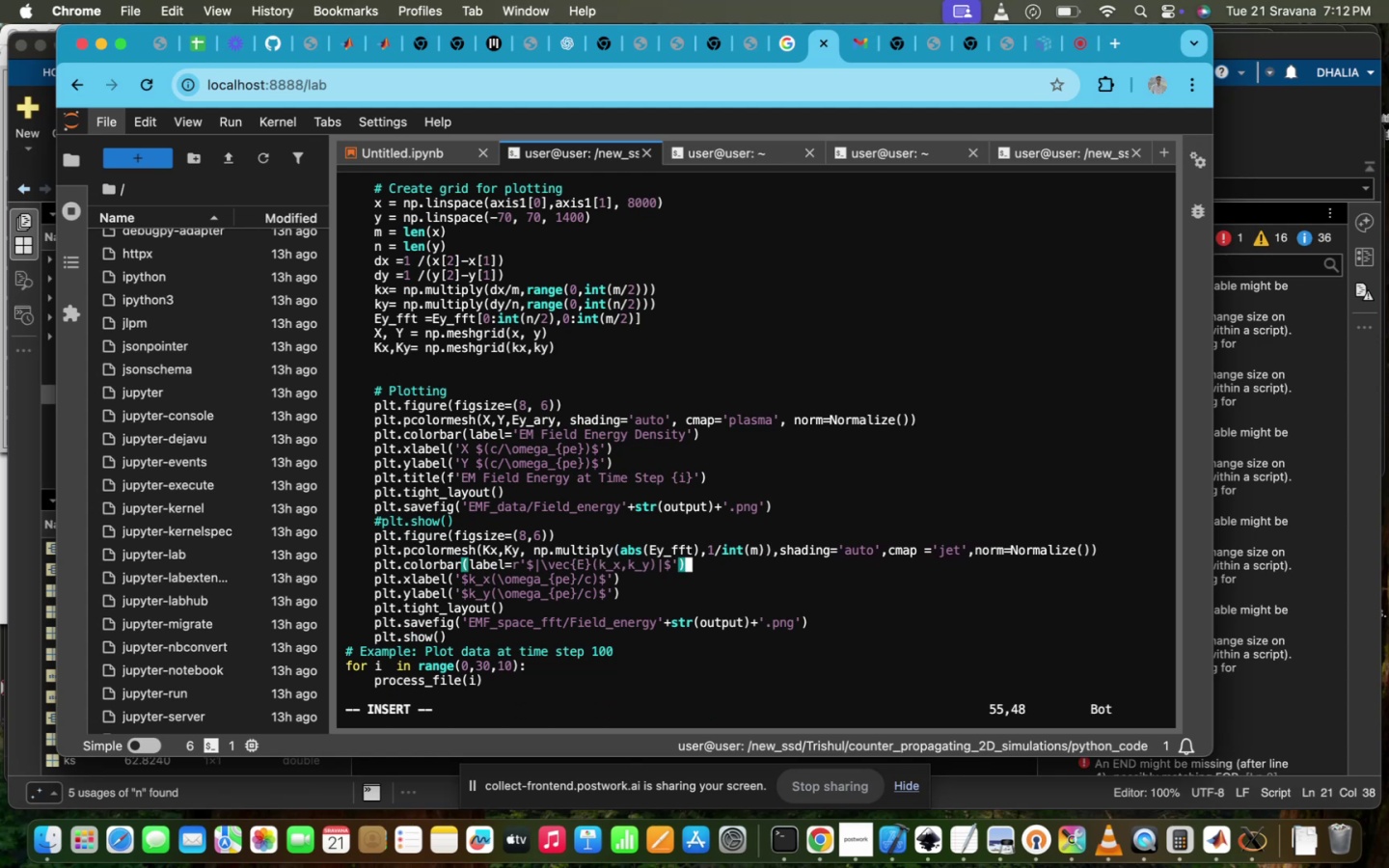 
key(ArrowDown)
 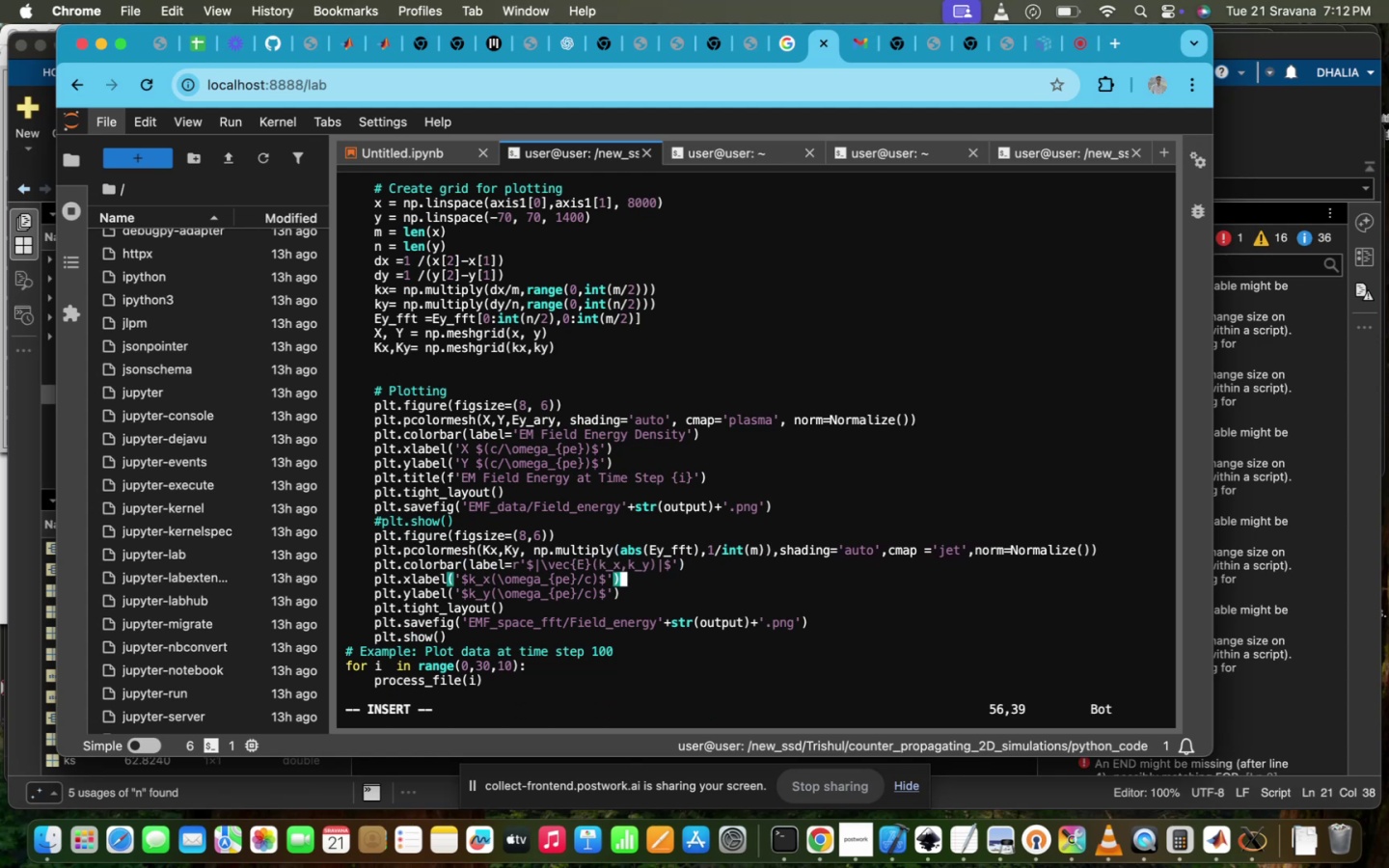 
key(ArrowUp)
 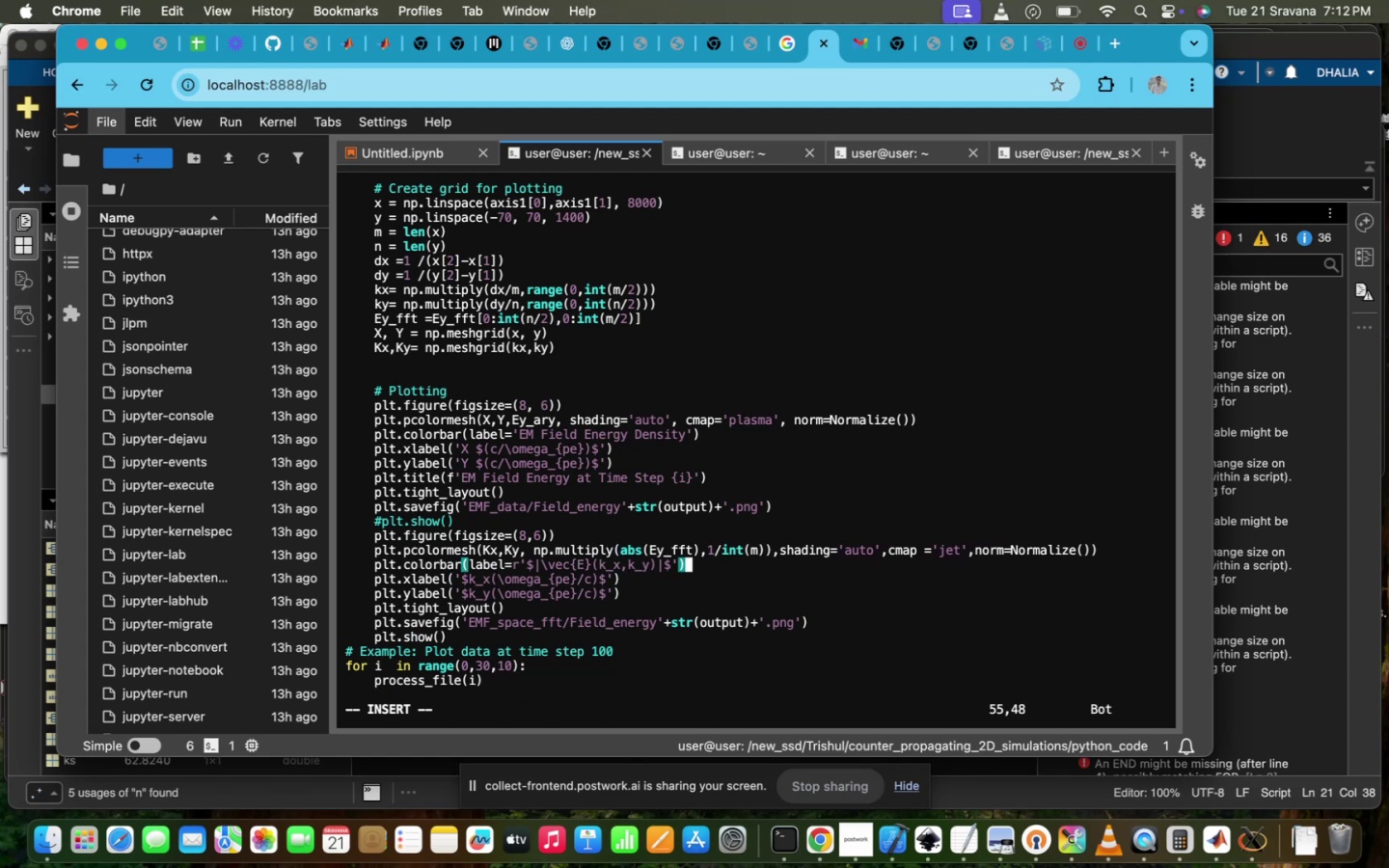 
key(ArrowUp)
 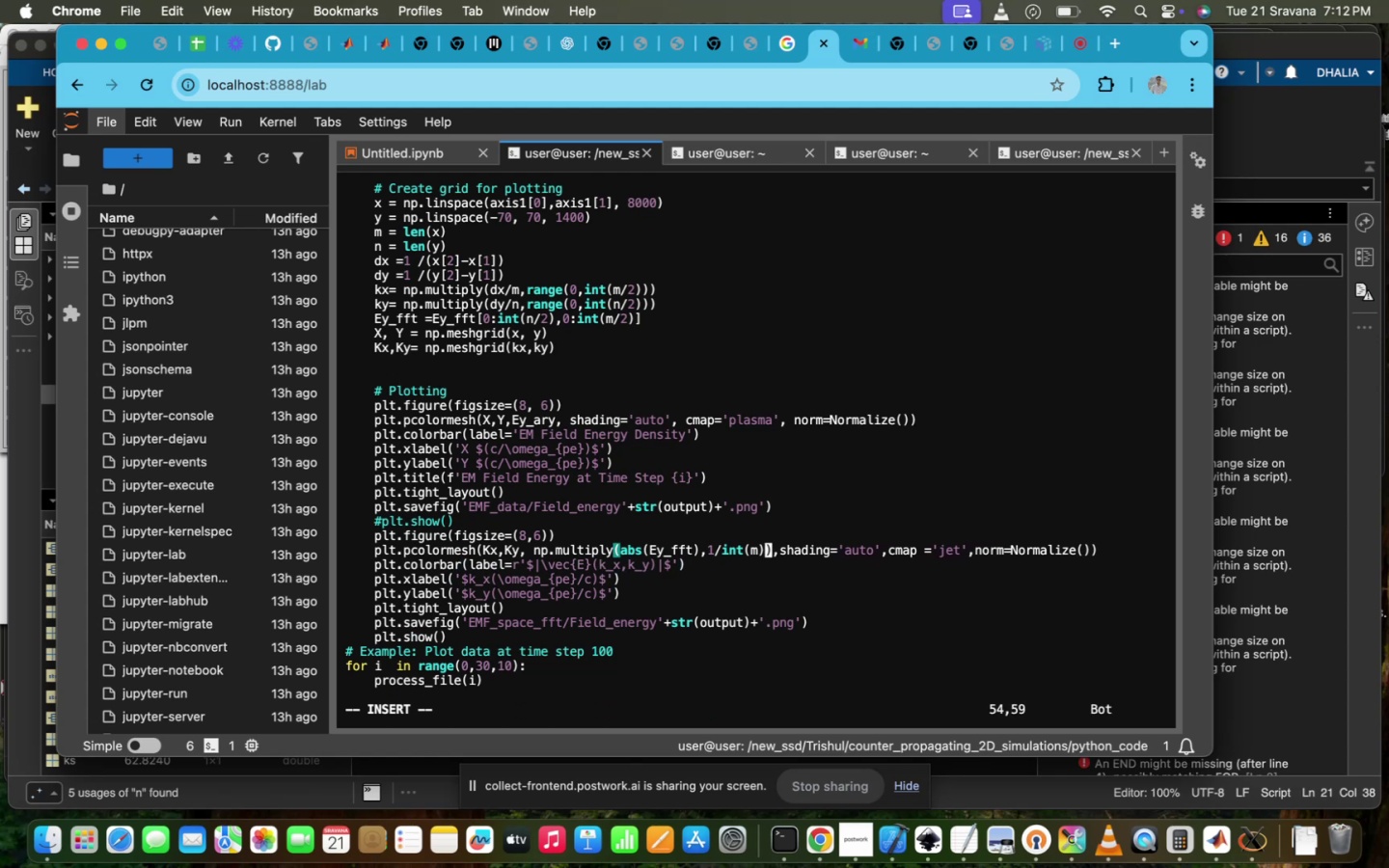 
key(ArrowLeft)
 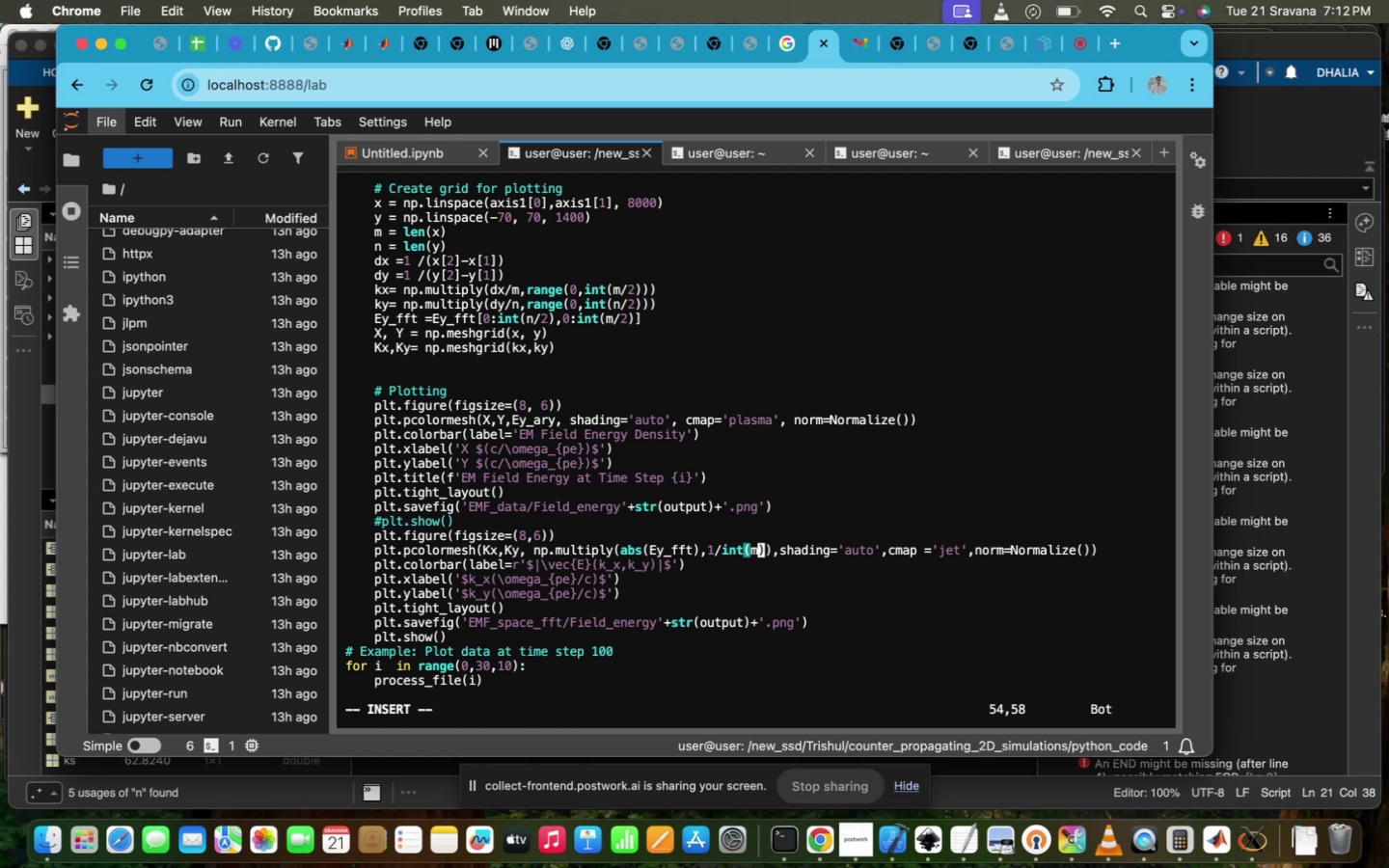 
type(*N)
key(Escape)
type(:WQ!)
 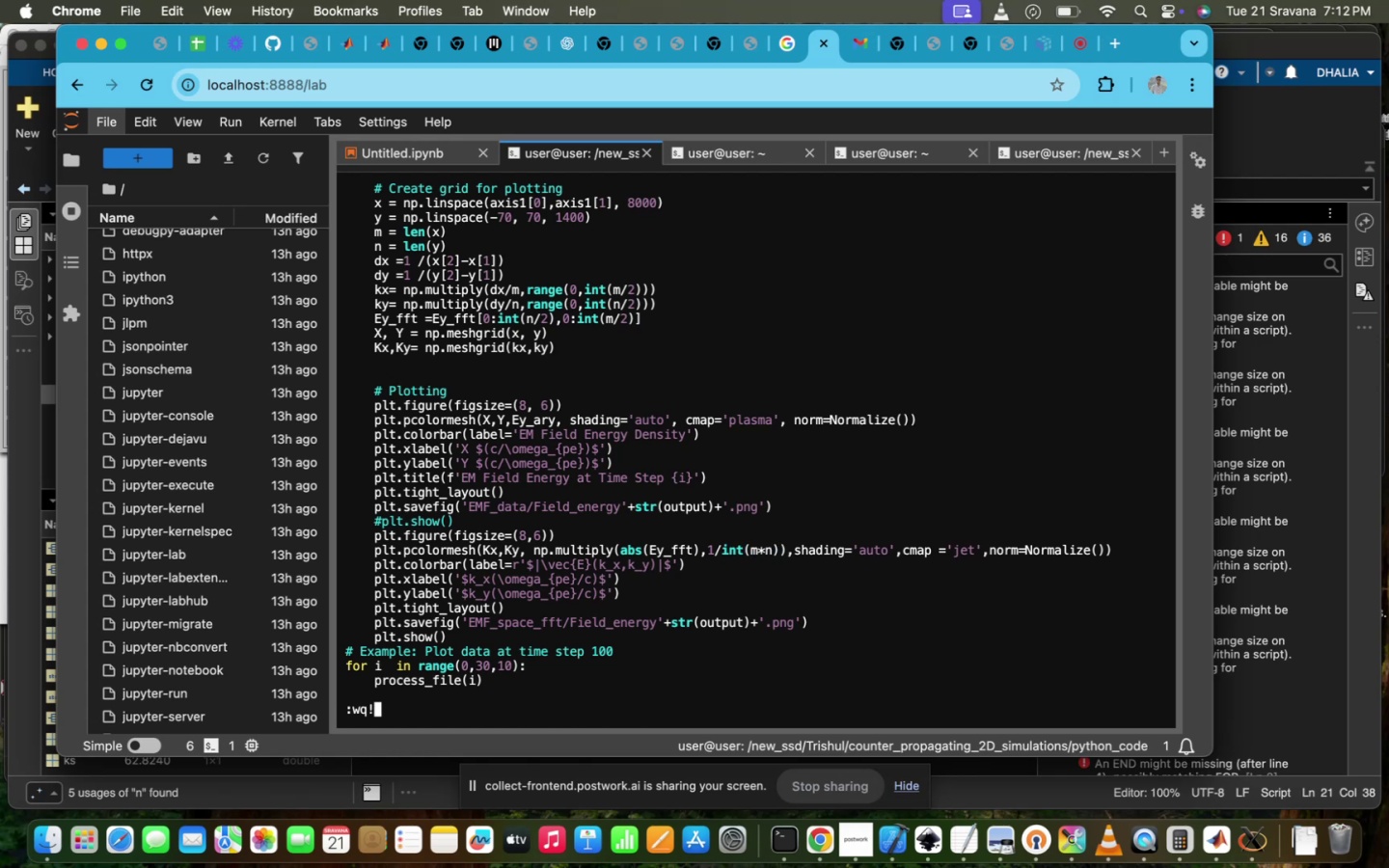 
key(Enter)
 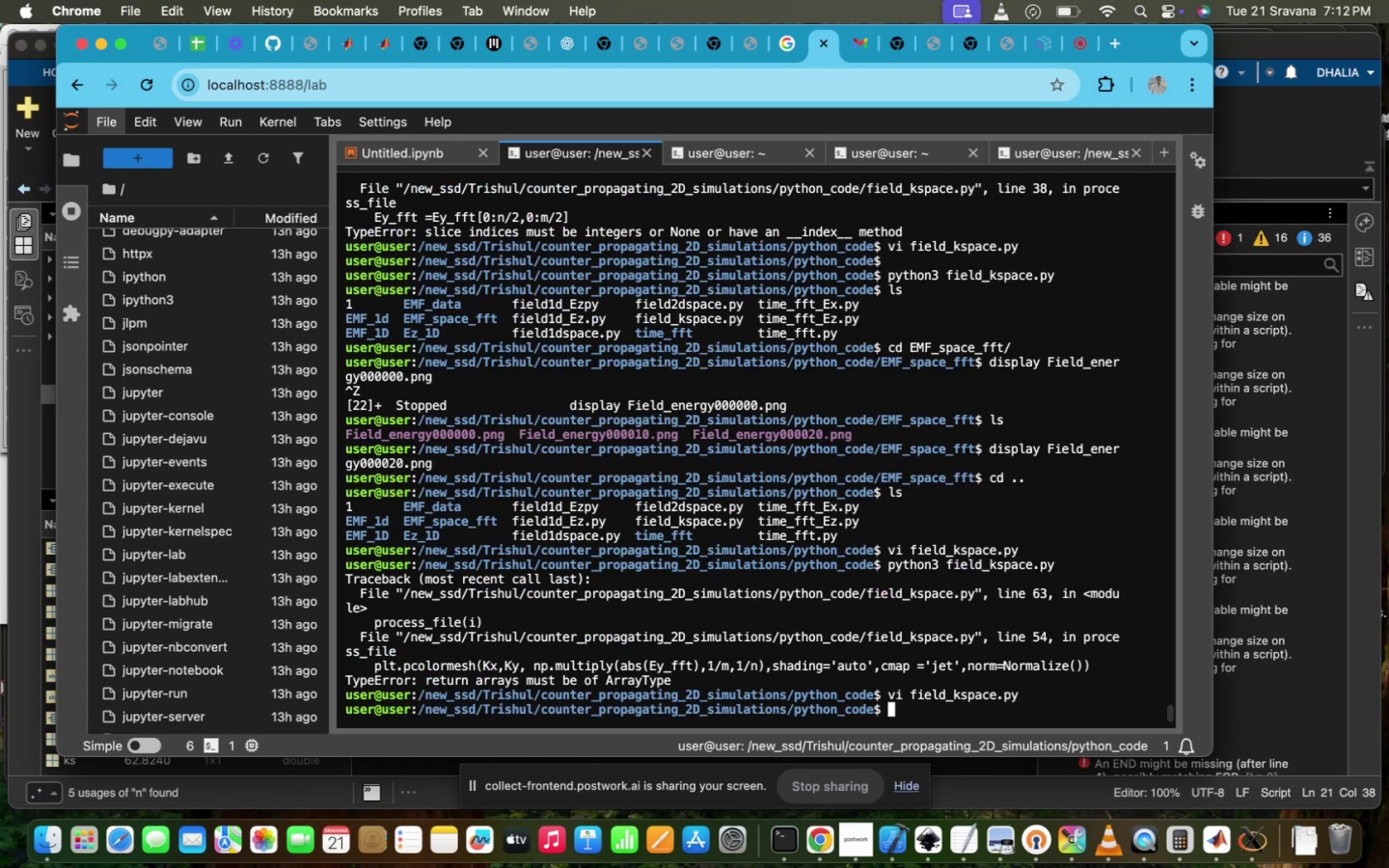 
key(ArrowUp)
 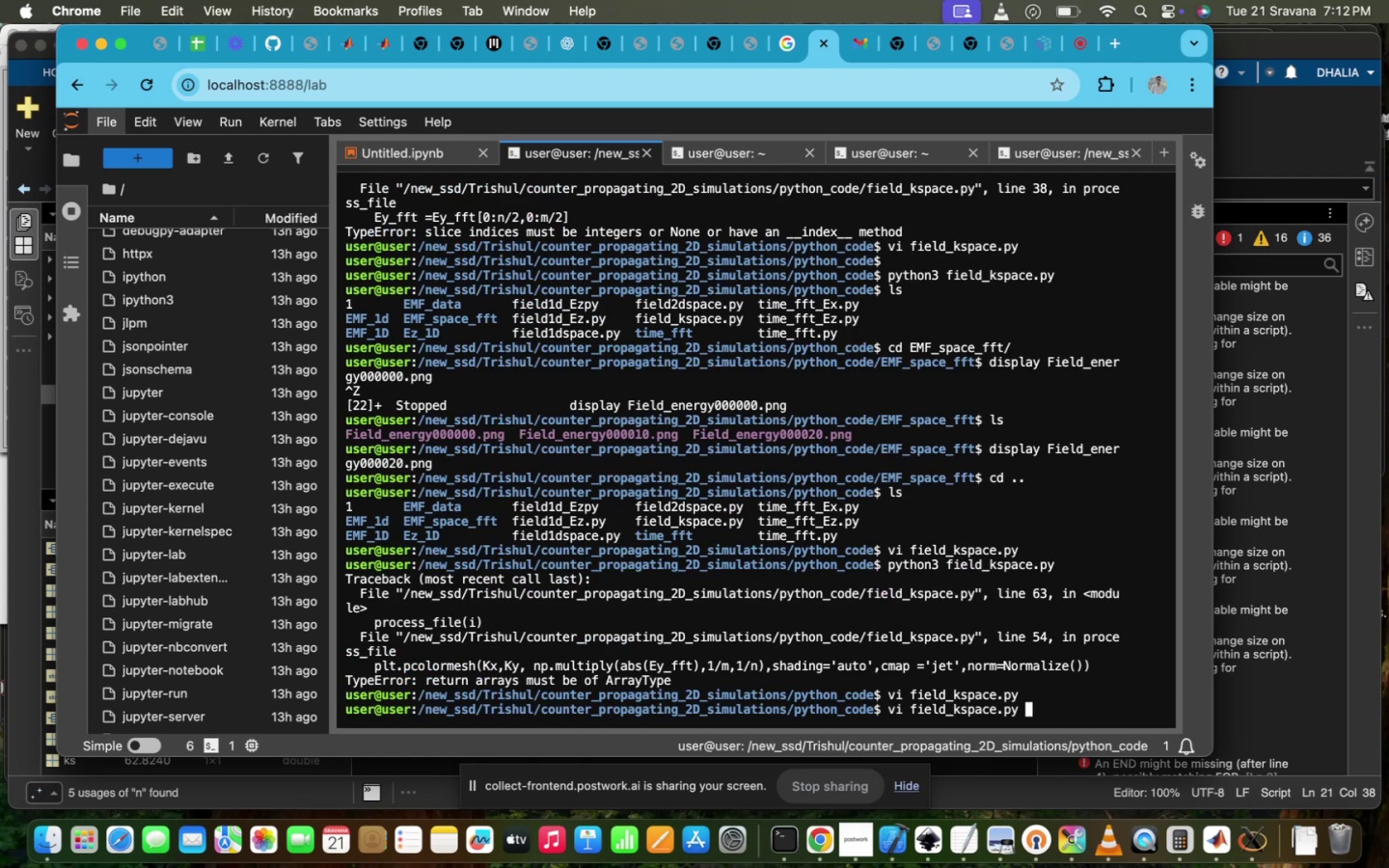 
key(ArrowUp)
 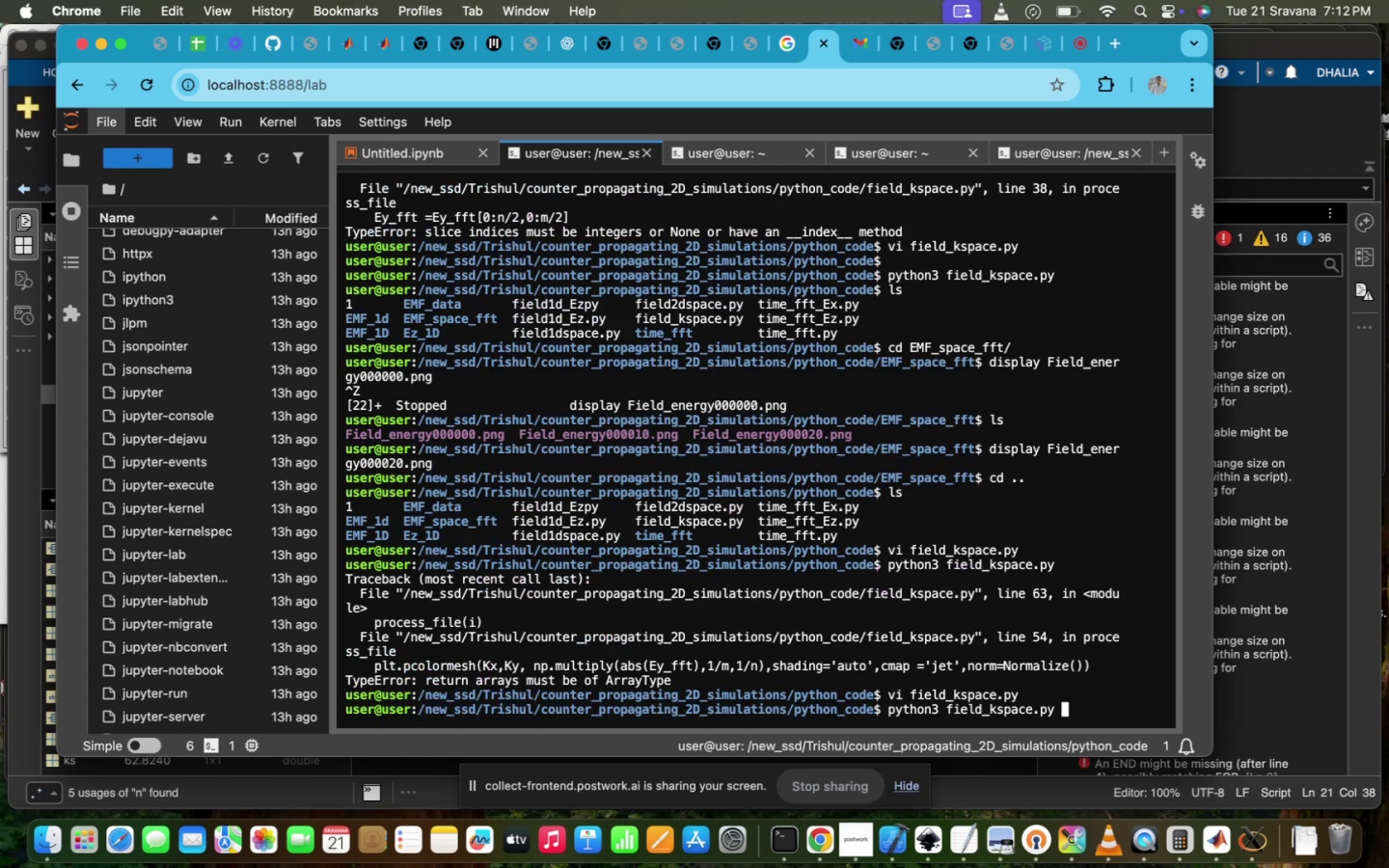 
key(ArrowDown)
 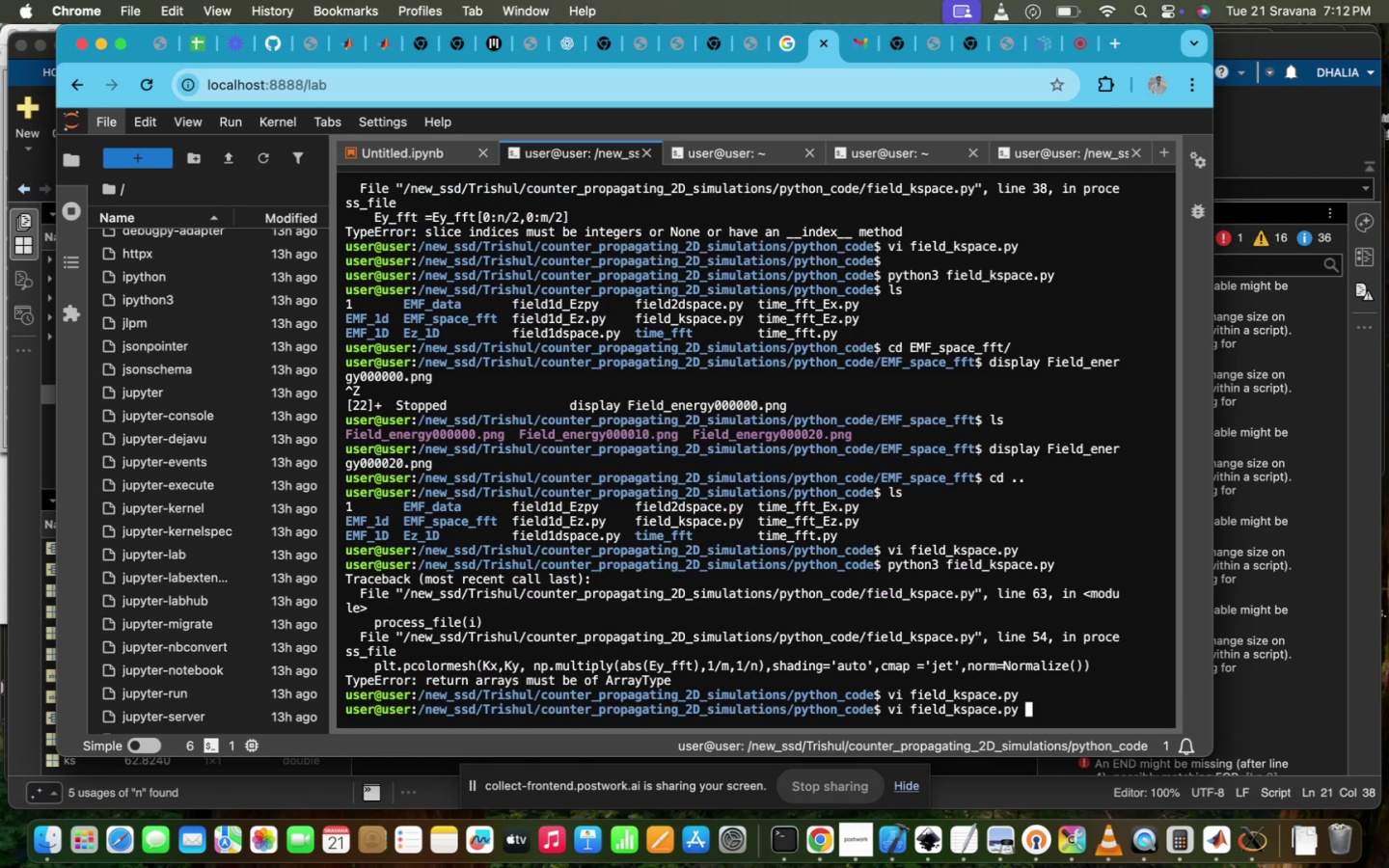 
key(ArrowUp)
 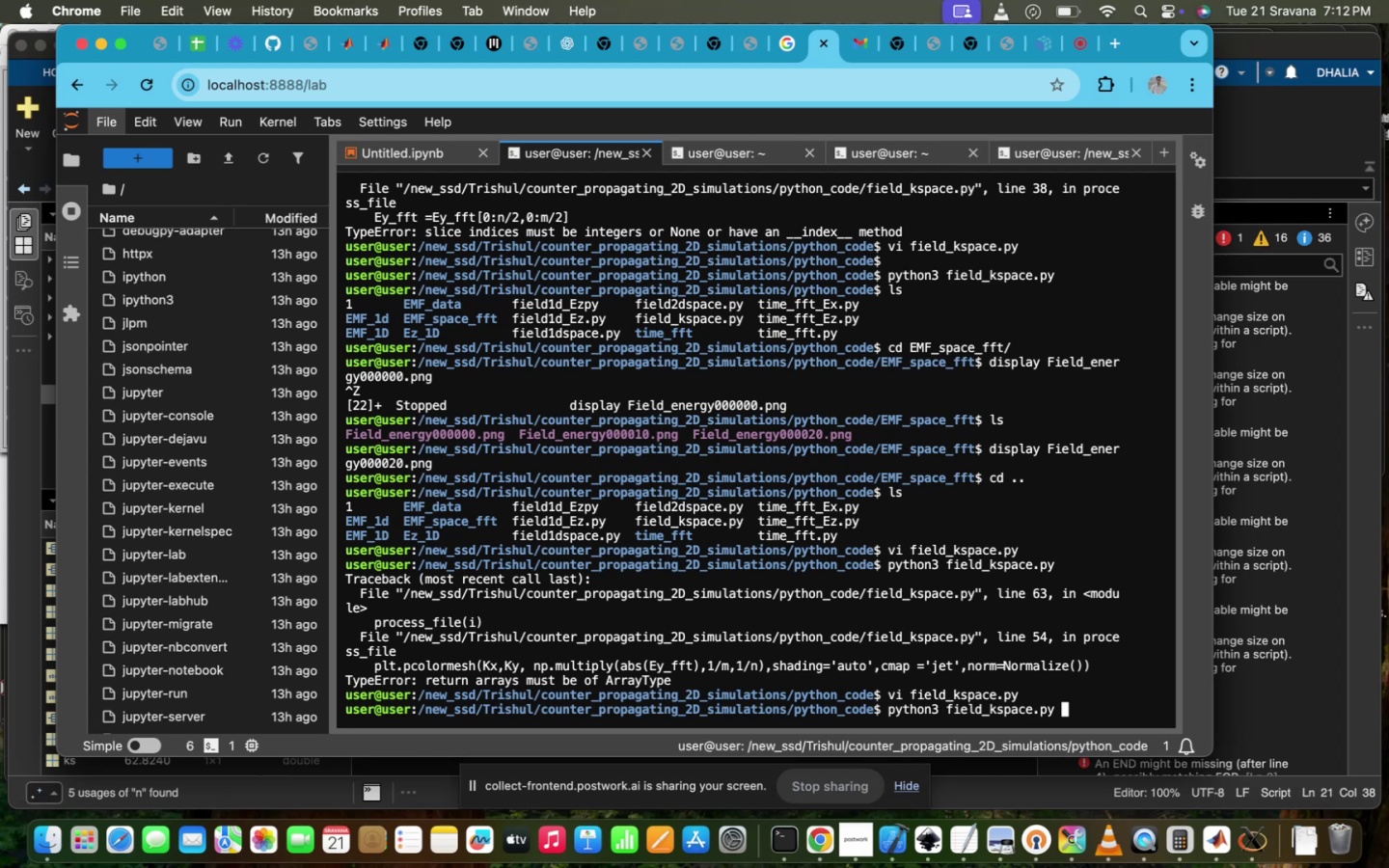 
key(Enter)
 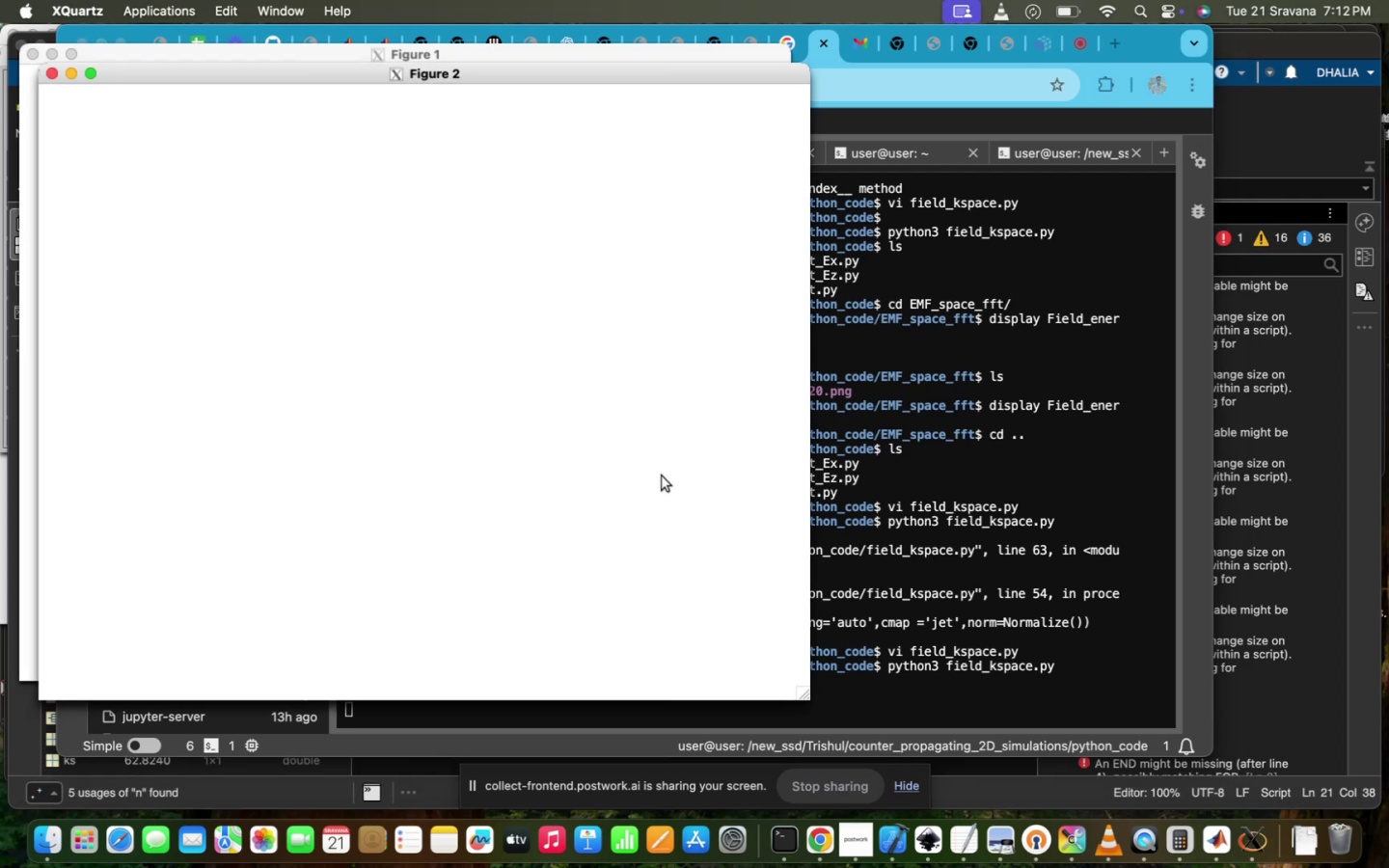 
wait(30.83)
 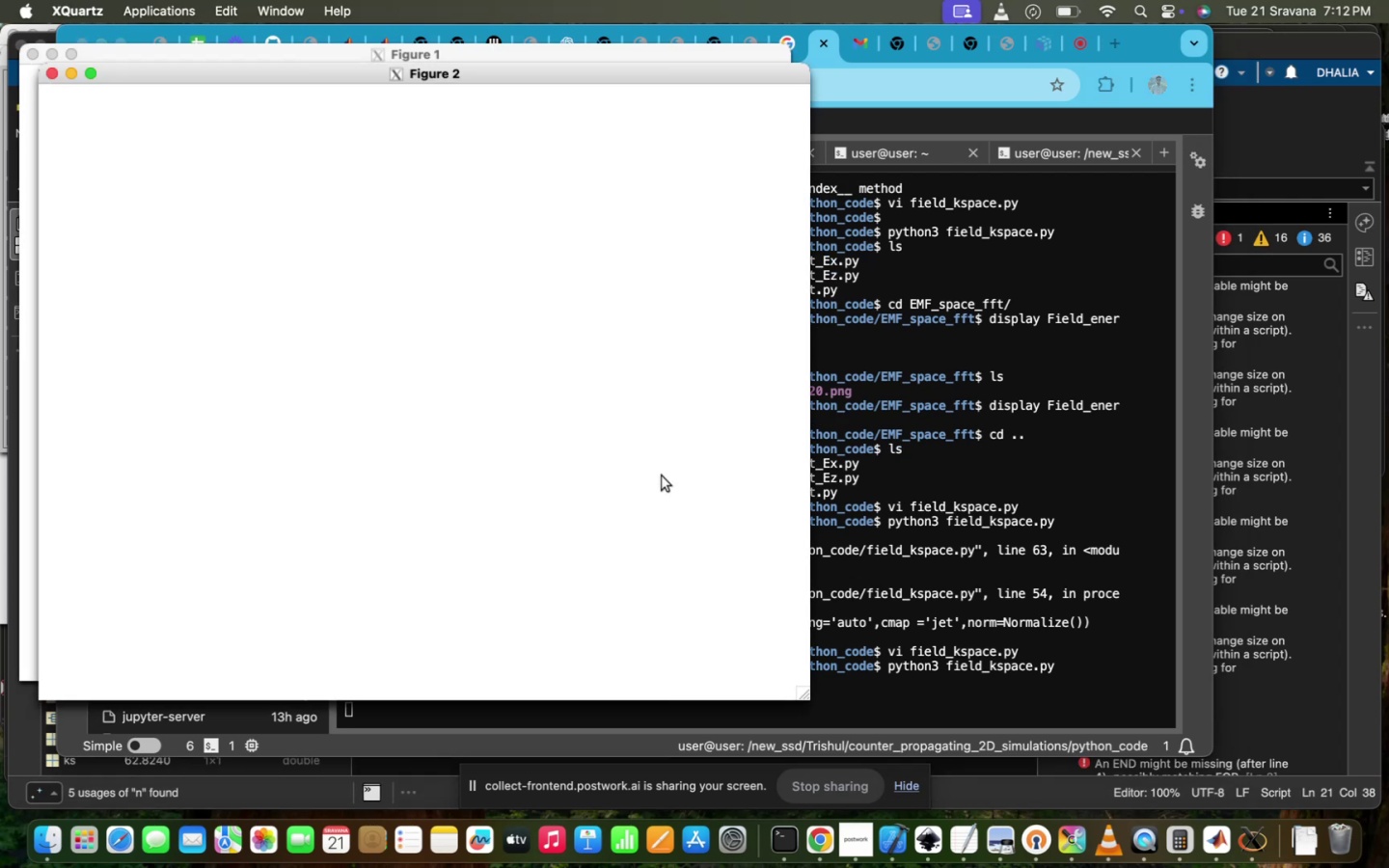 
left_click_drag(start_coordinate=[409, 63], to_coordinate=[782, 93])
 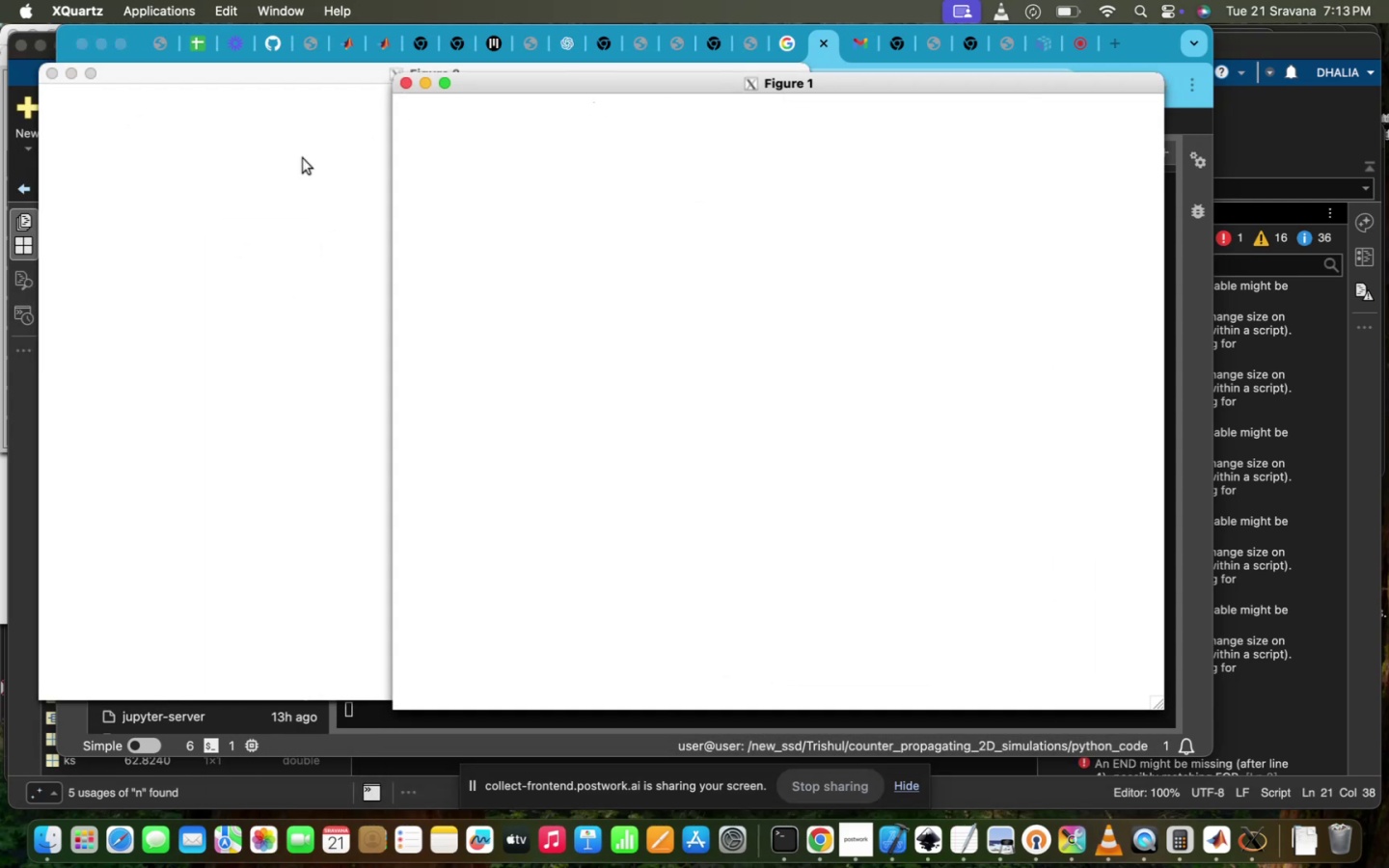 
left_click([284, 169])
 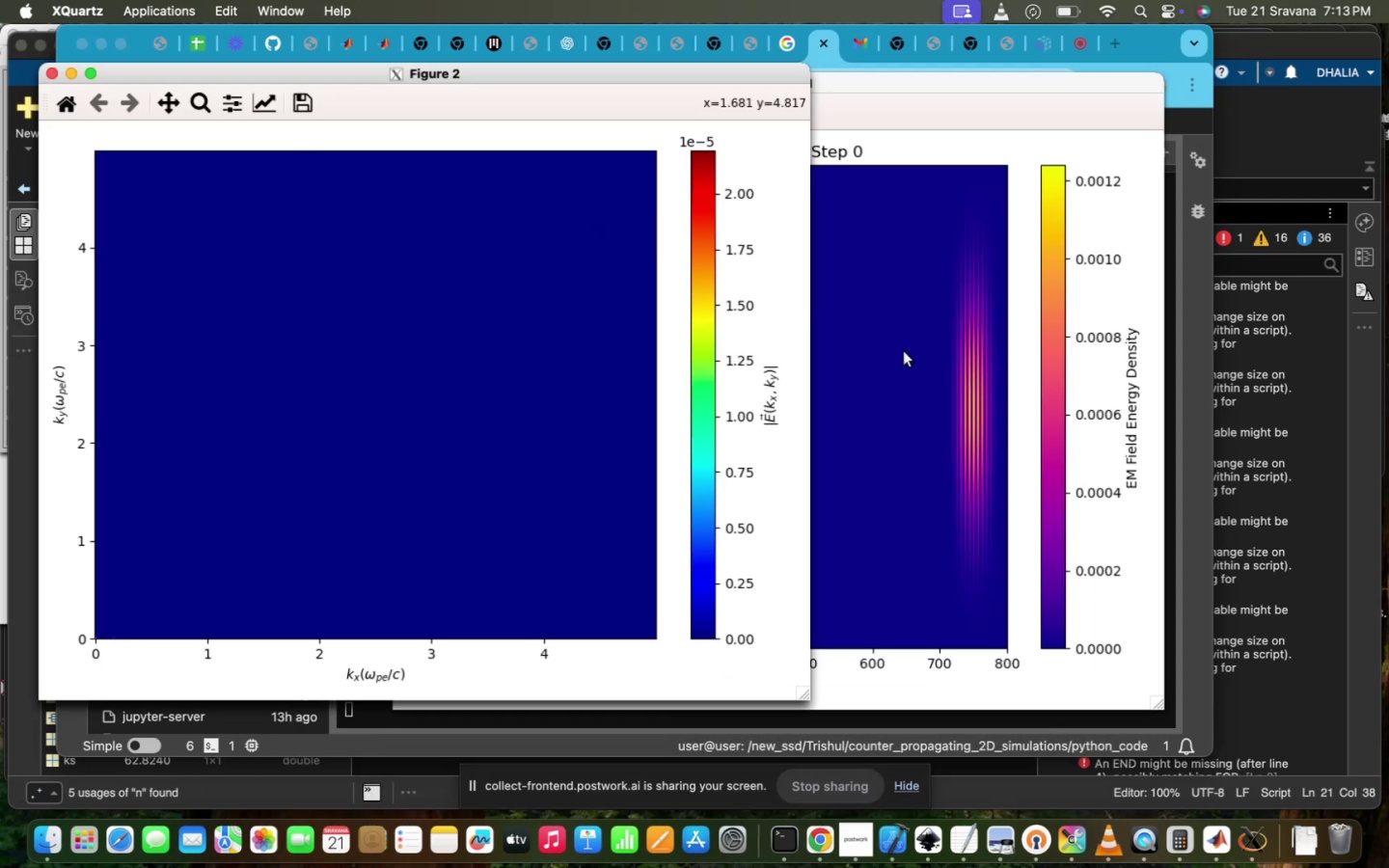 
left_click([910, 356])
 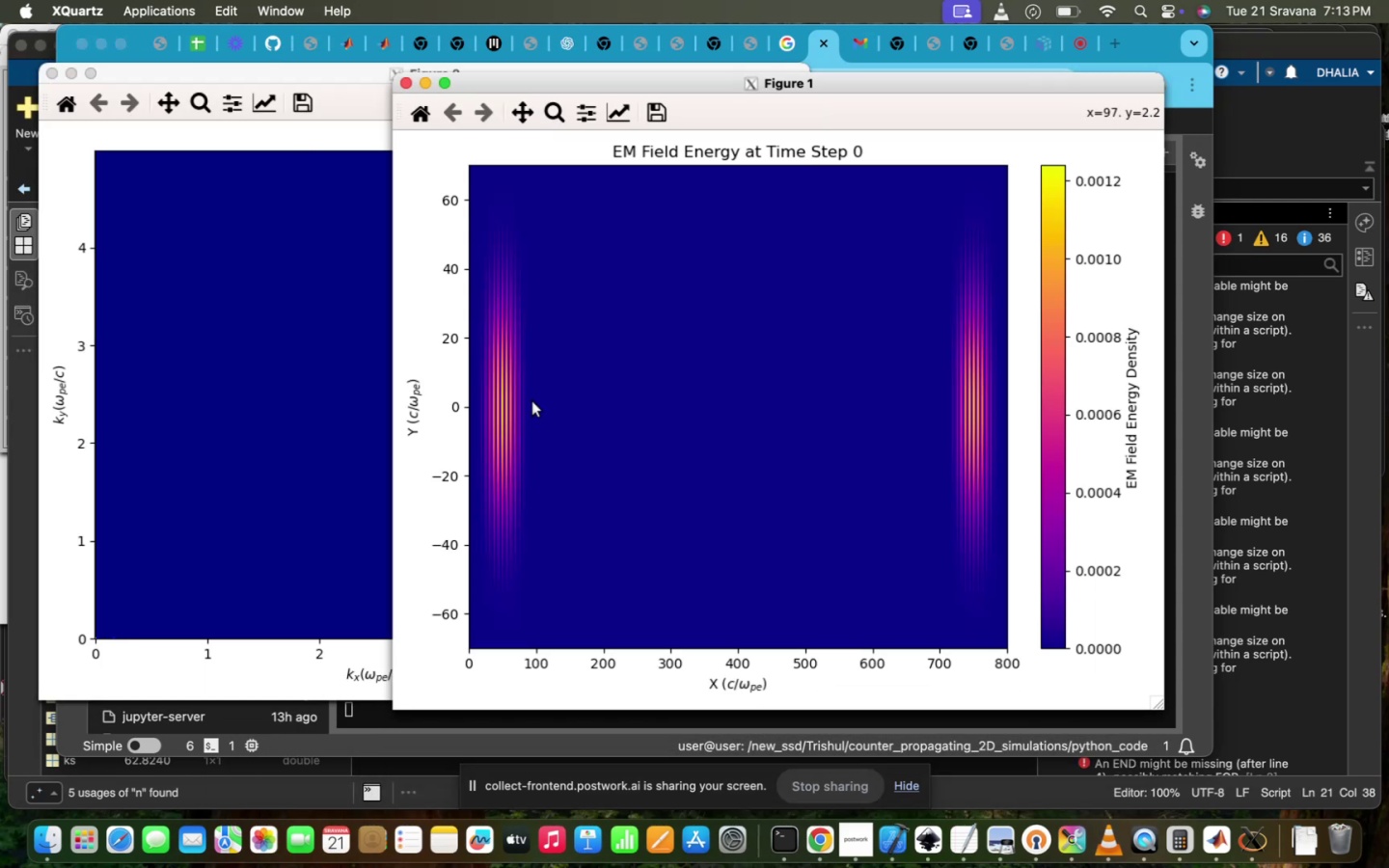 
left_click([530, 403])
 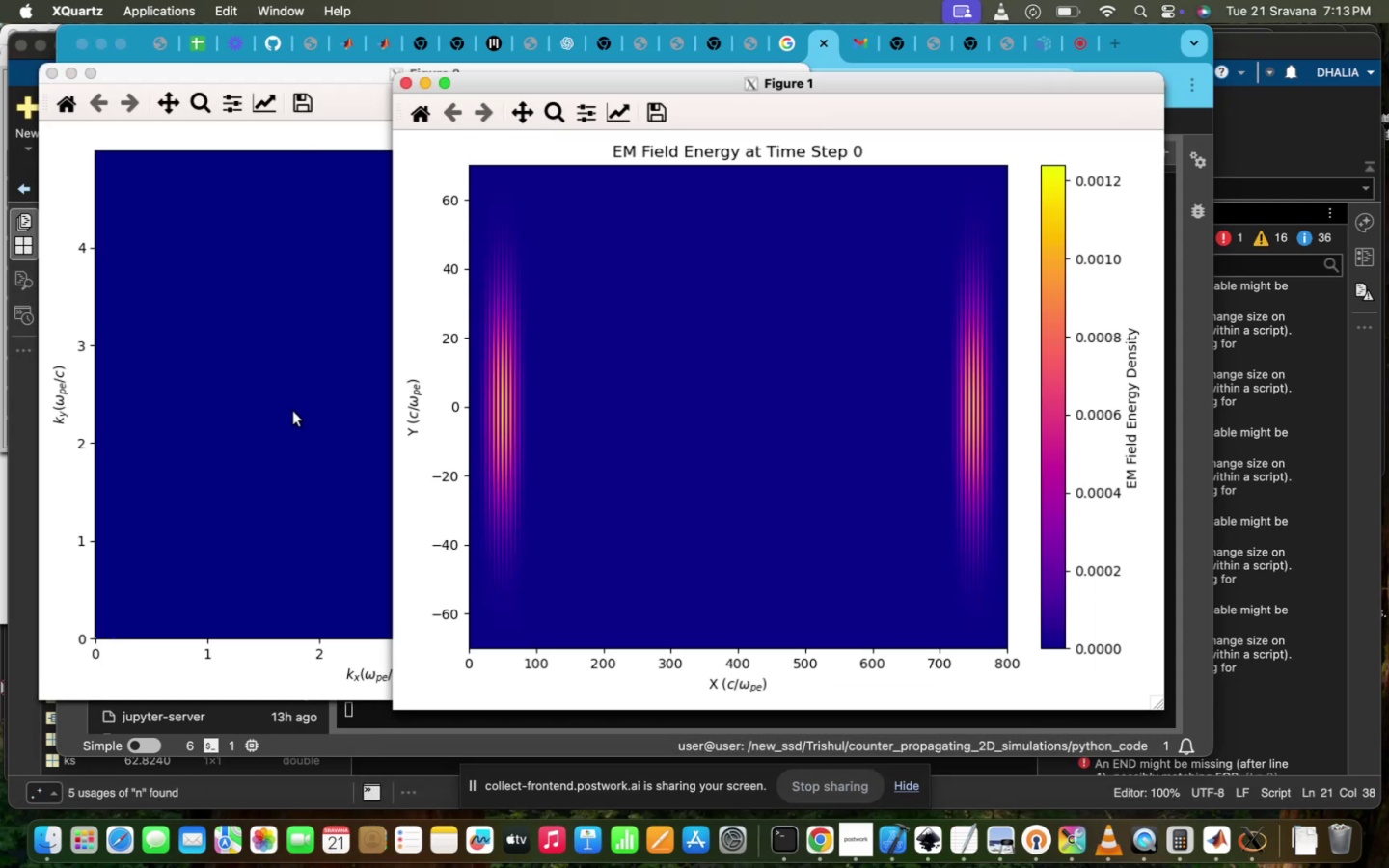 
left_click([293, 411])
 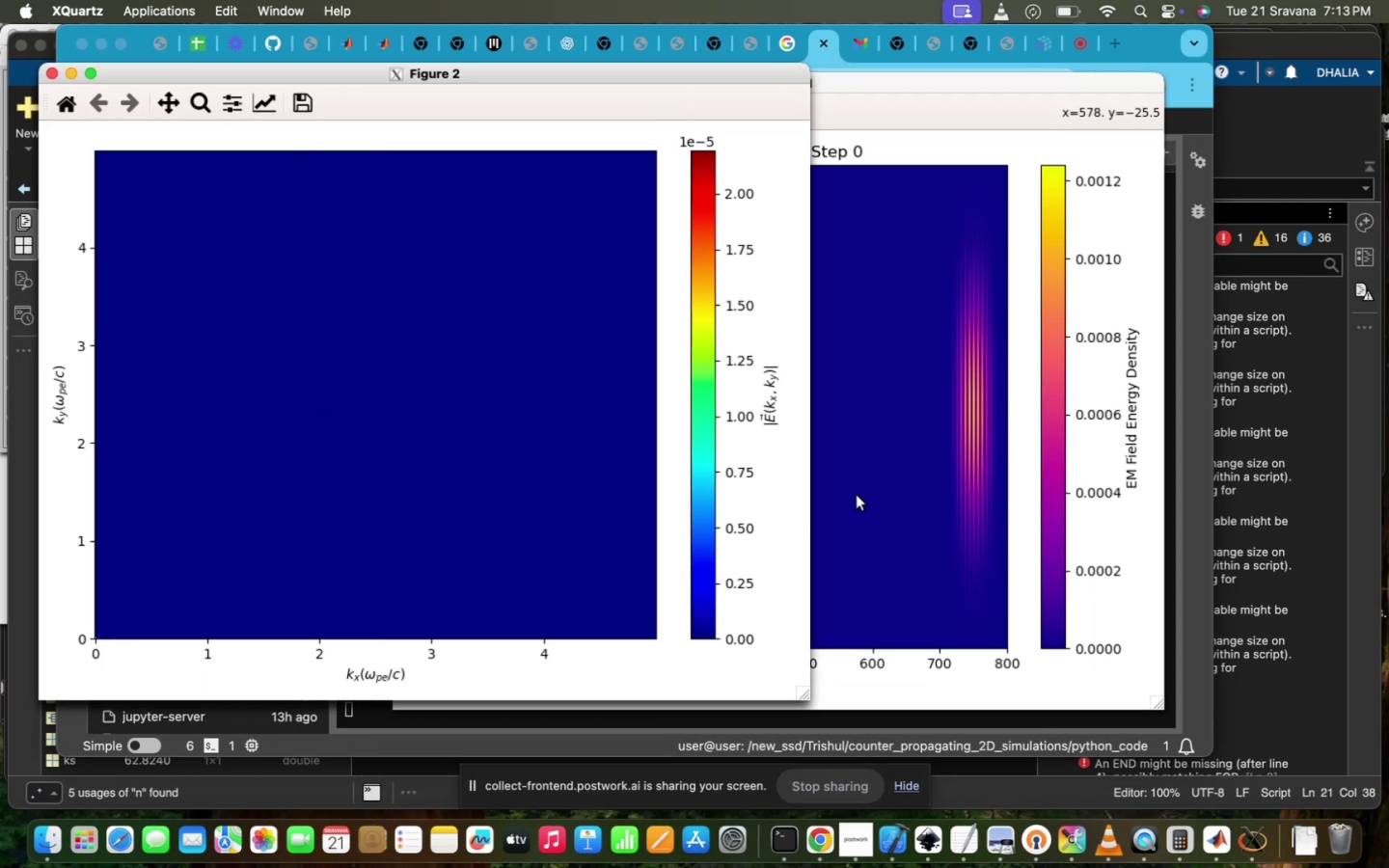 
left_click([857, 495])
 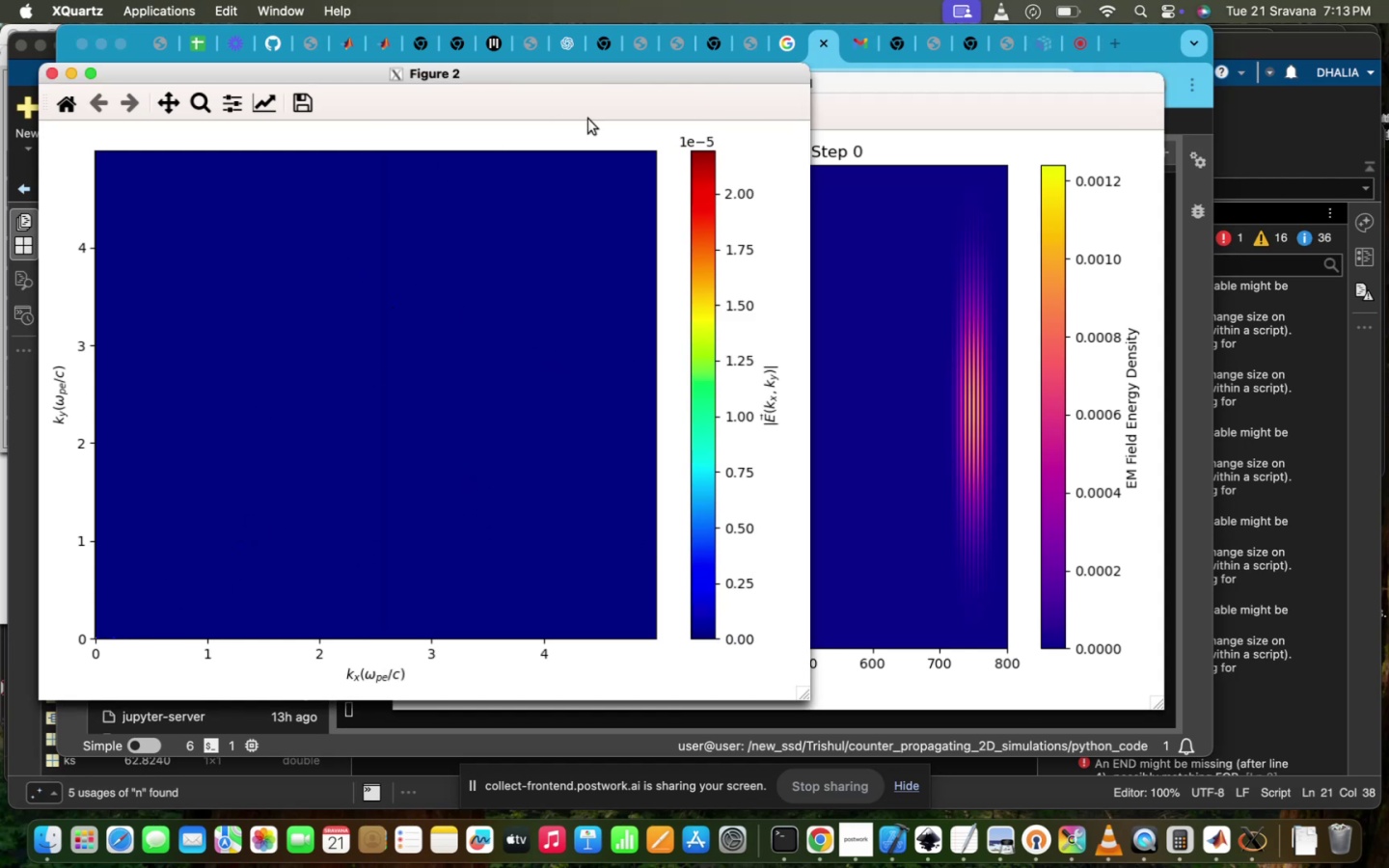 
wait(5.13)
 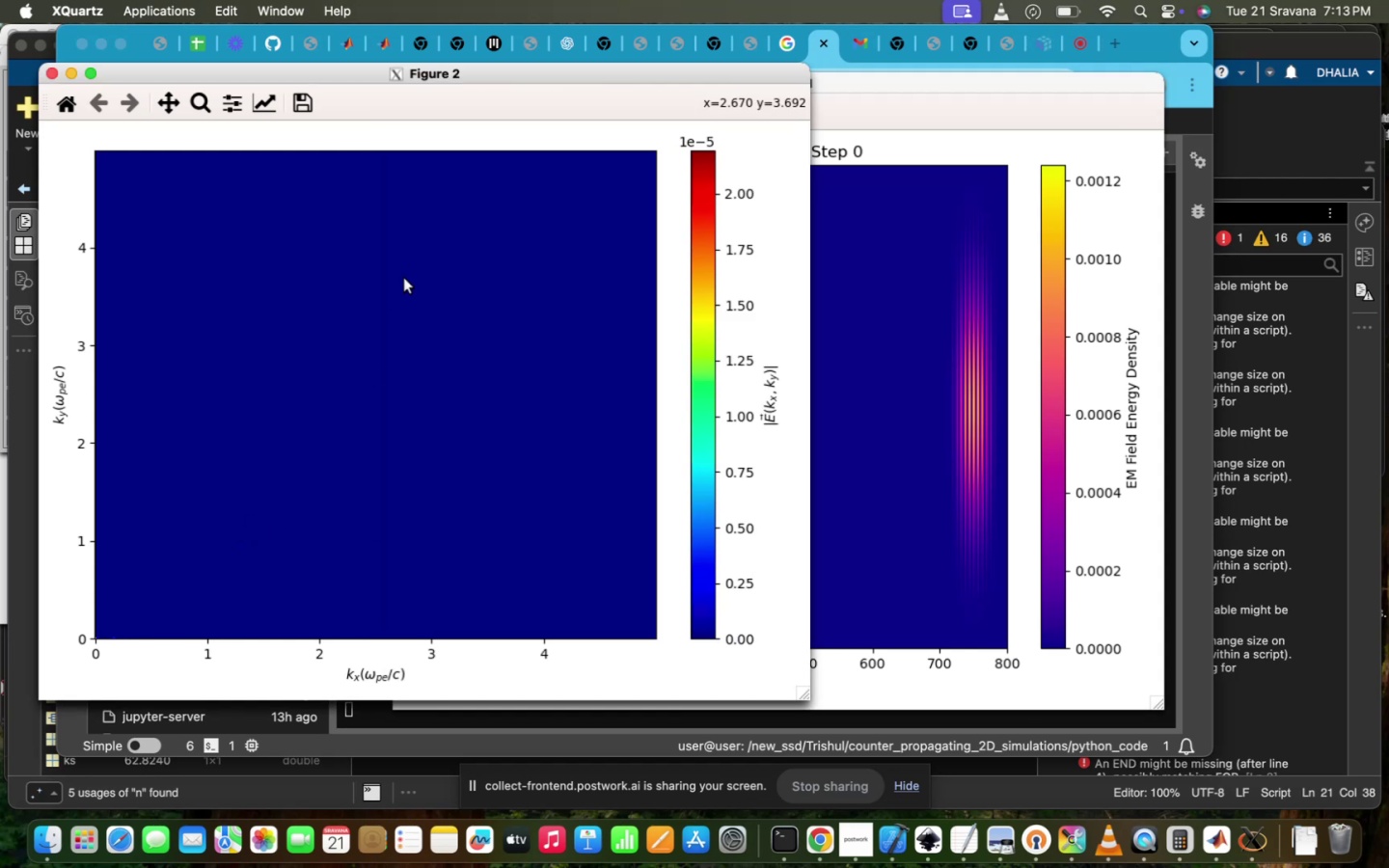 
left_click([198, 103])
 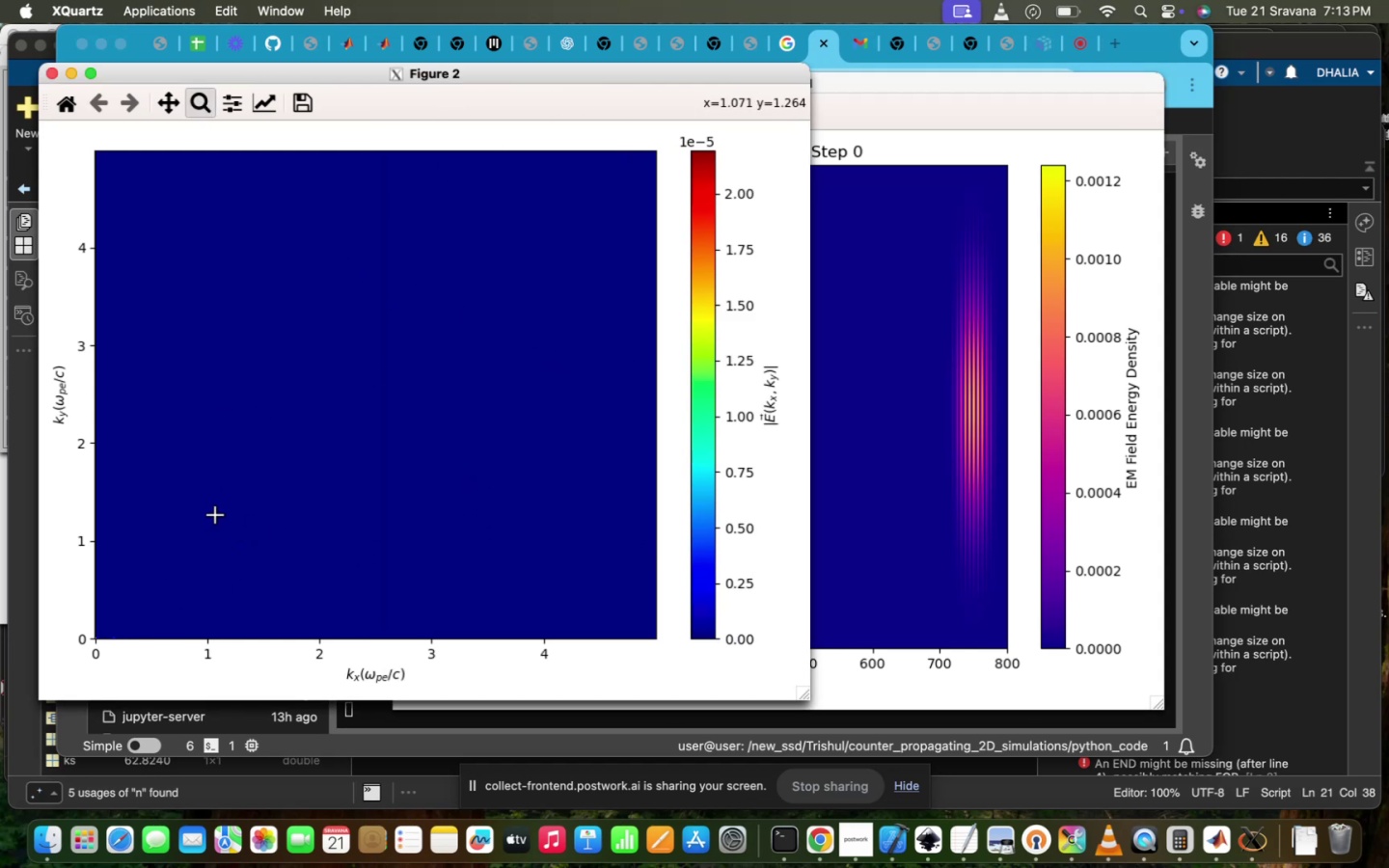 
left_click_drag(start_coordinate=[187, 511], to_coordinate=[49, 663])
 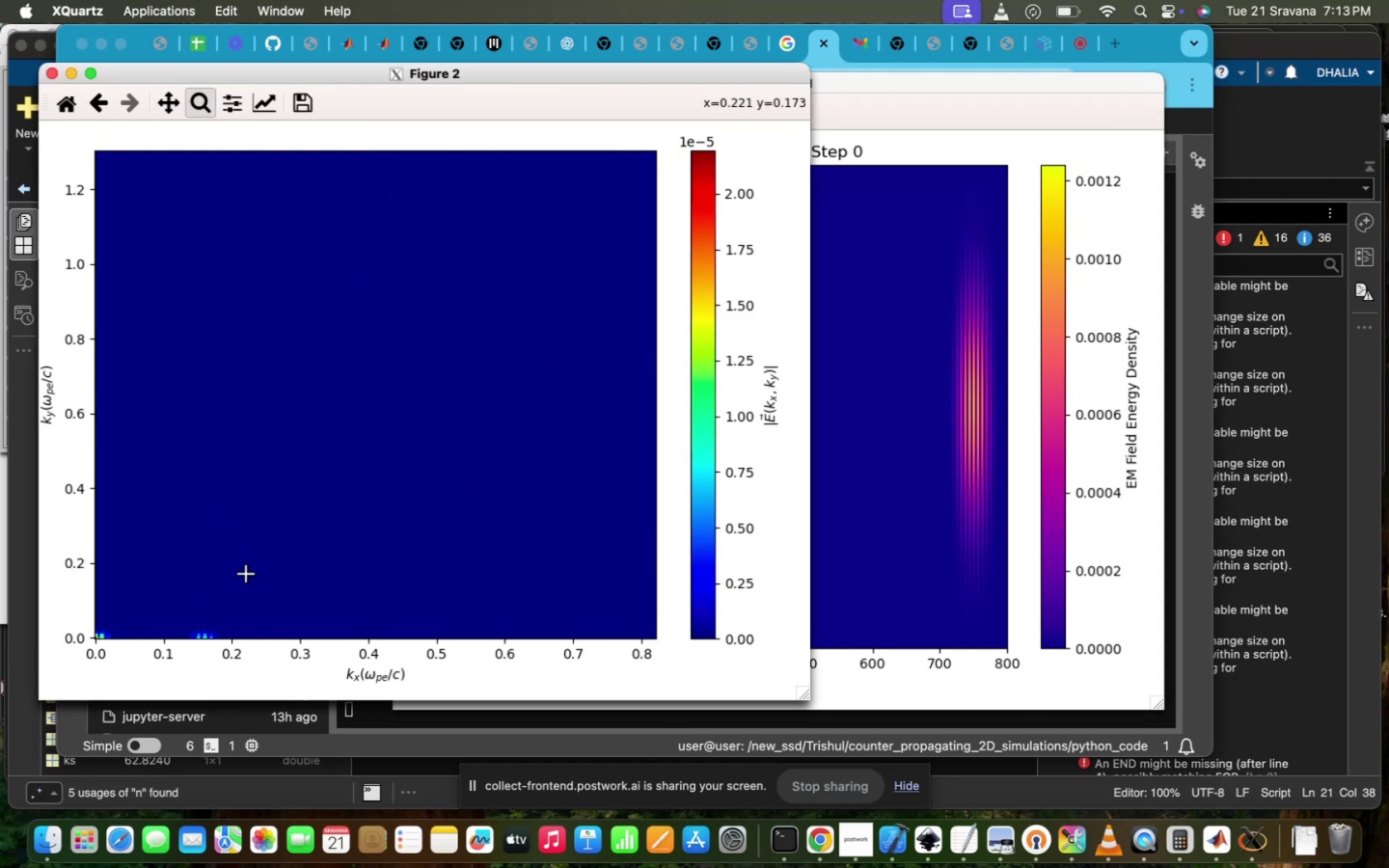 
left_click_drag(start_coordinate=[267, 556], to_coordinate=[41, 674])
 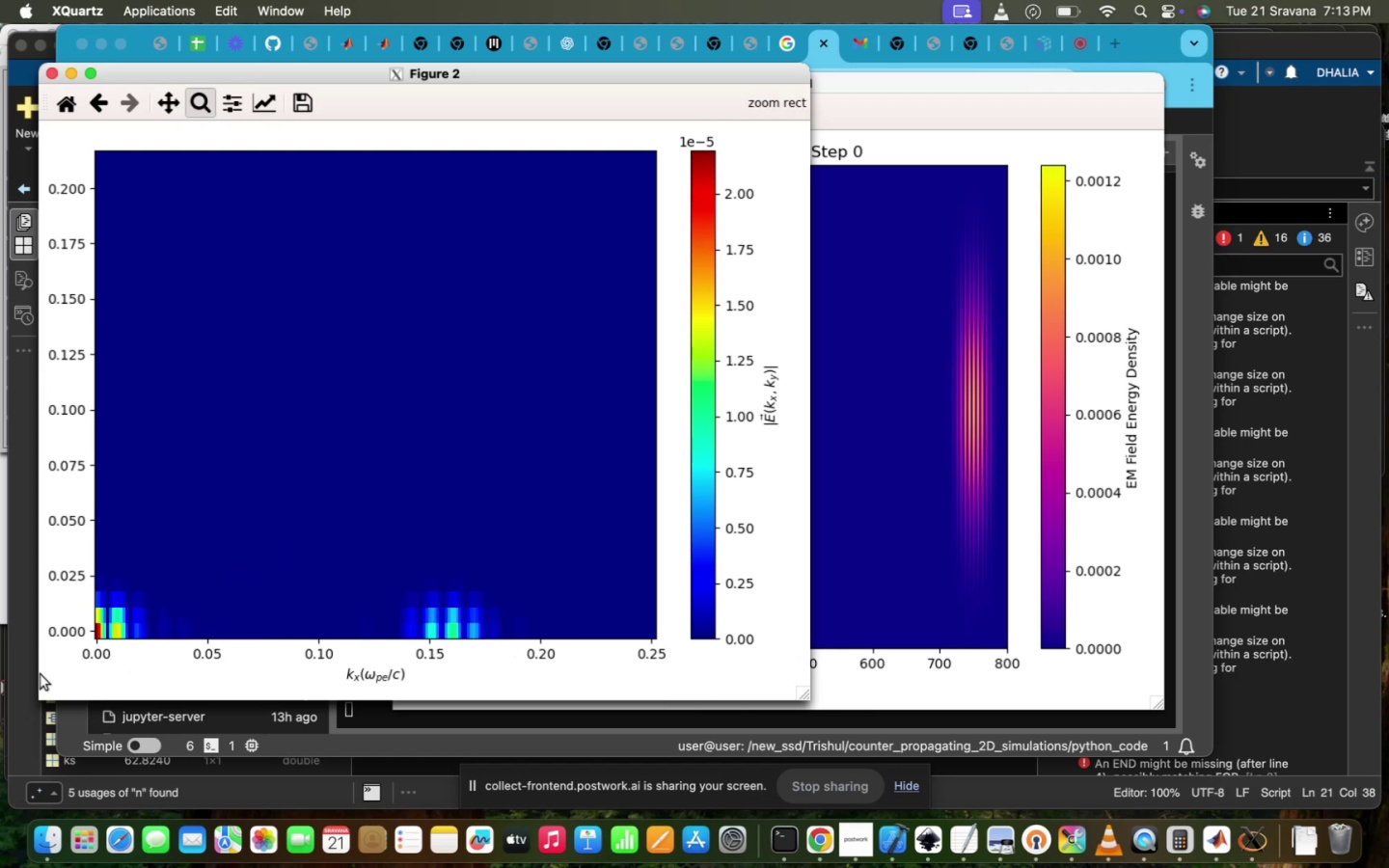 
scroll: coordinate [388, 478], scroll_direction: down, amount: 28.0
 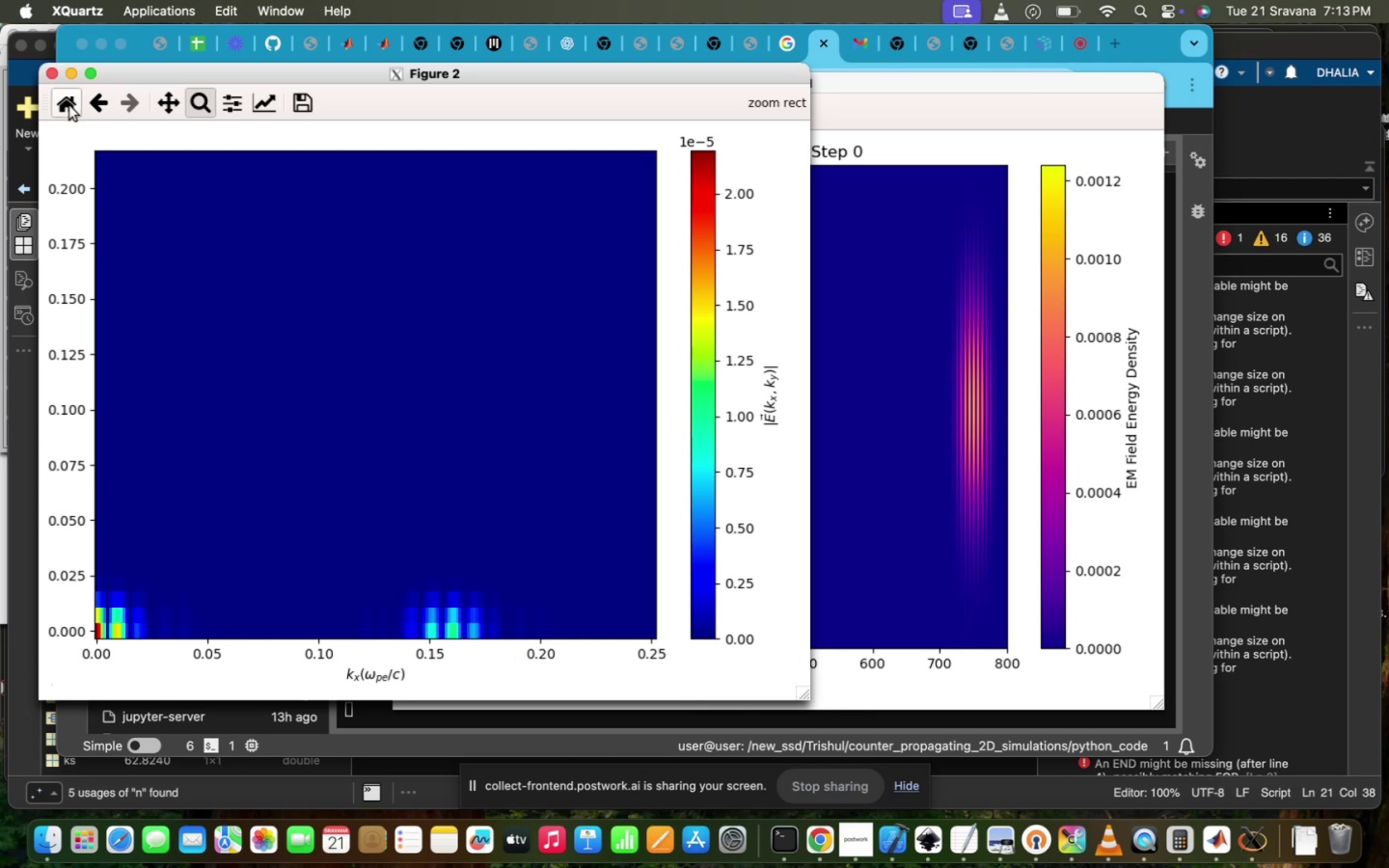 
left_click([963, 321])
 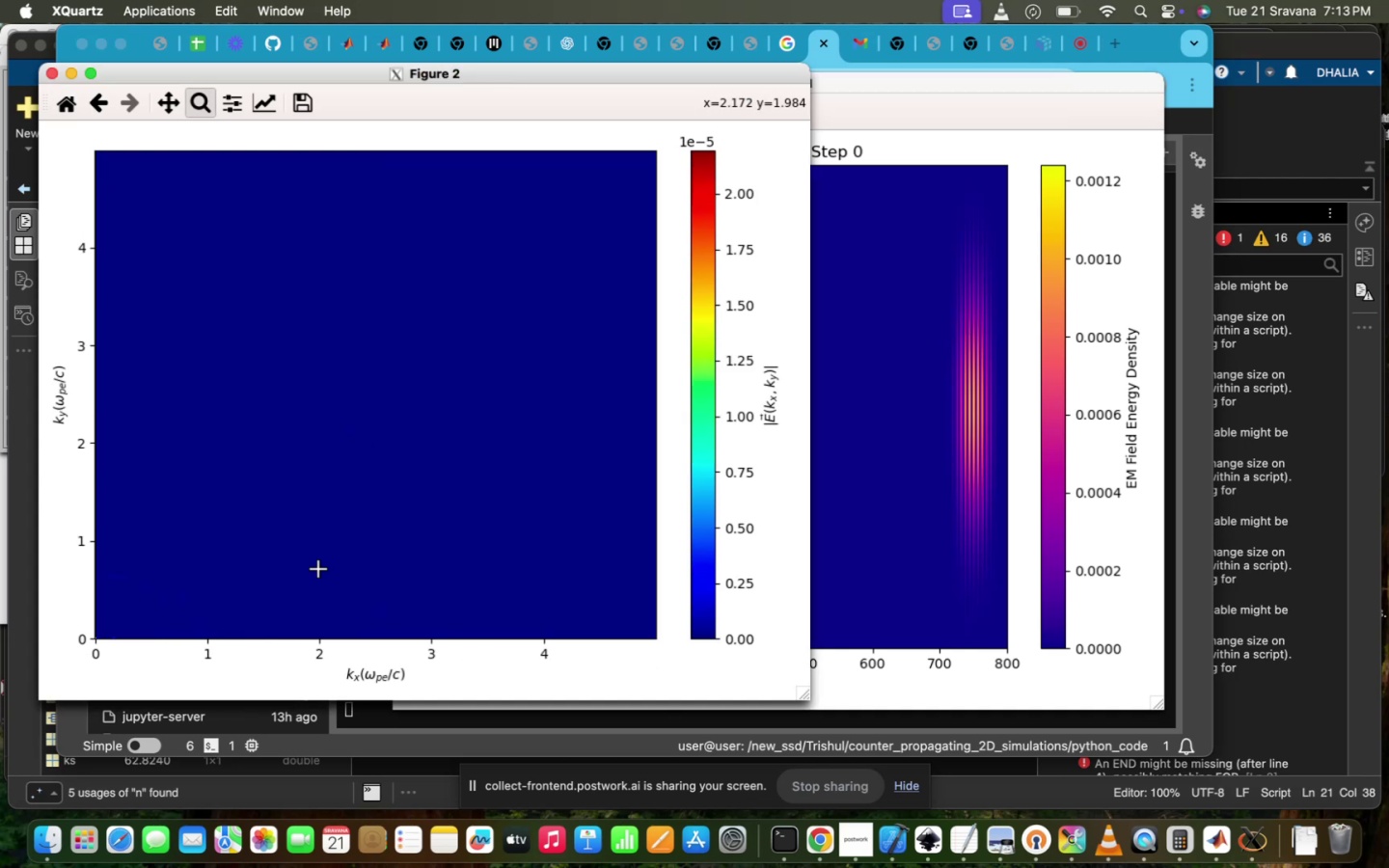 
wait(6.48)
 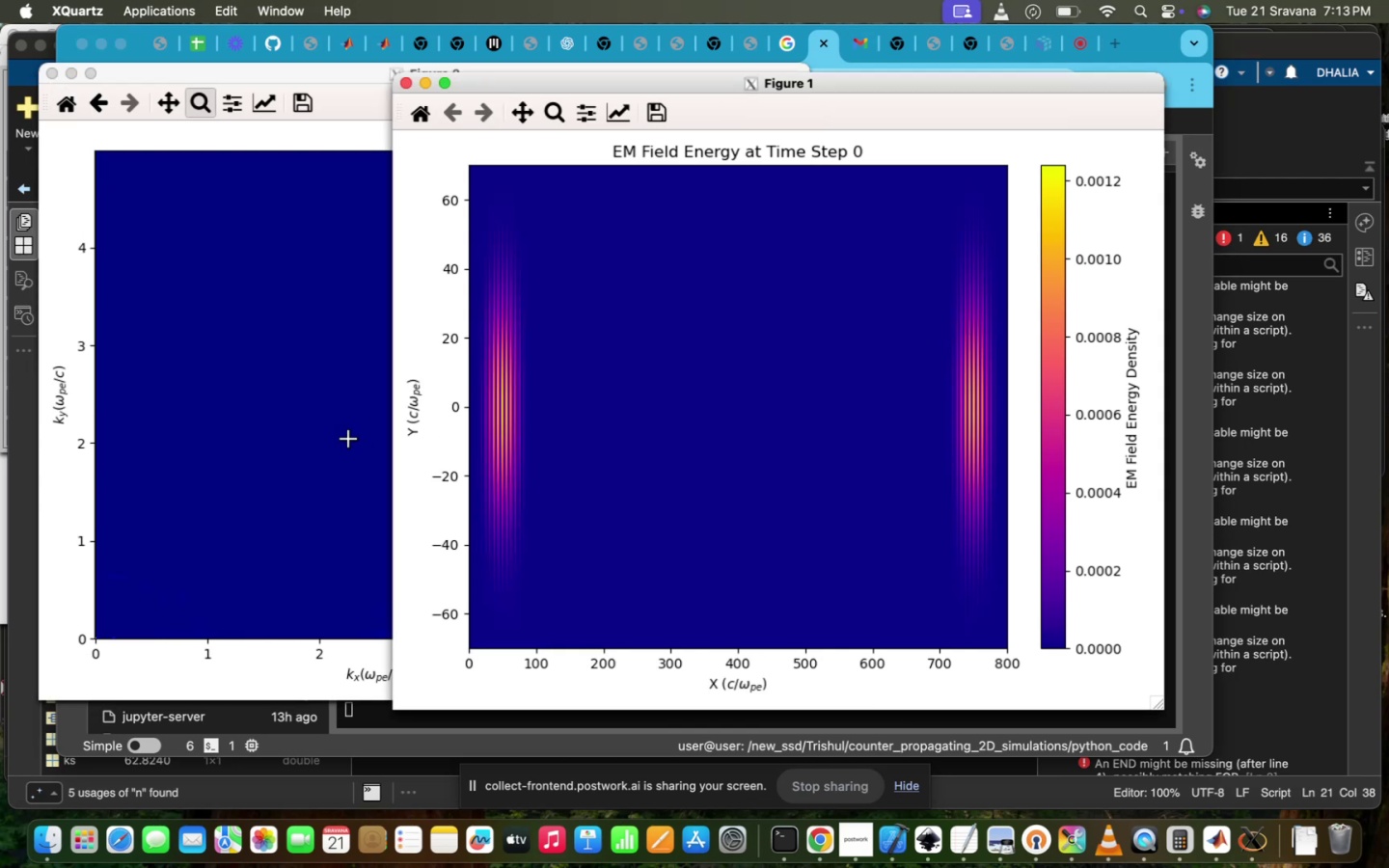 
left_click([51, 74])
 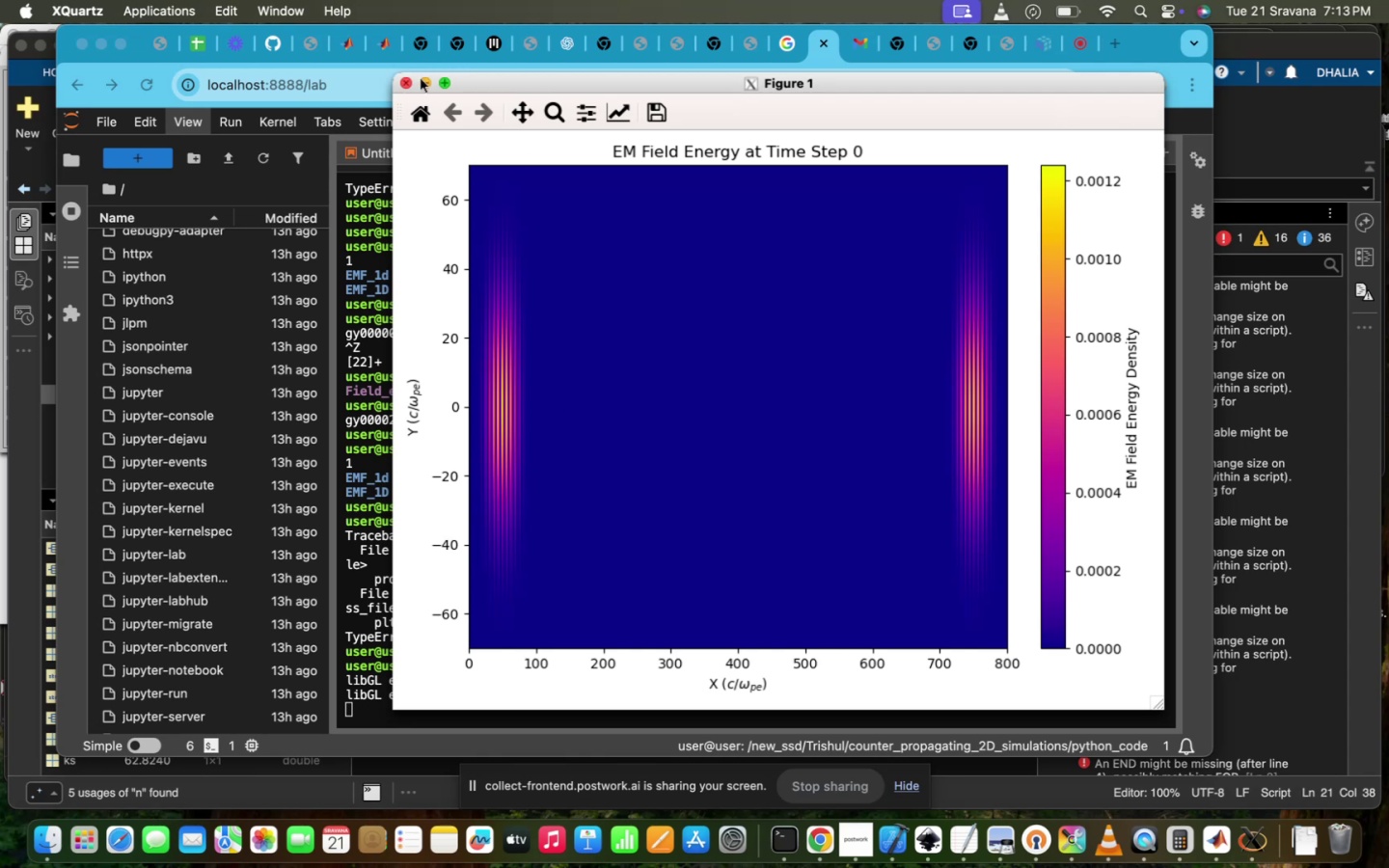 
left_click([408, 82])
 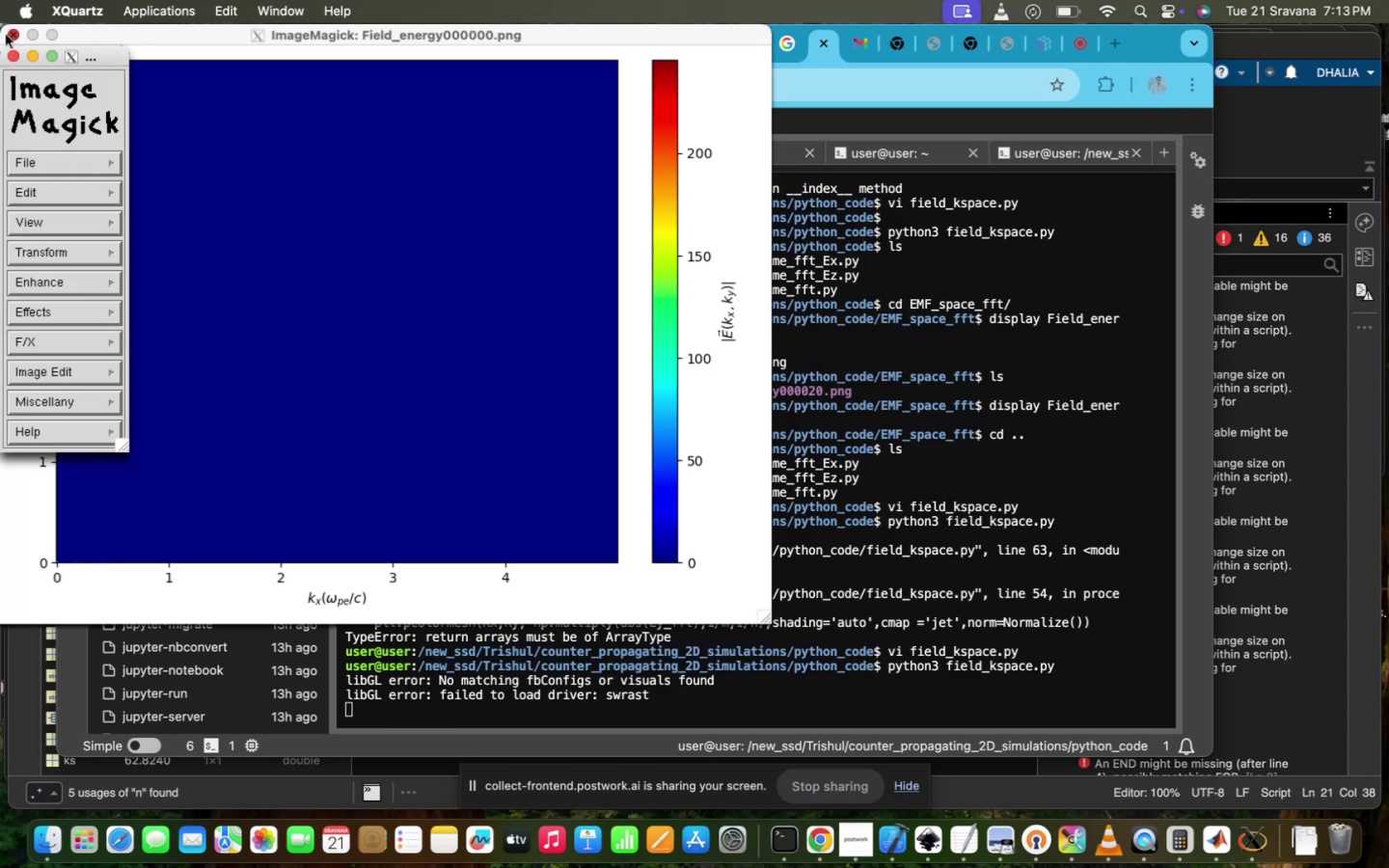 
left_click([17, 35])
 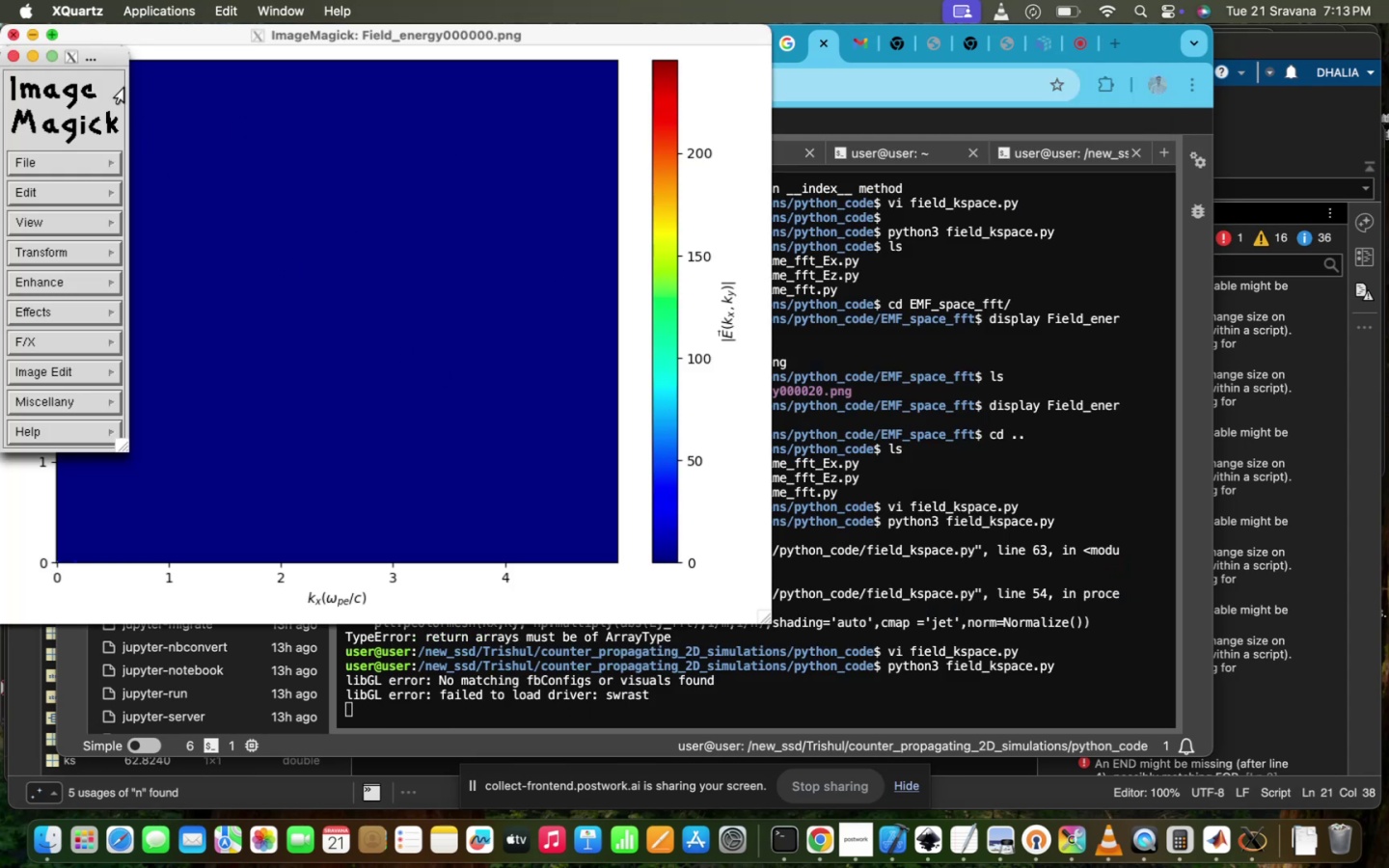 
left_click([814, 673])
 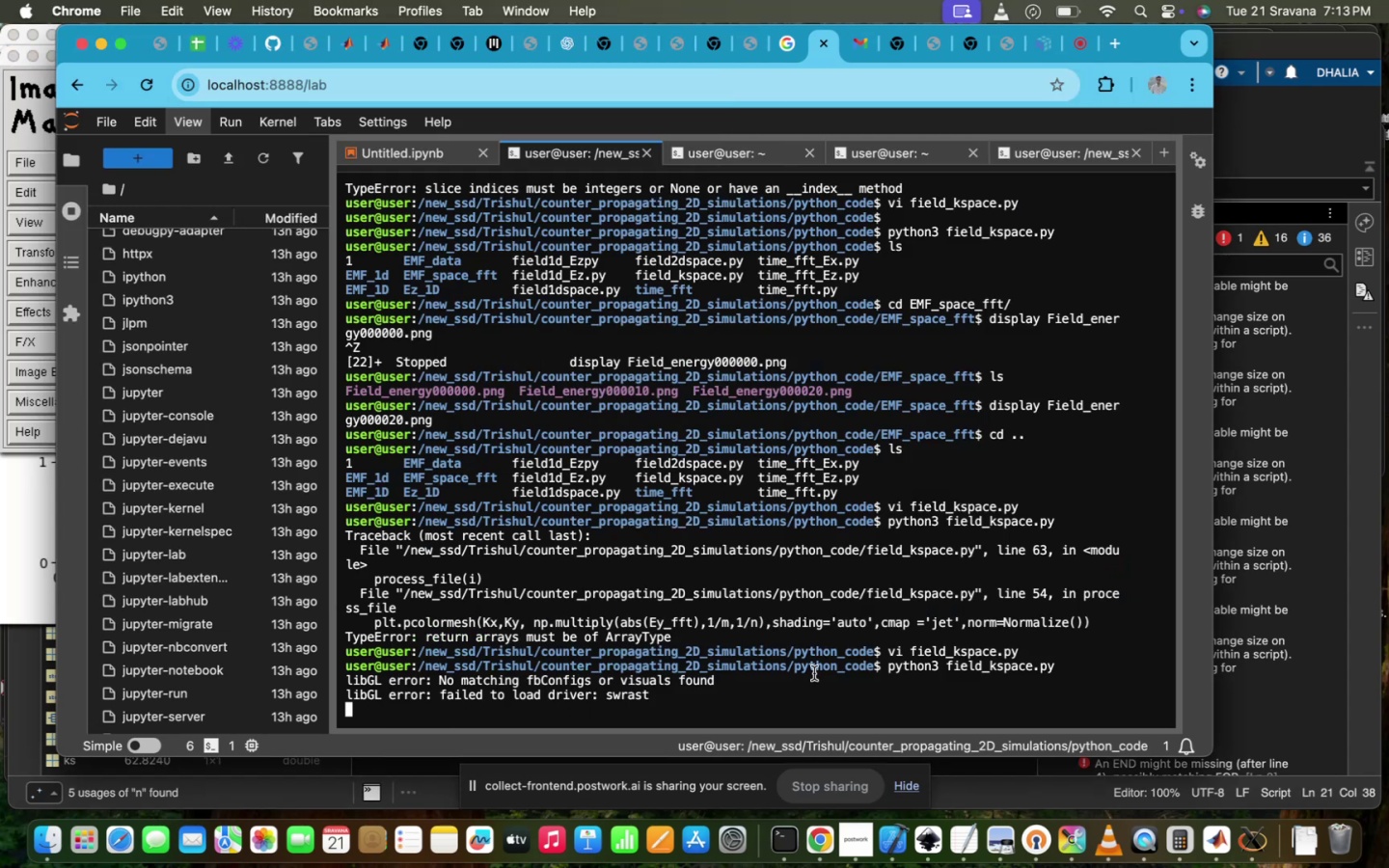 
key(Control+Z)
 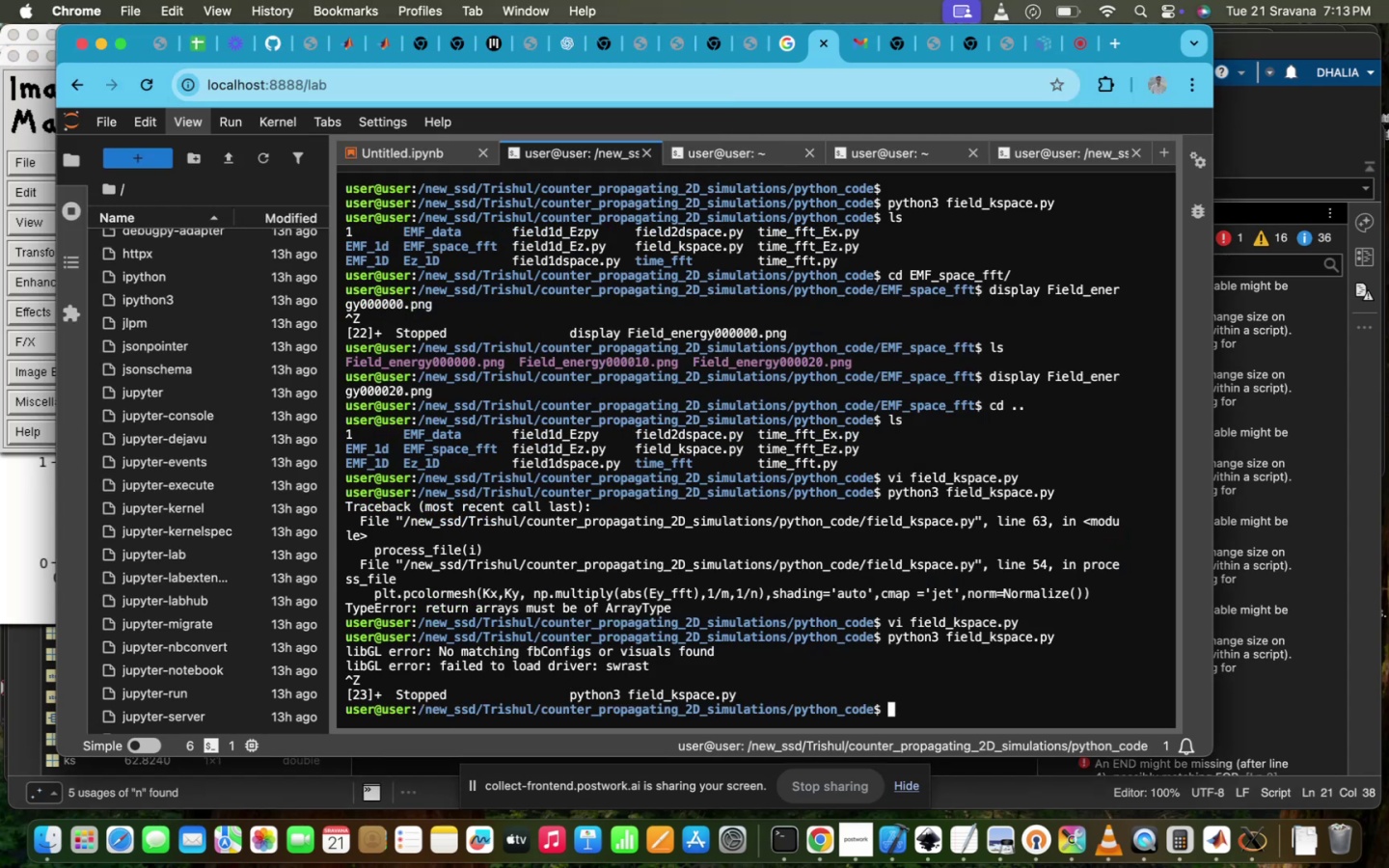 
type(LS)
 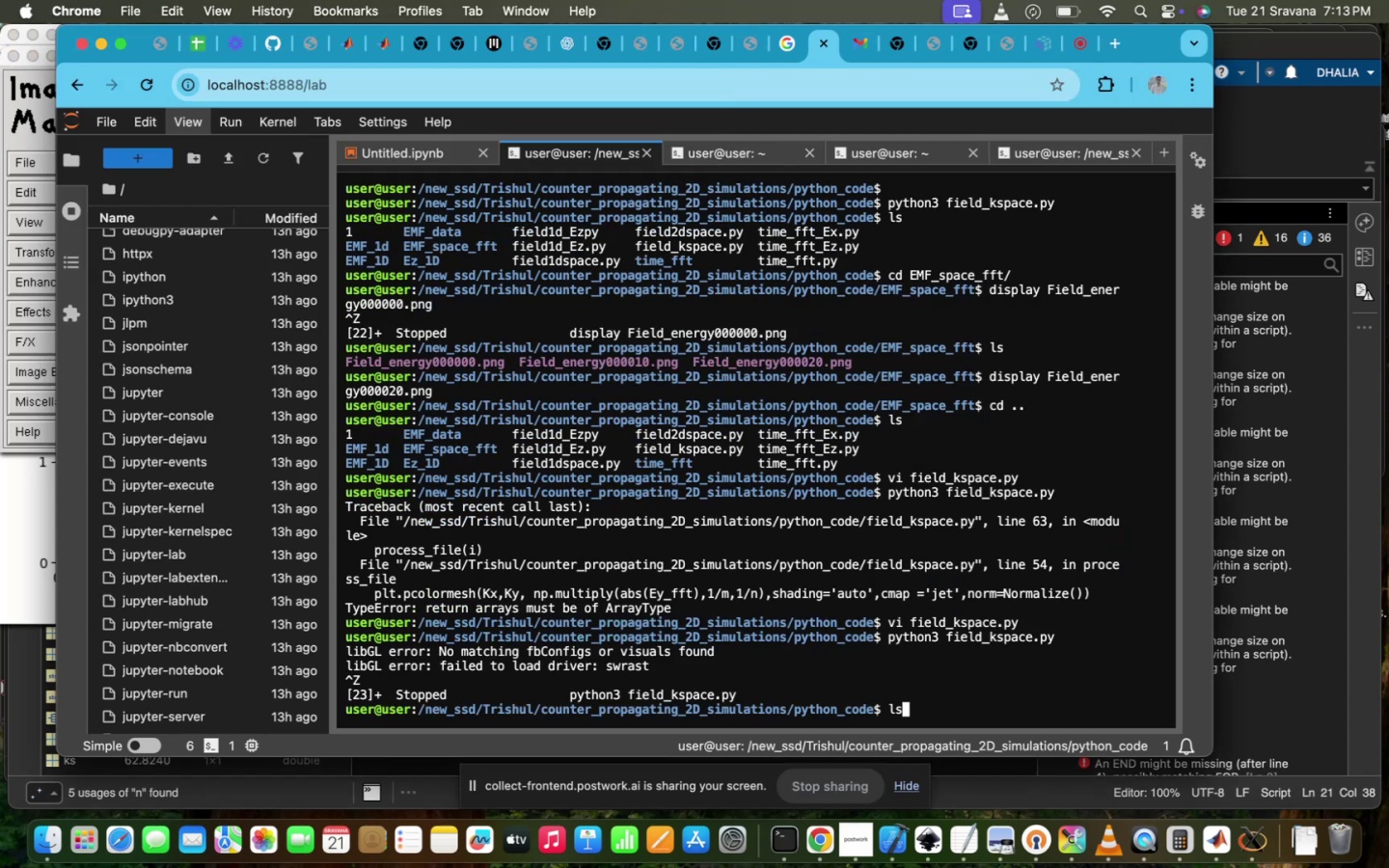 
key(Enter)
 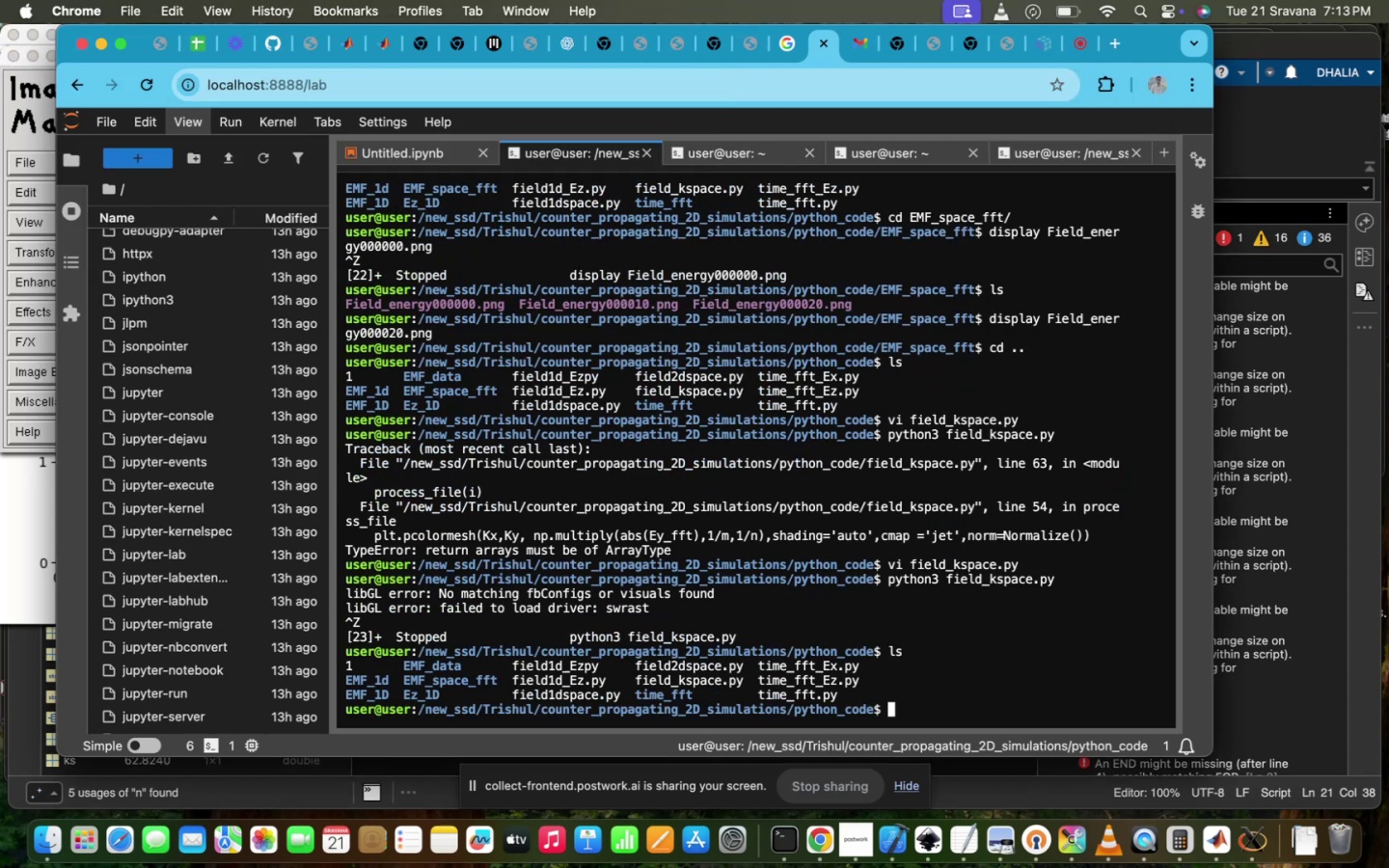 
key(Enter)
 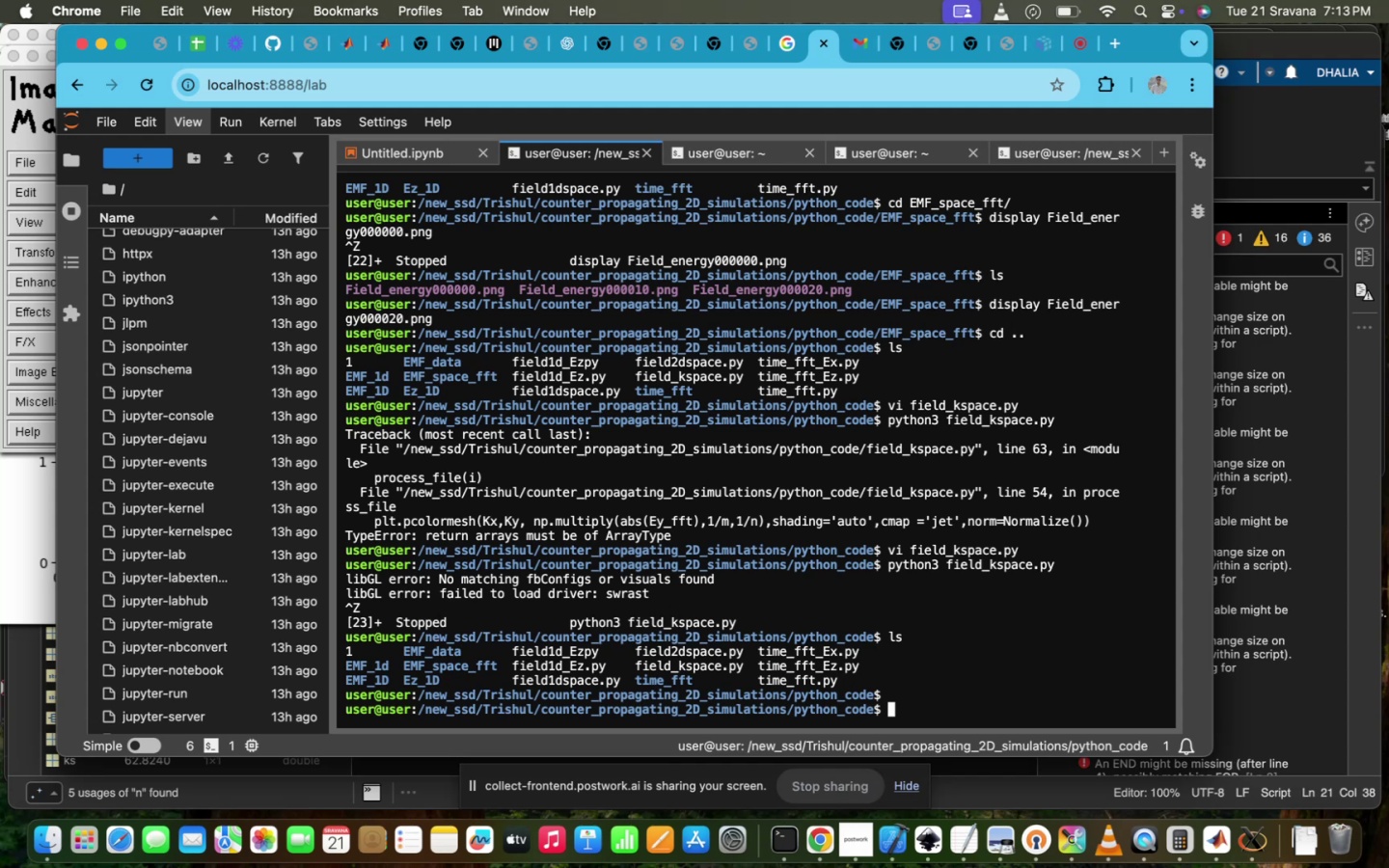 
key(ArrowUp)
 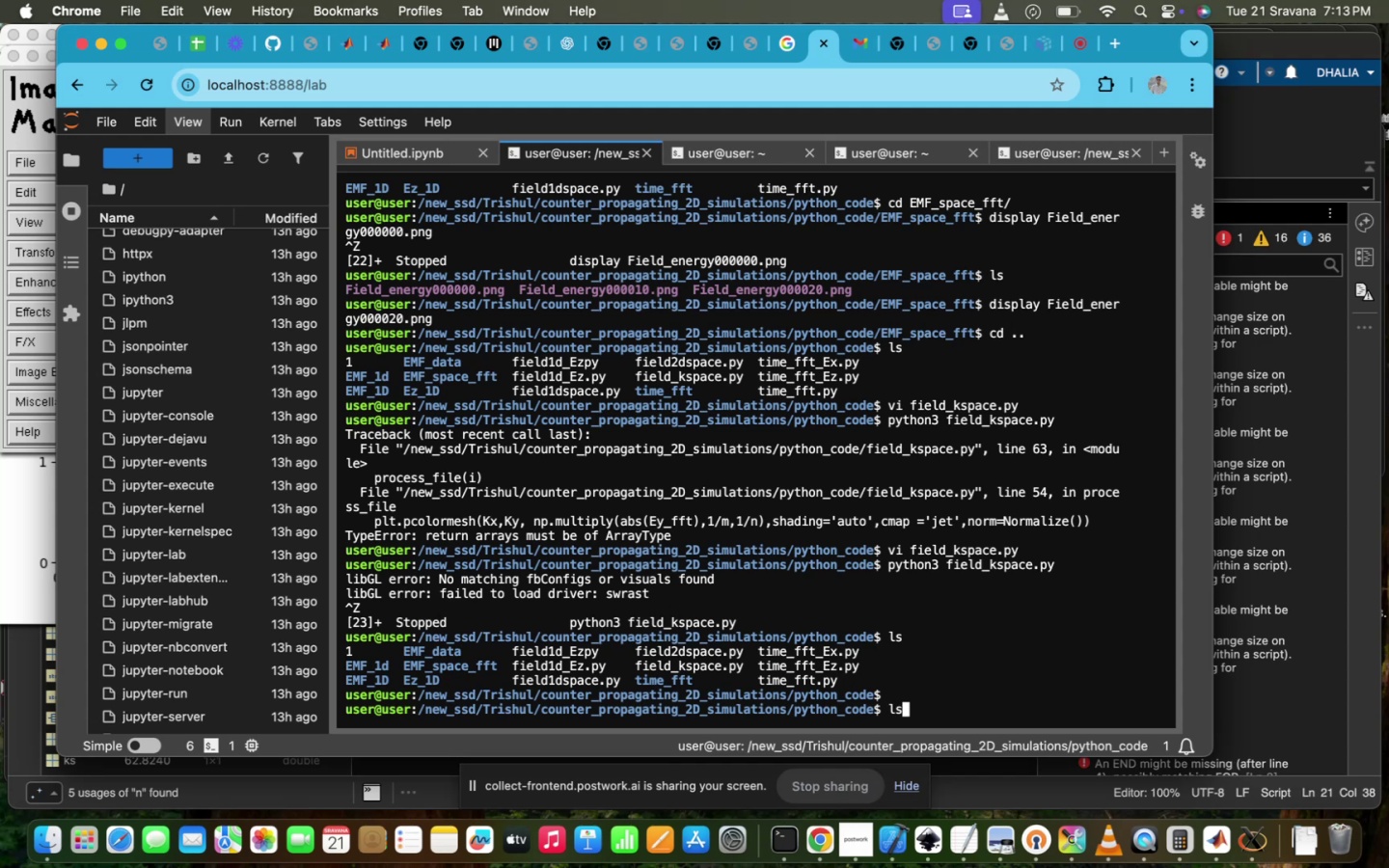 
key(ArrowUp)
 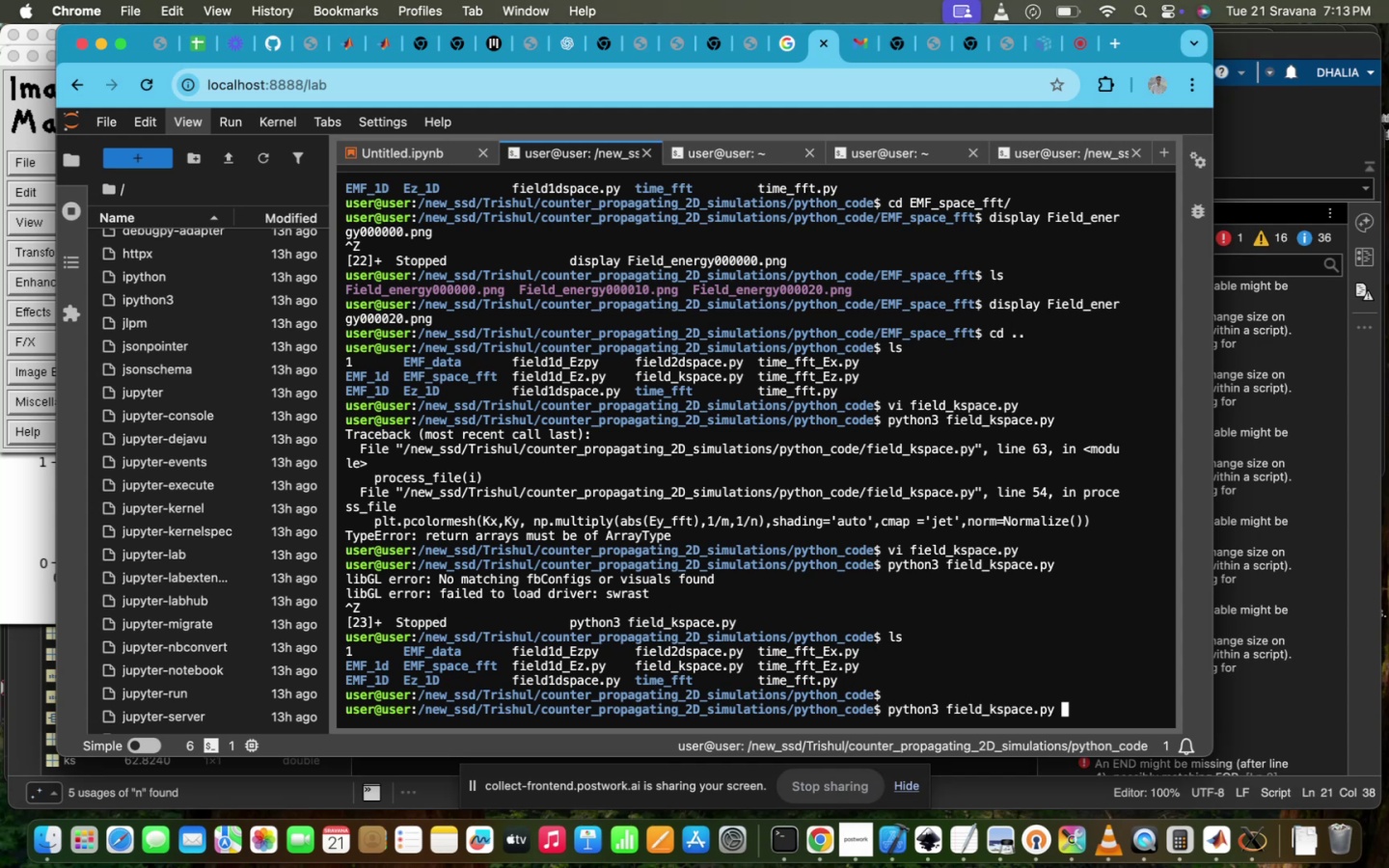 
hold_key(key=Enter, duration=0.68)
 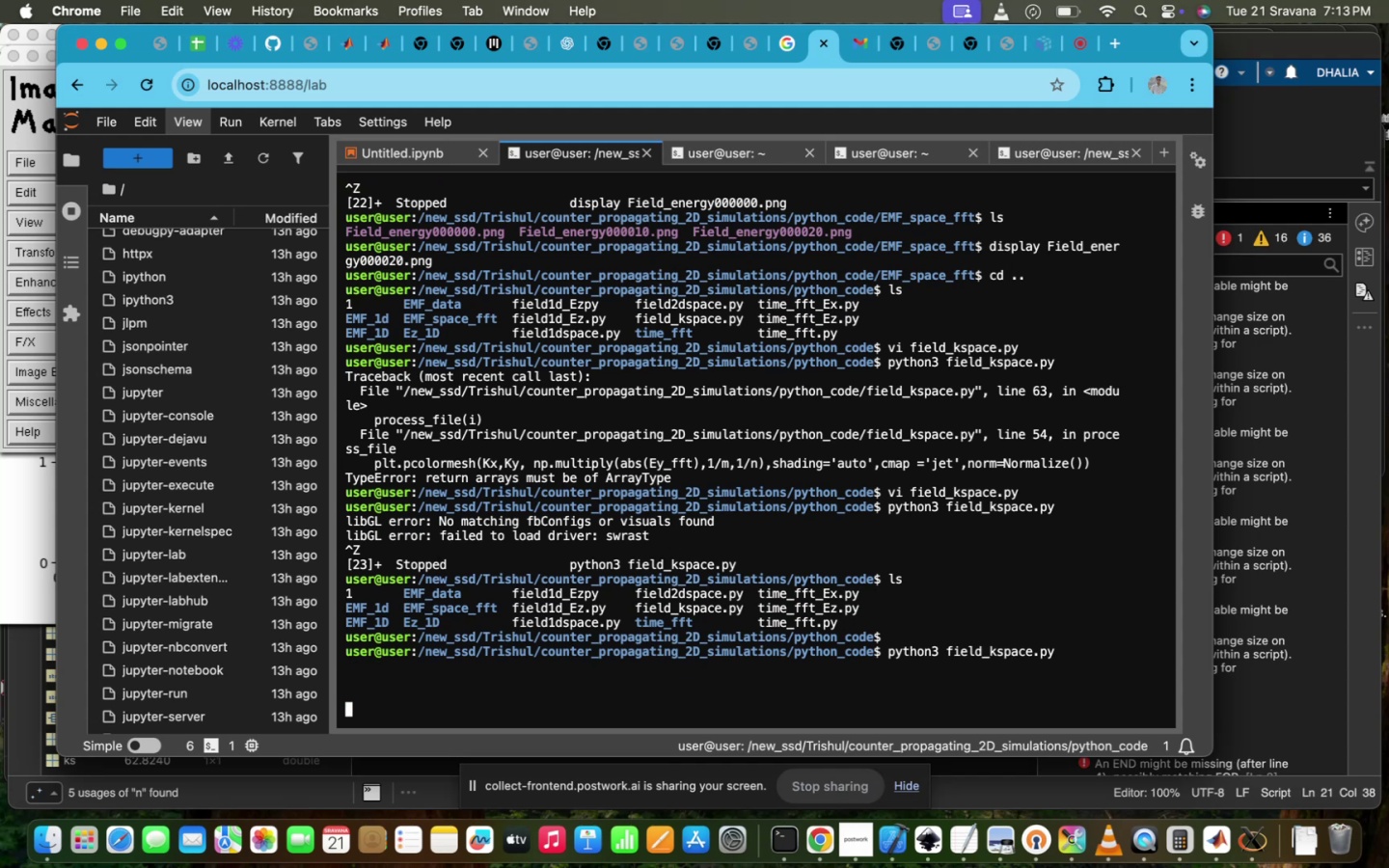 
key(Control+Z)
 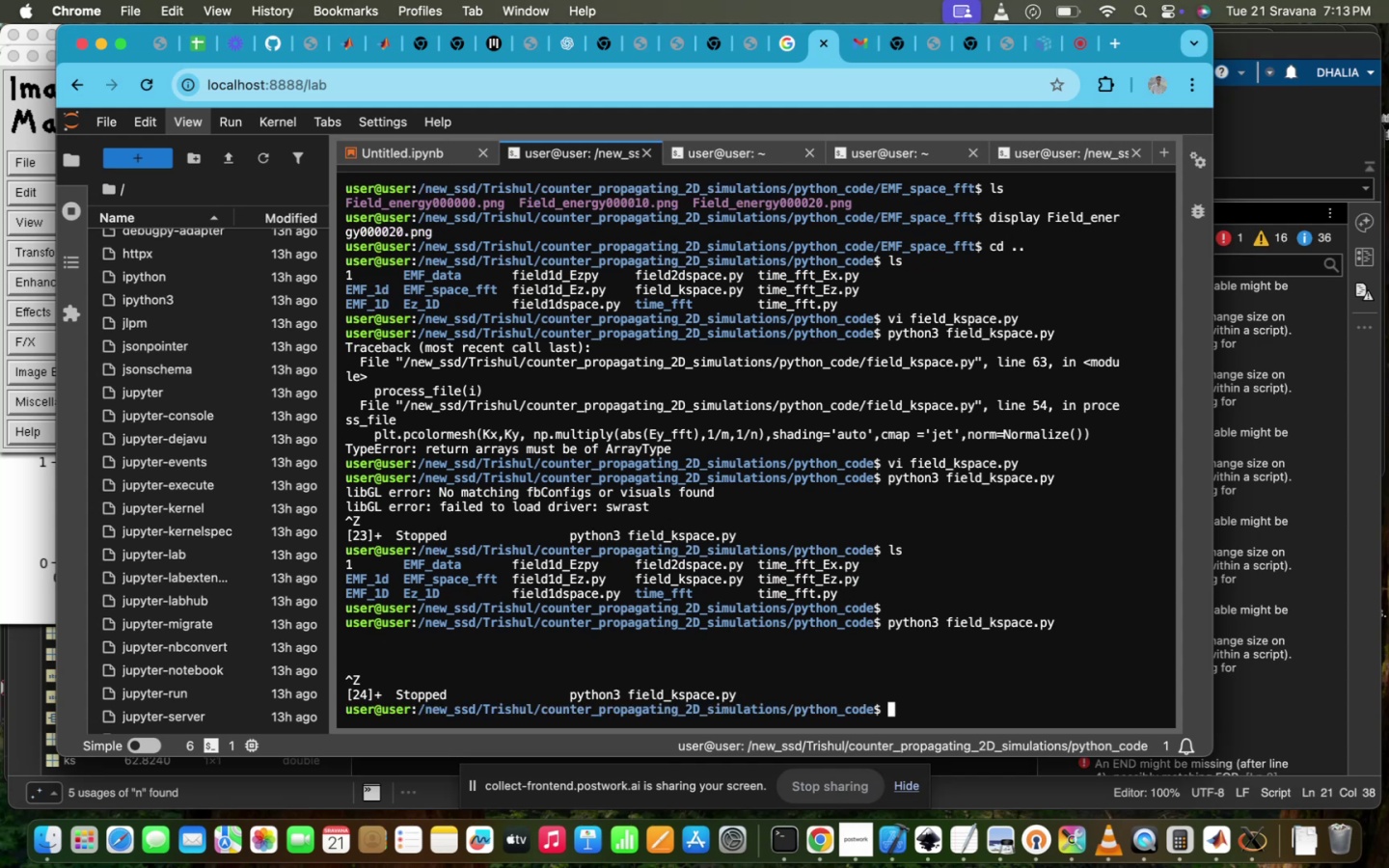 
key(ArrowUp)
 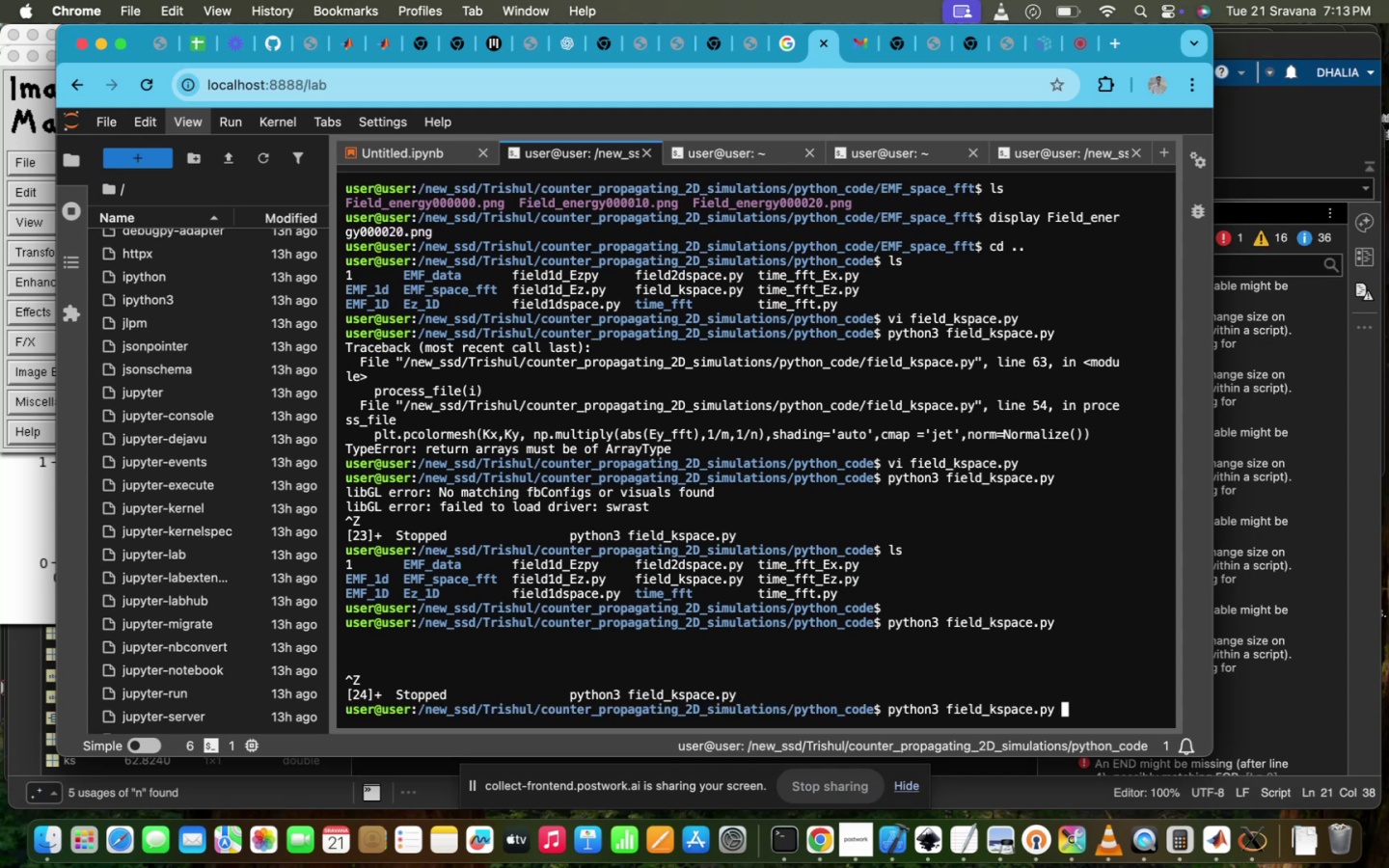 
key(ArrowUp)
 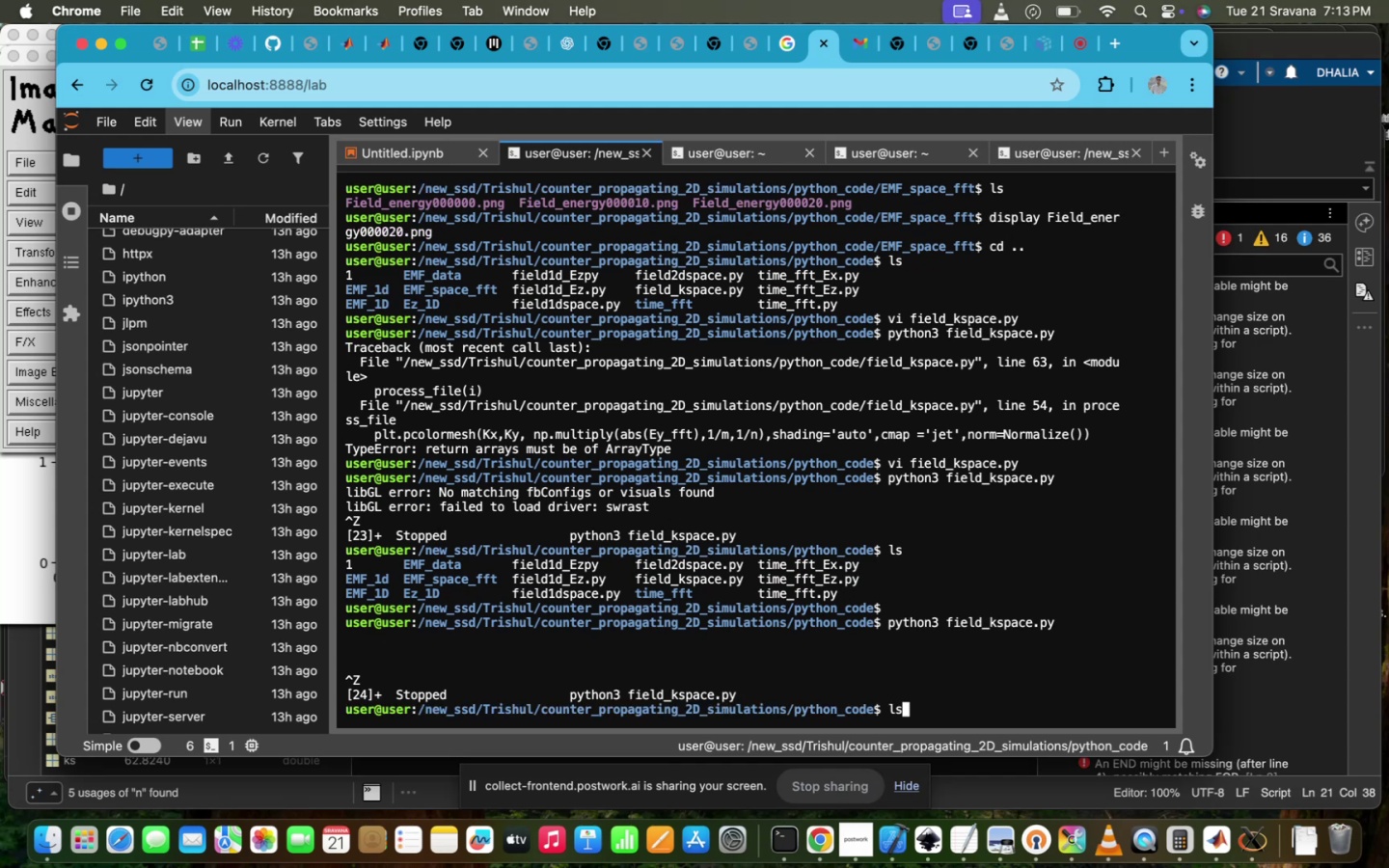 
key(ArrowUp)
 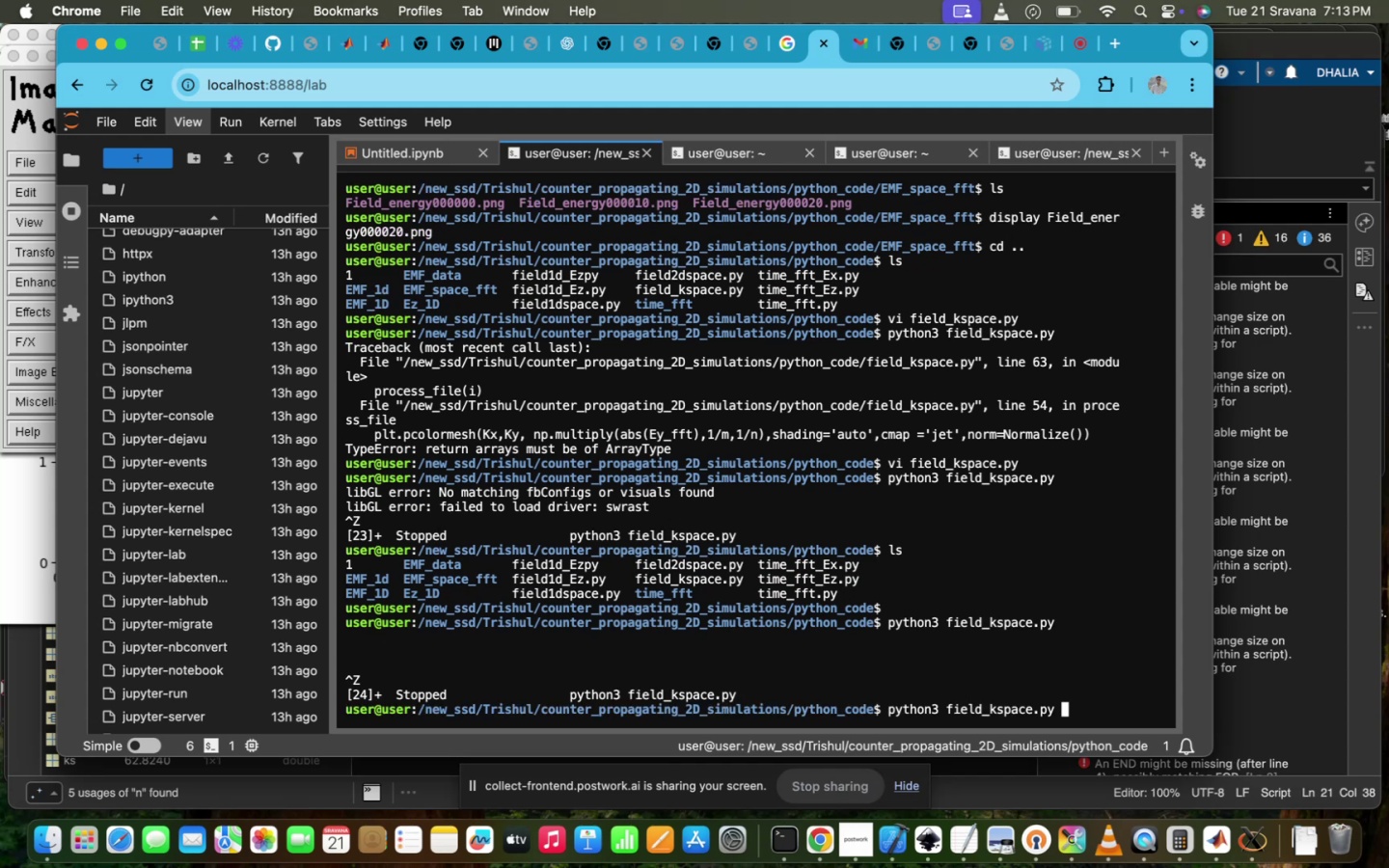 
key(ArrowUp)
 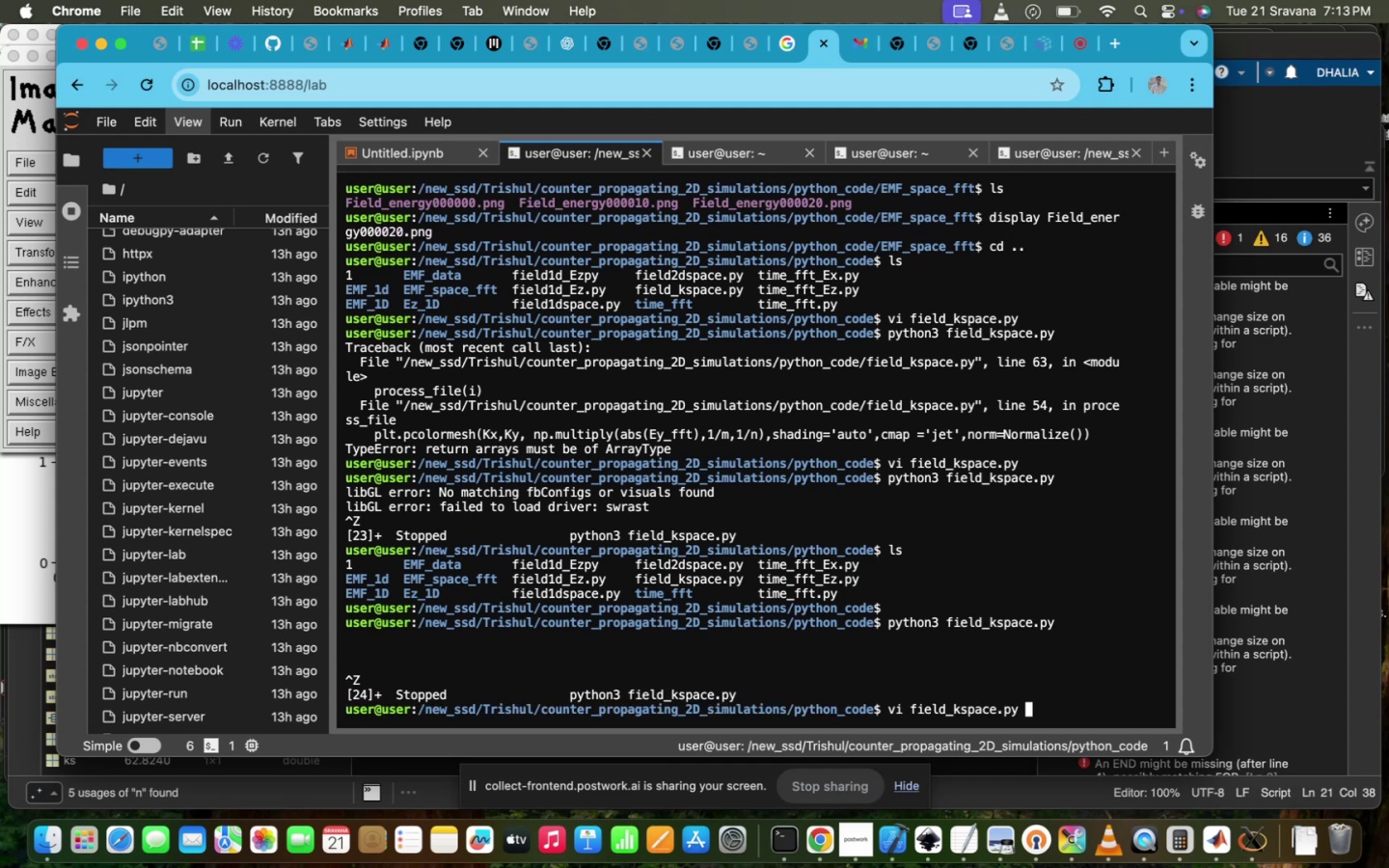 
hold_key(key=Enter, duration=0.65)
 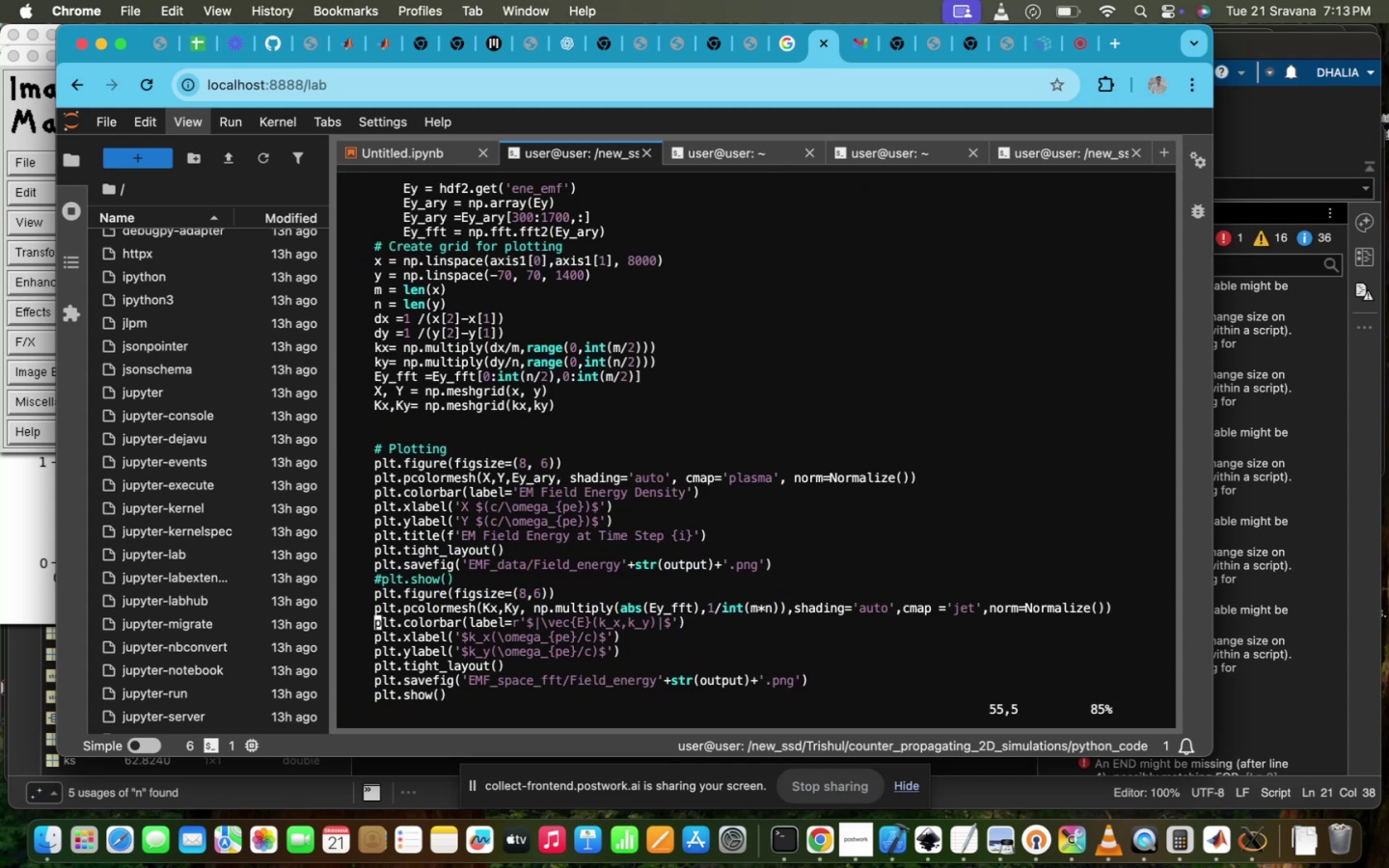 
scroll: coordinate [814, 673], scroll_direction: up, amount: 107.0
 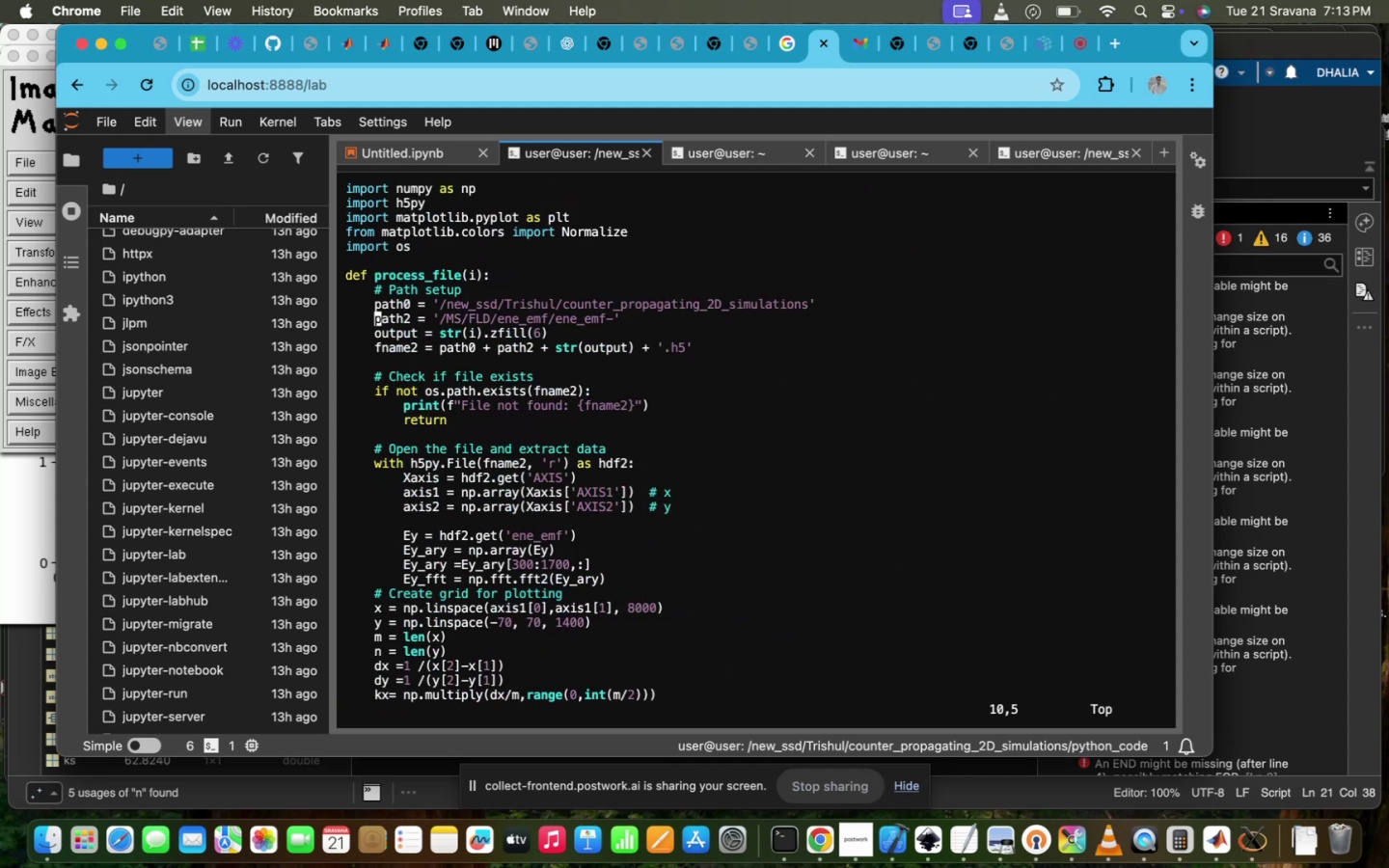 
key(ArrowRight)
 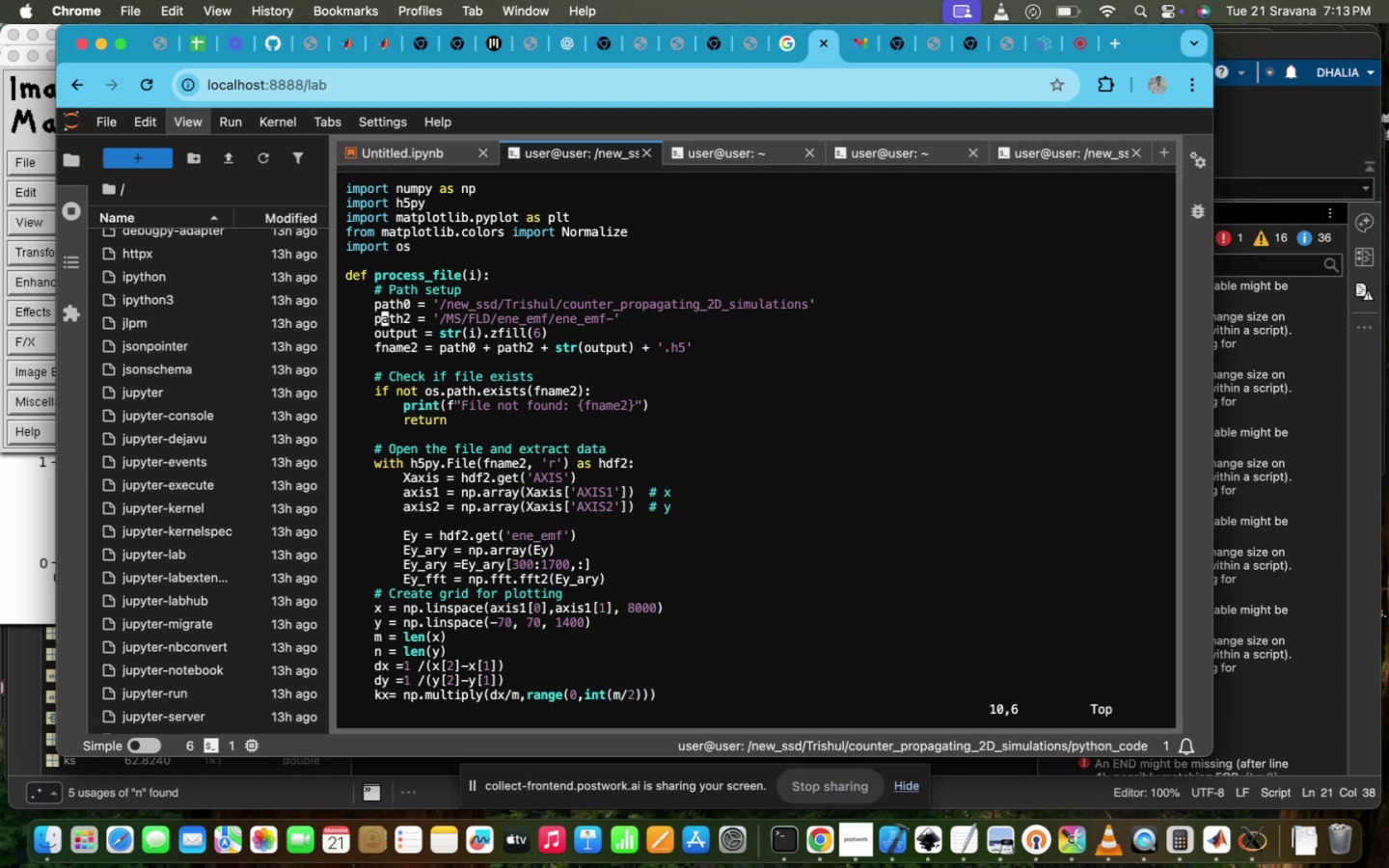 
hold_key(key=ArrowRight, duration=1.5)
 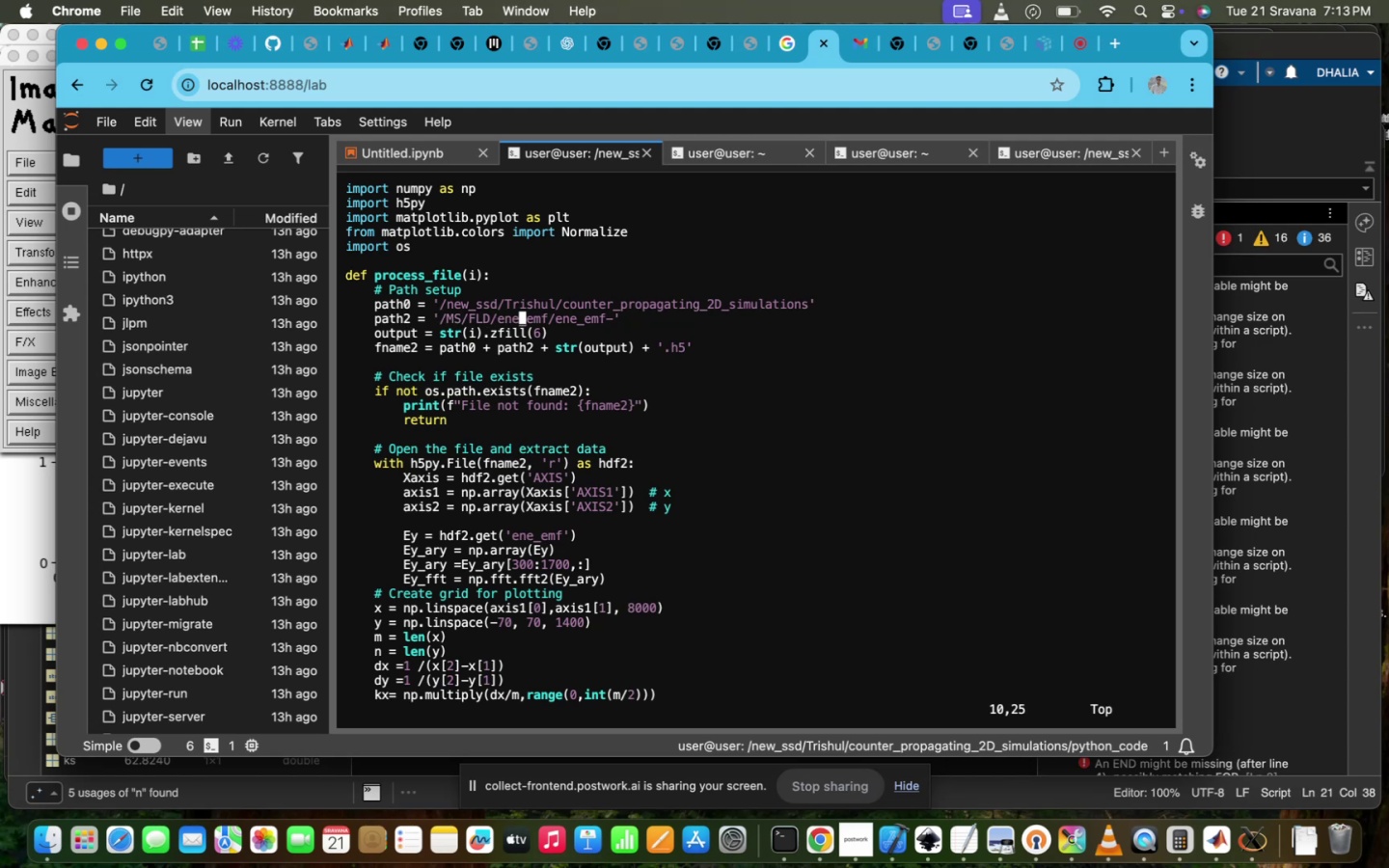 
hold_key(key=ArrowRight, duration=0.67)
 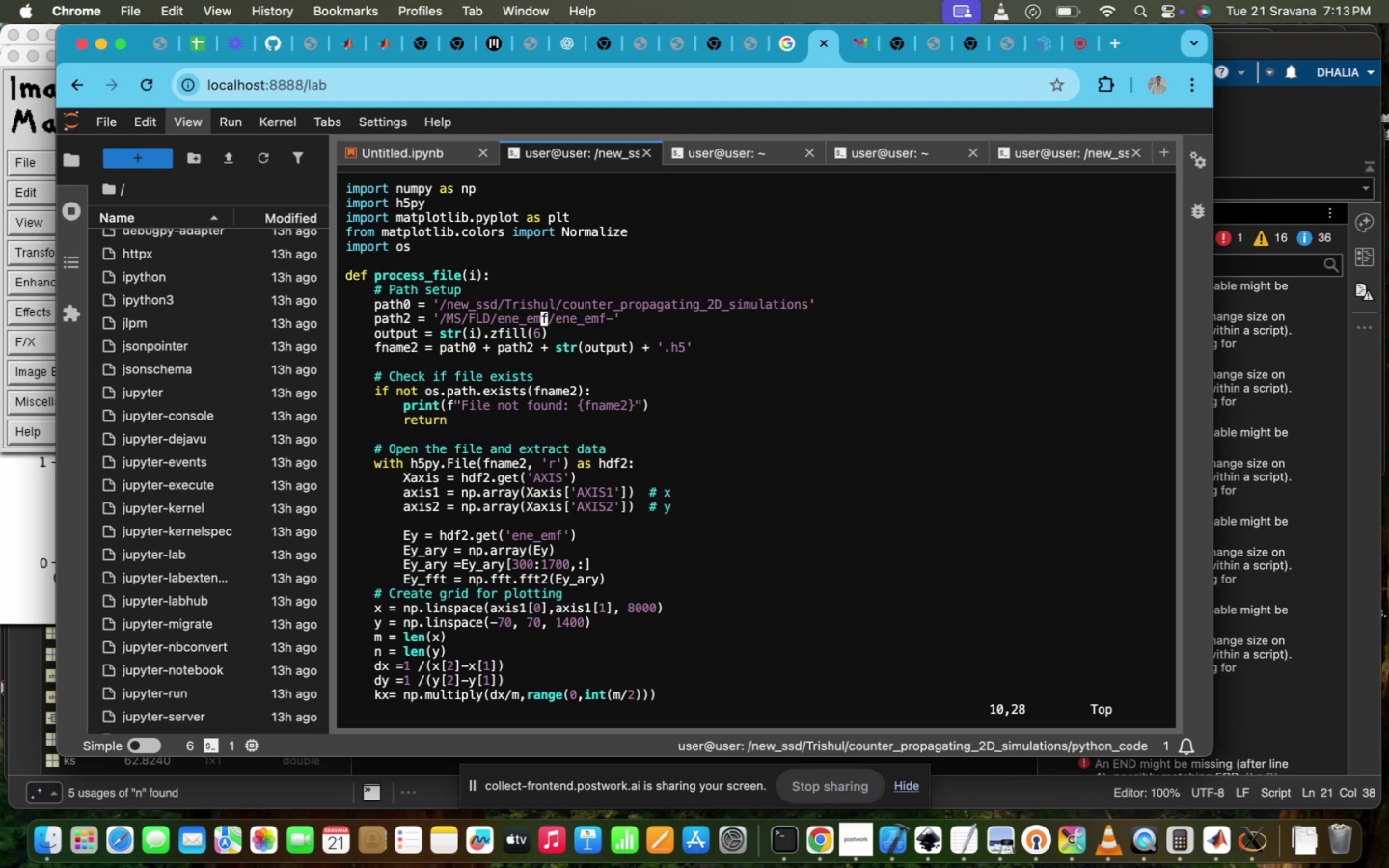 
key(ArrowRight)
 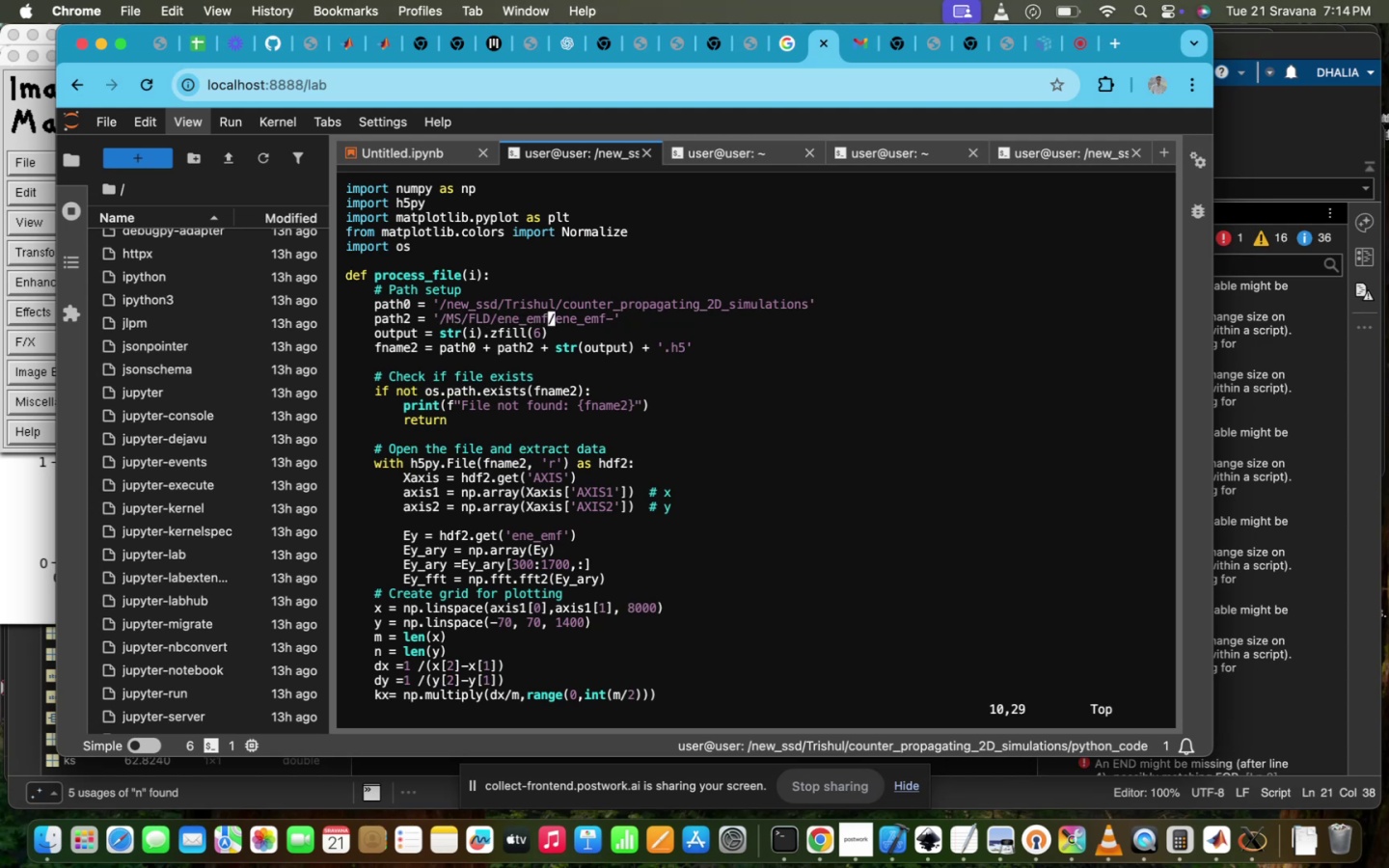 
key(Backspace)
 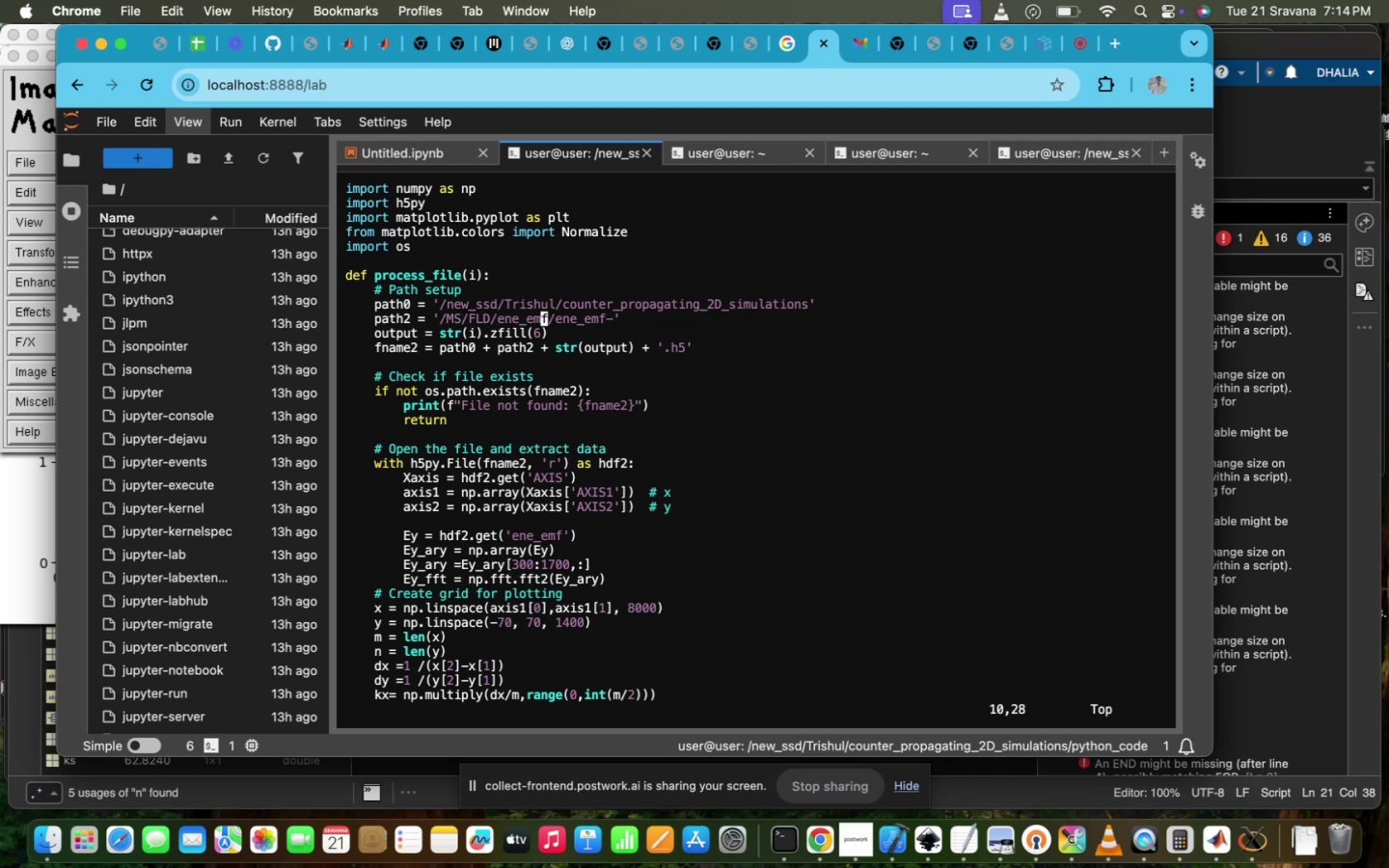 
key(Backspace)
 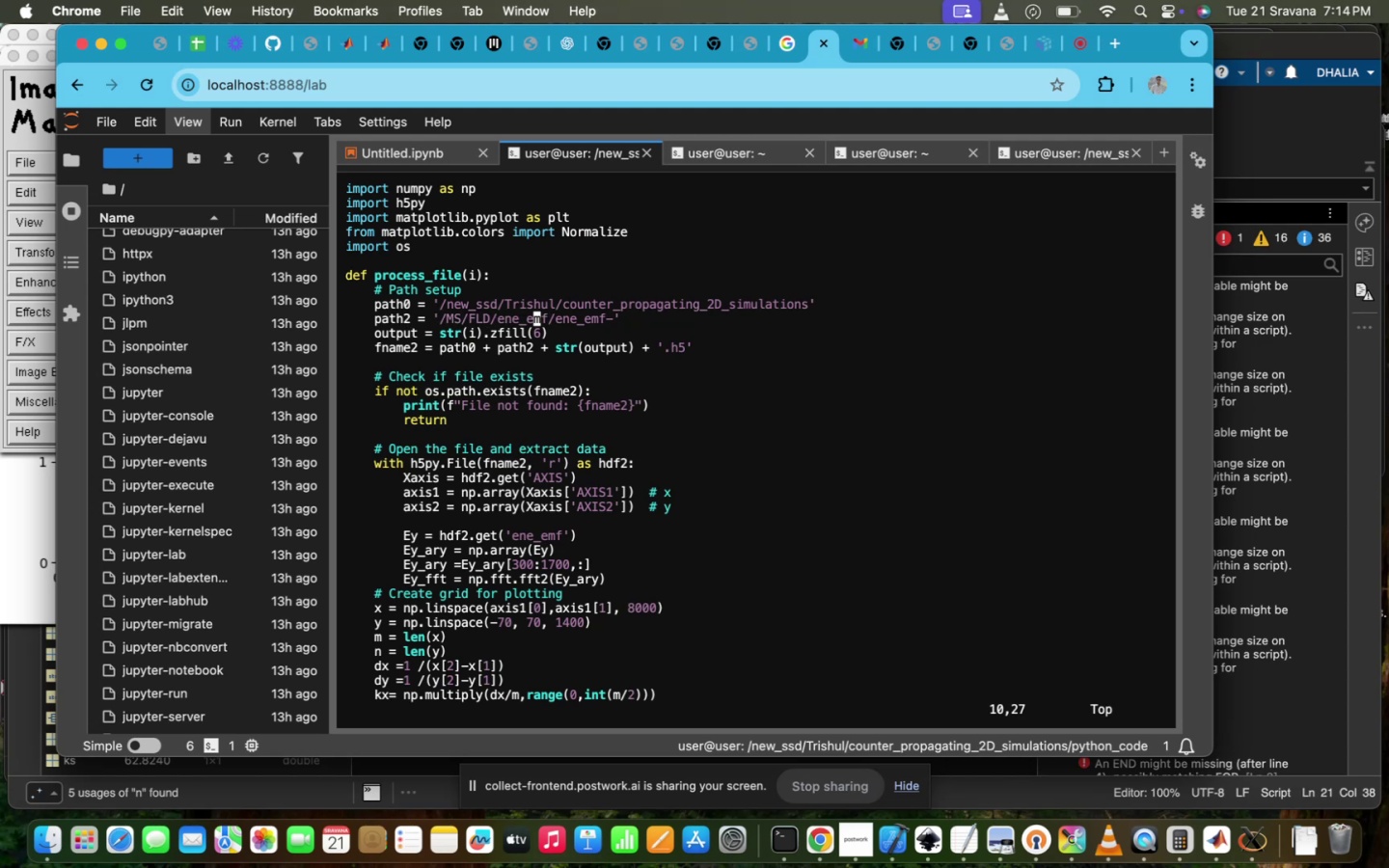 
key(Backspace)
 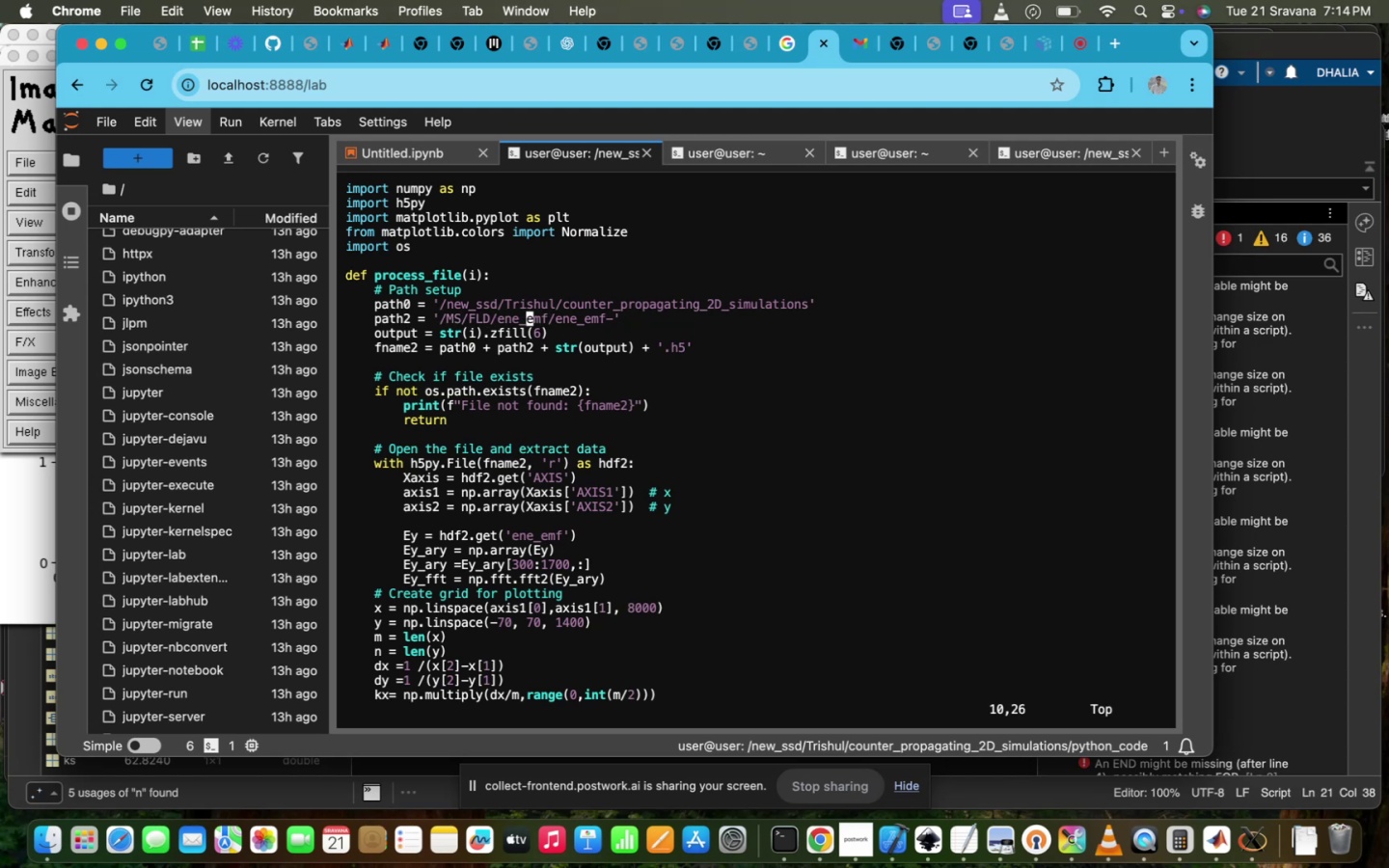 
key(I)
 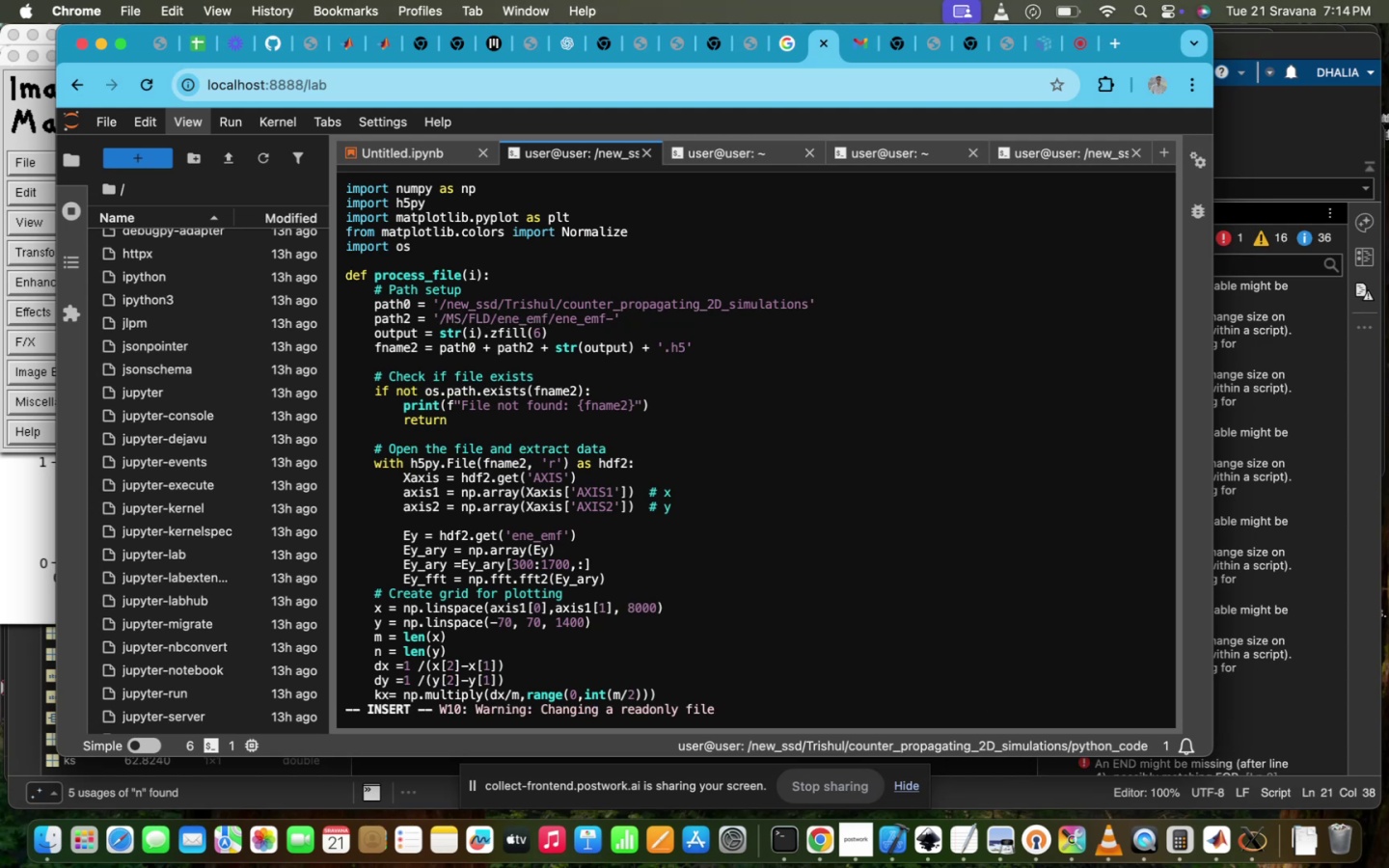 
key(ArrowUp)
 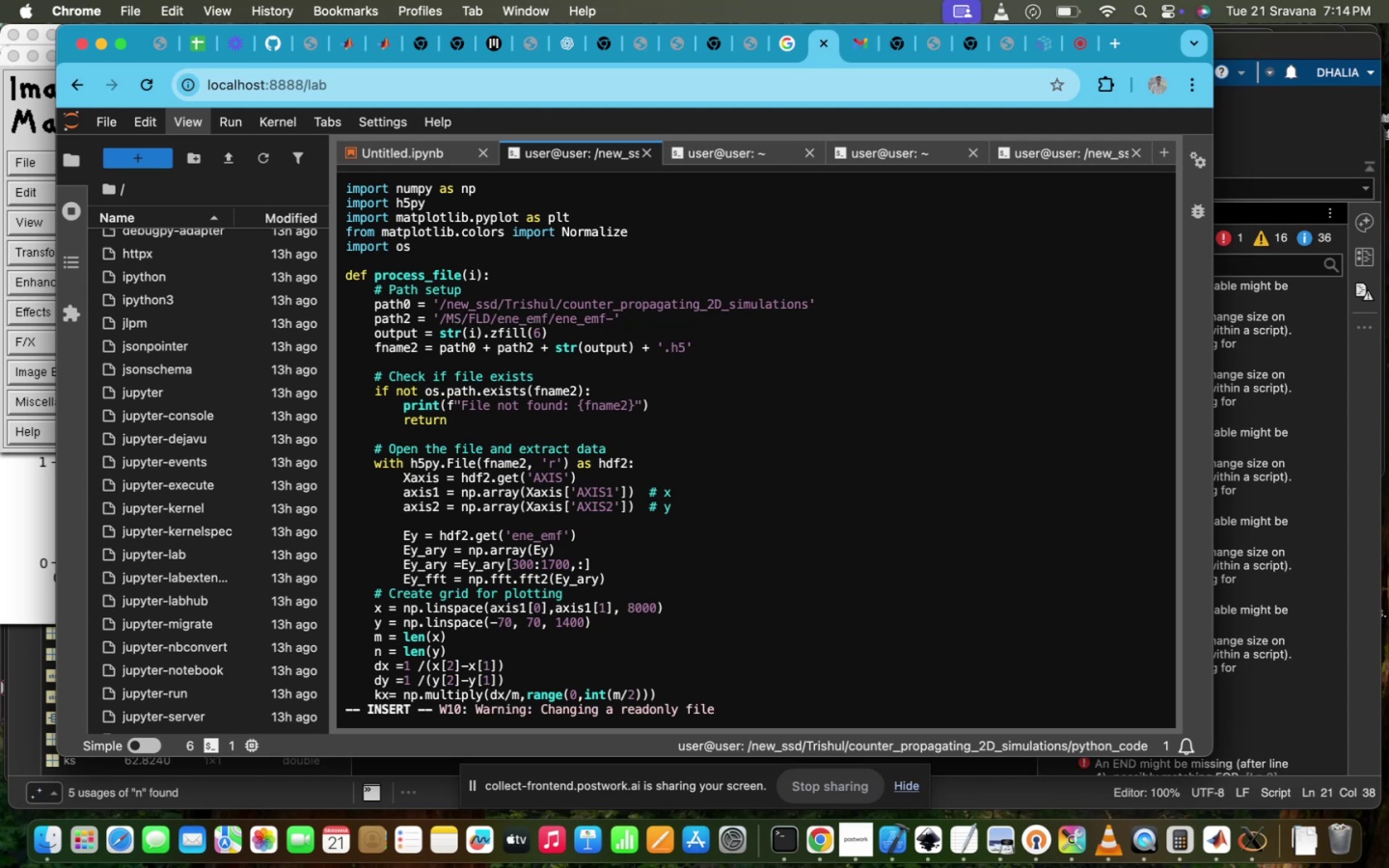 
key(ArrowRight)
 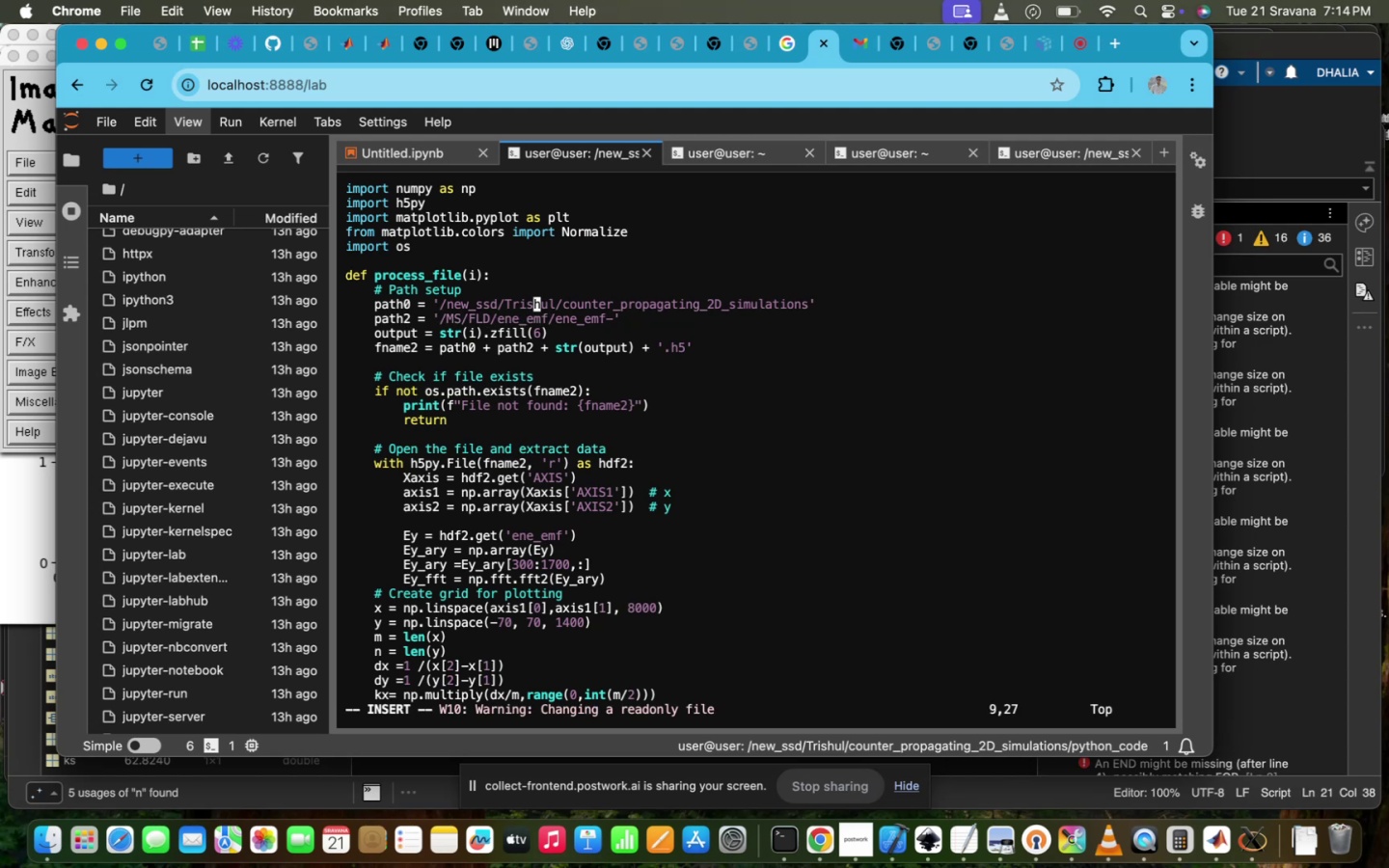 
key(ArrowDown)
 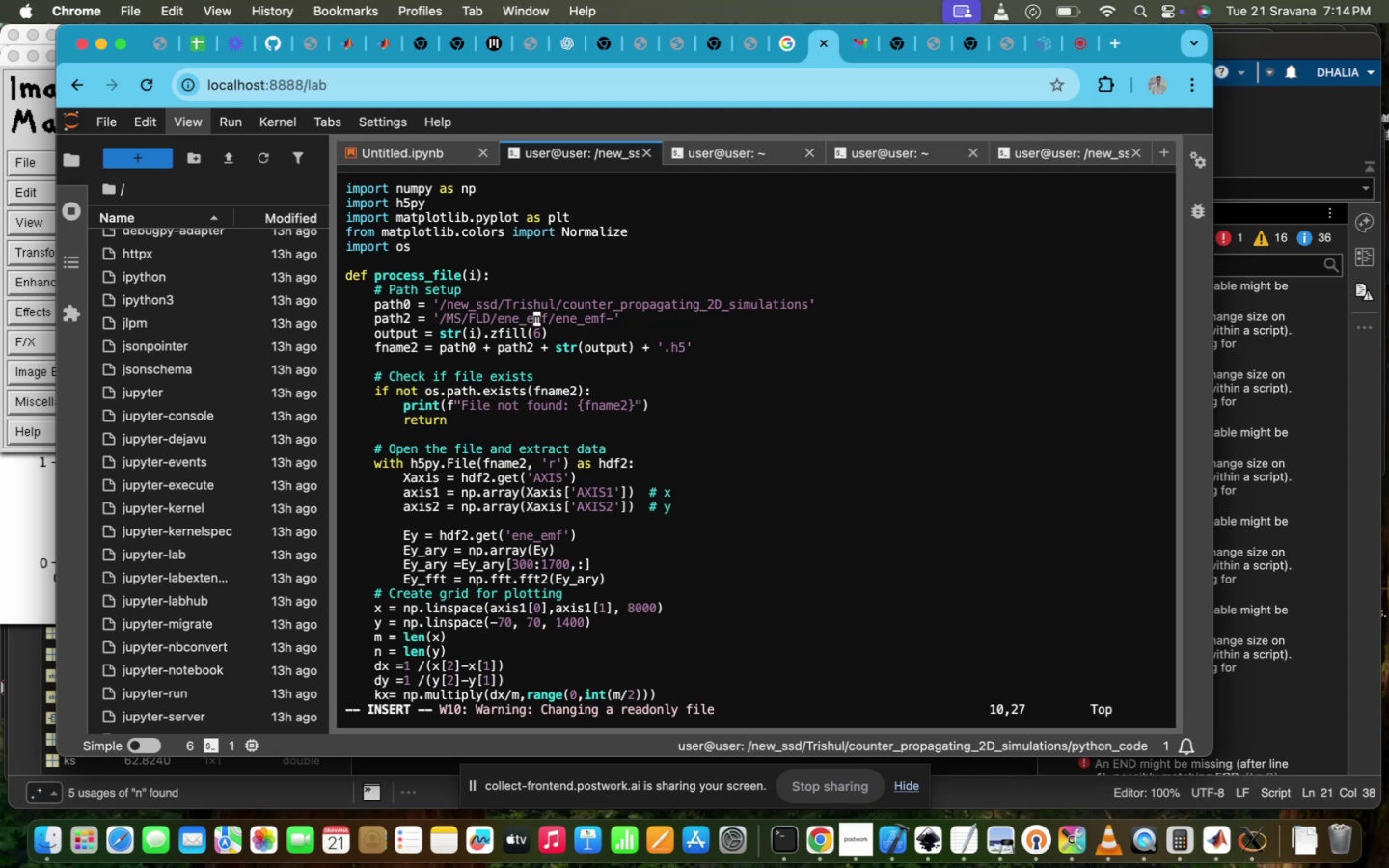 
key(ArrowRight)
 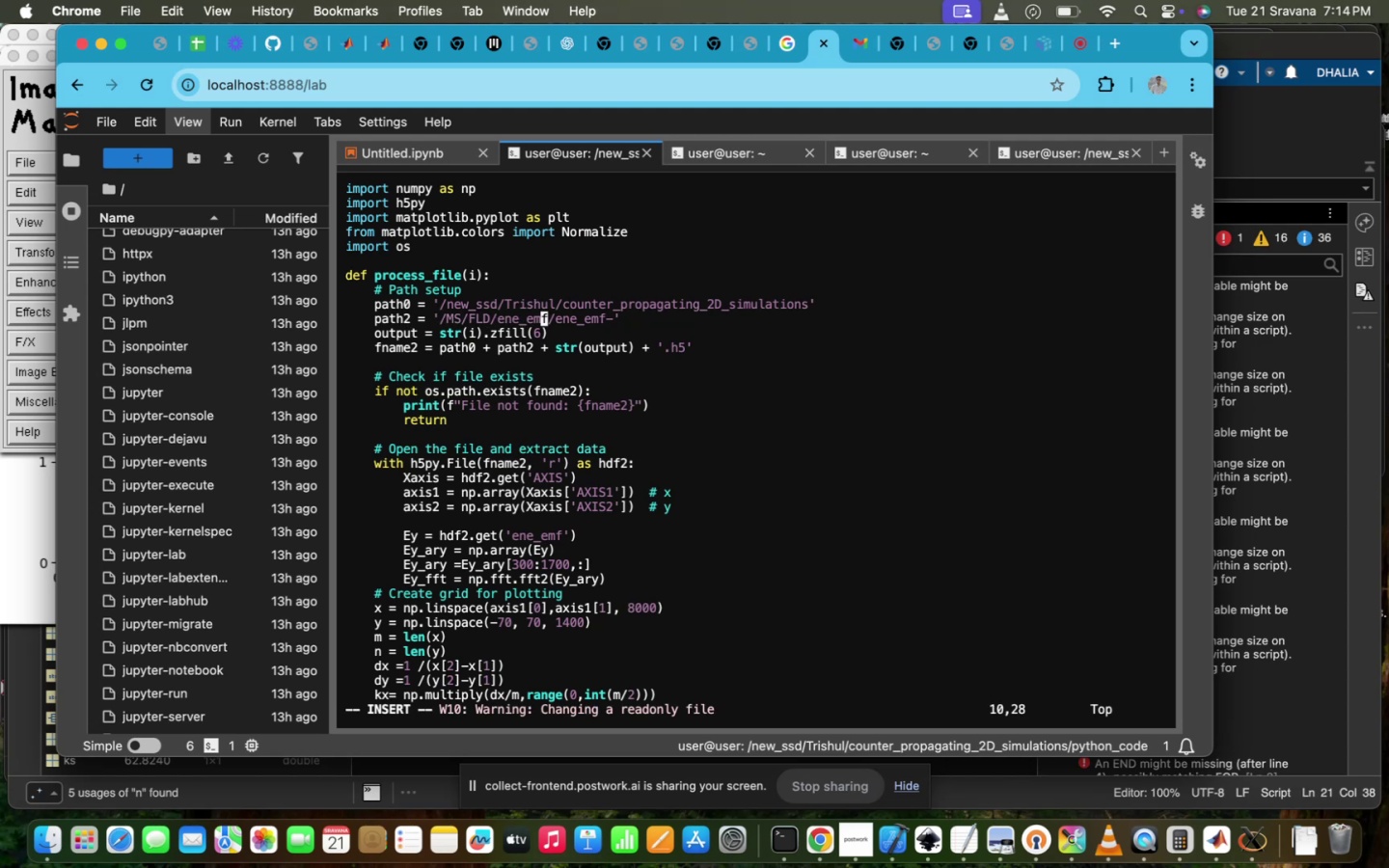 
key(Backslash)
 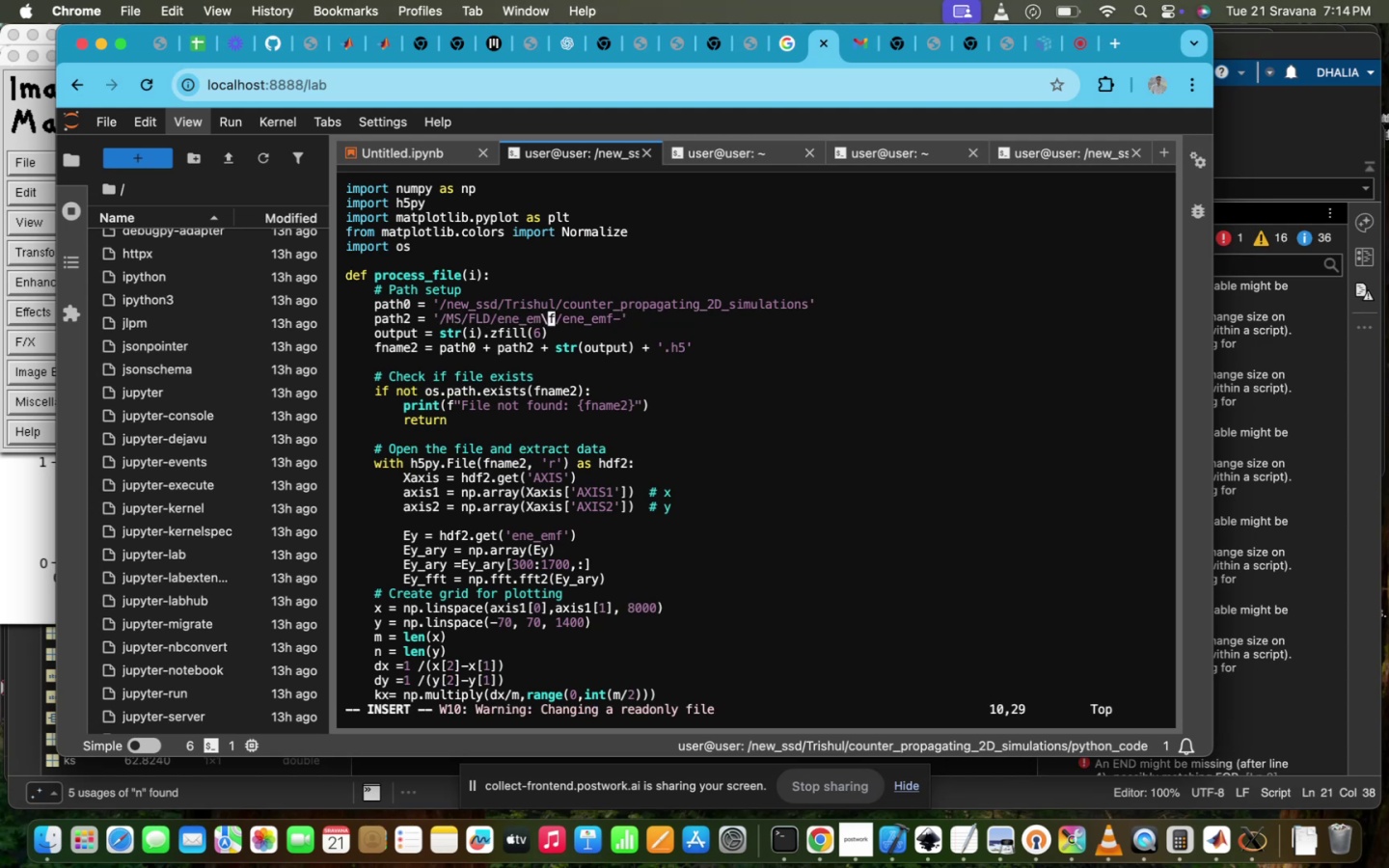 
key(Backspace)
 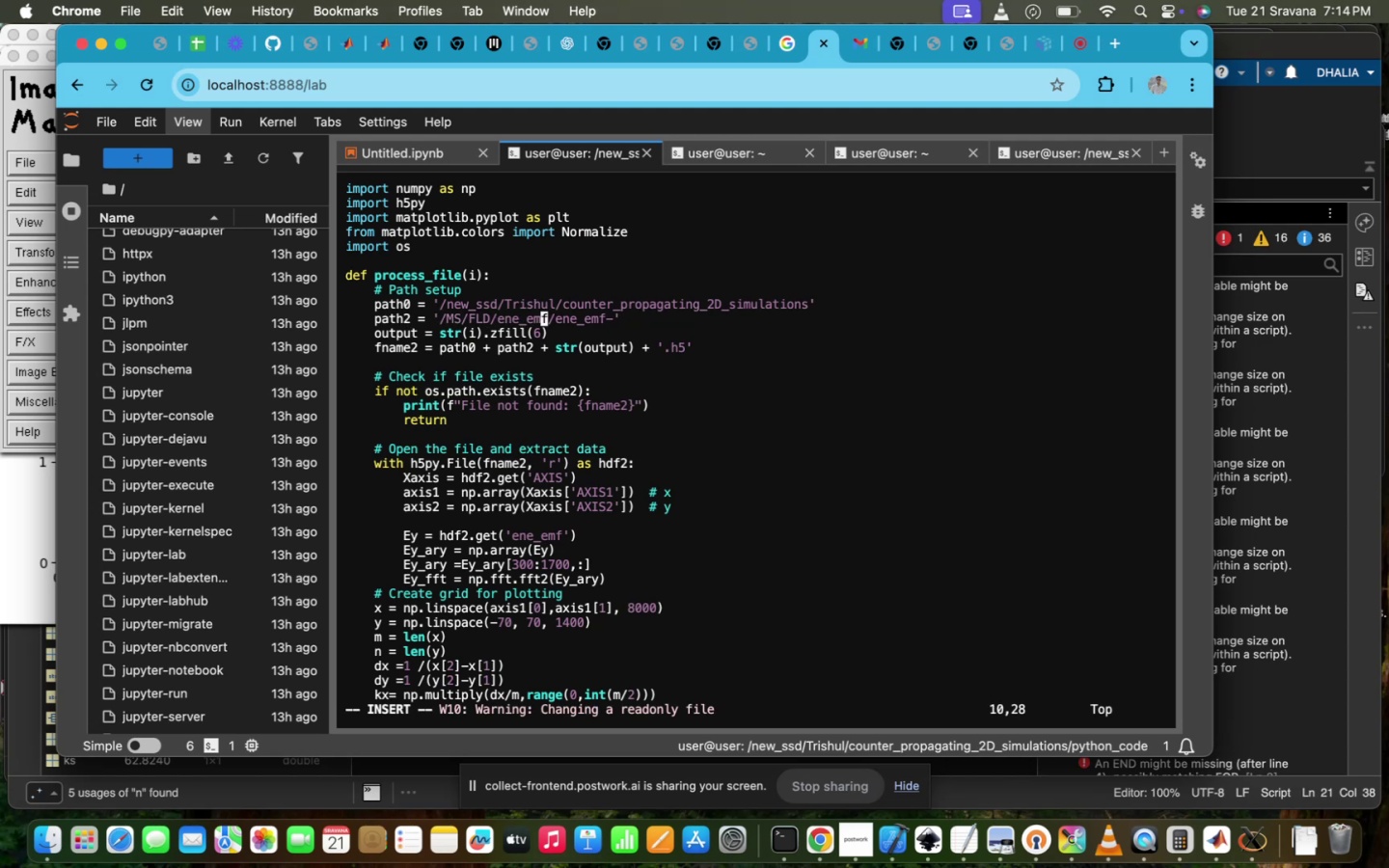 
key(Backspace)
 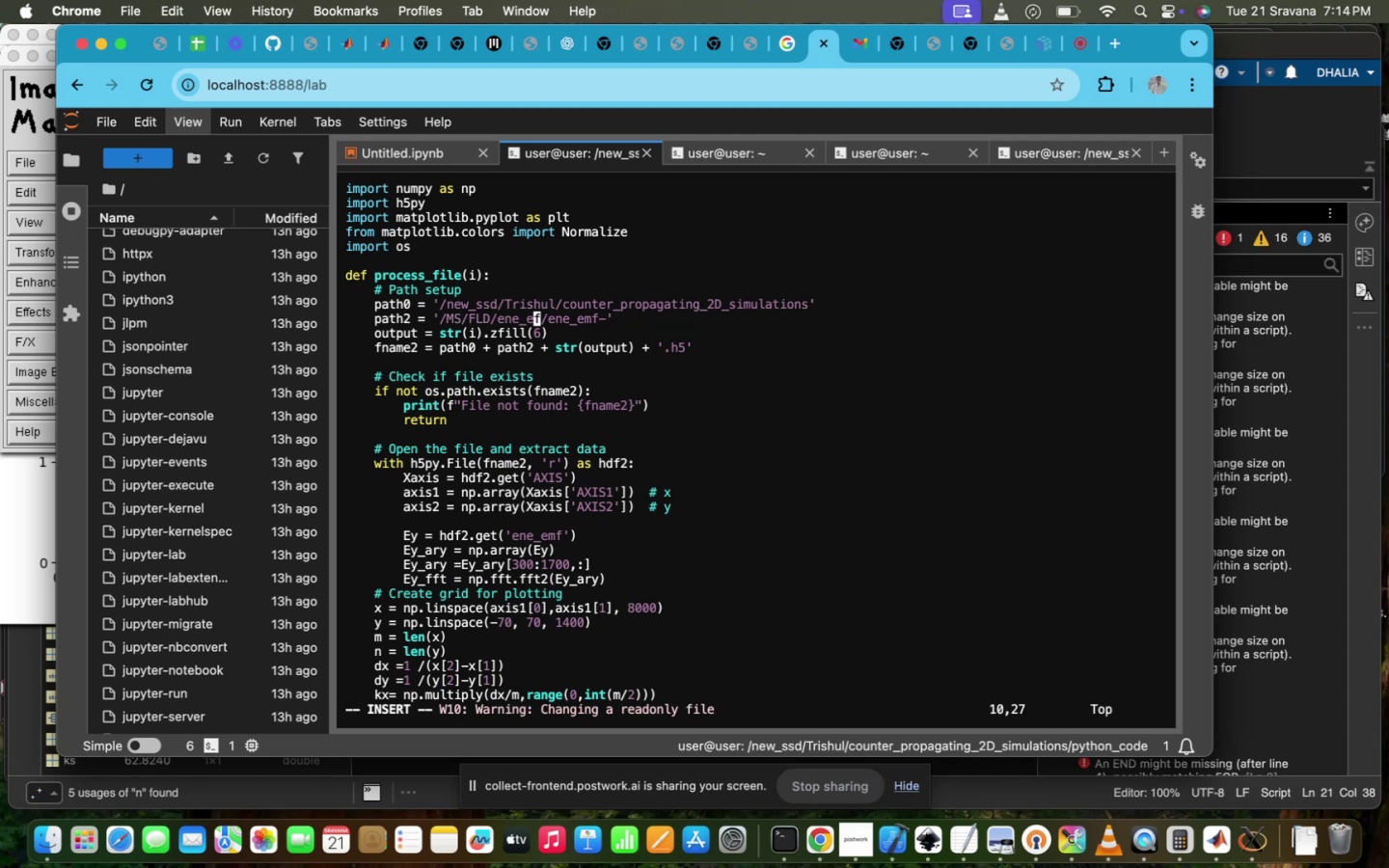 
key(Backspace)
 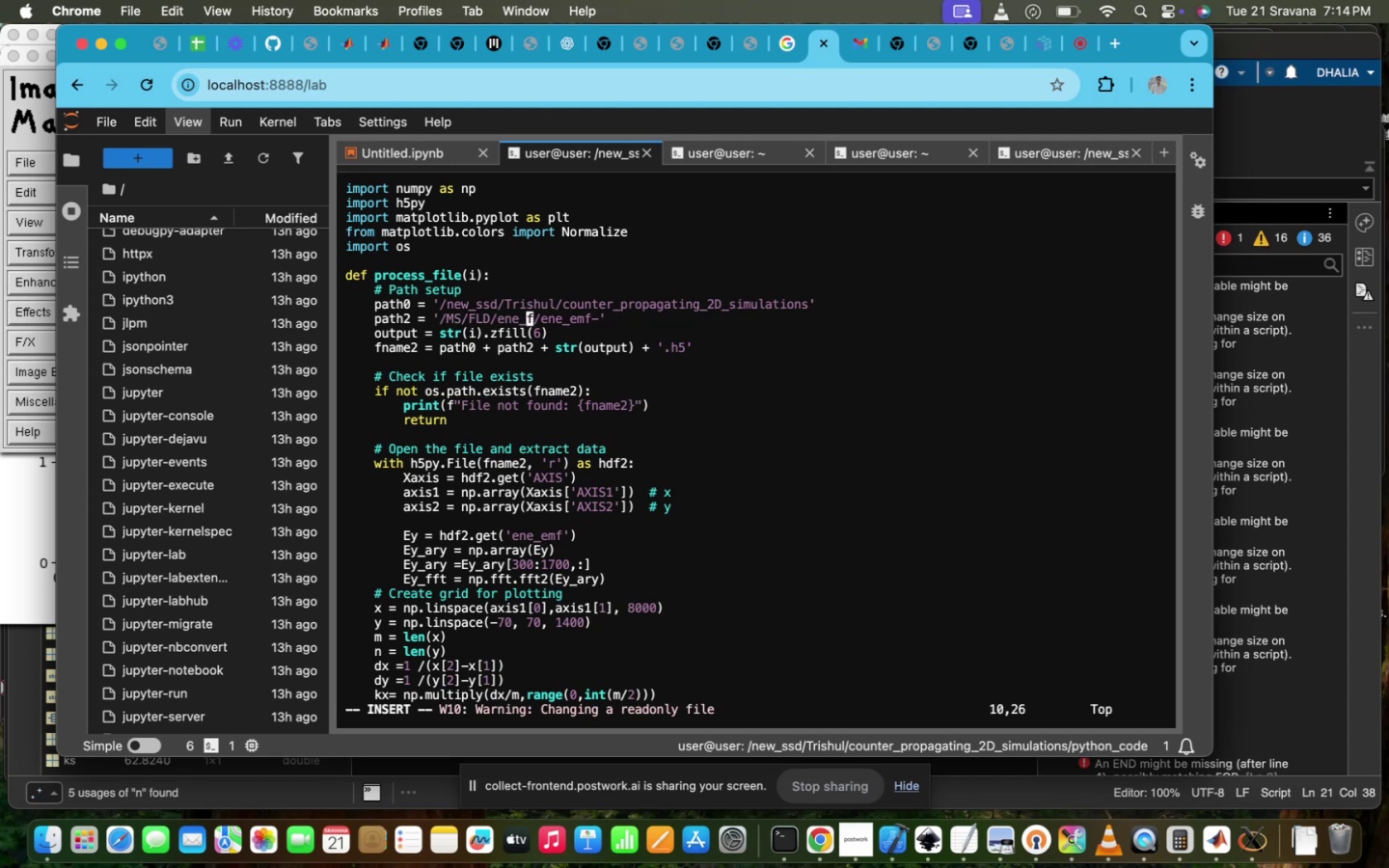 
key(Backspace)
 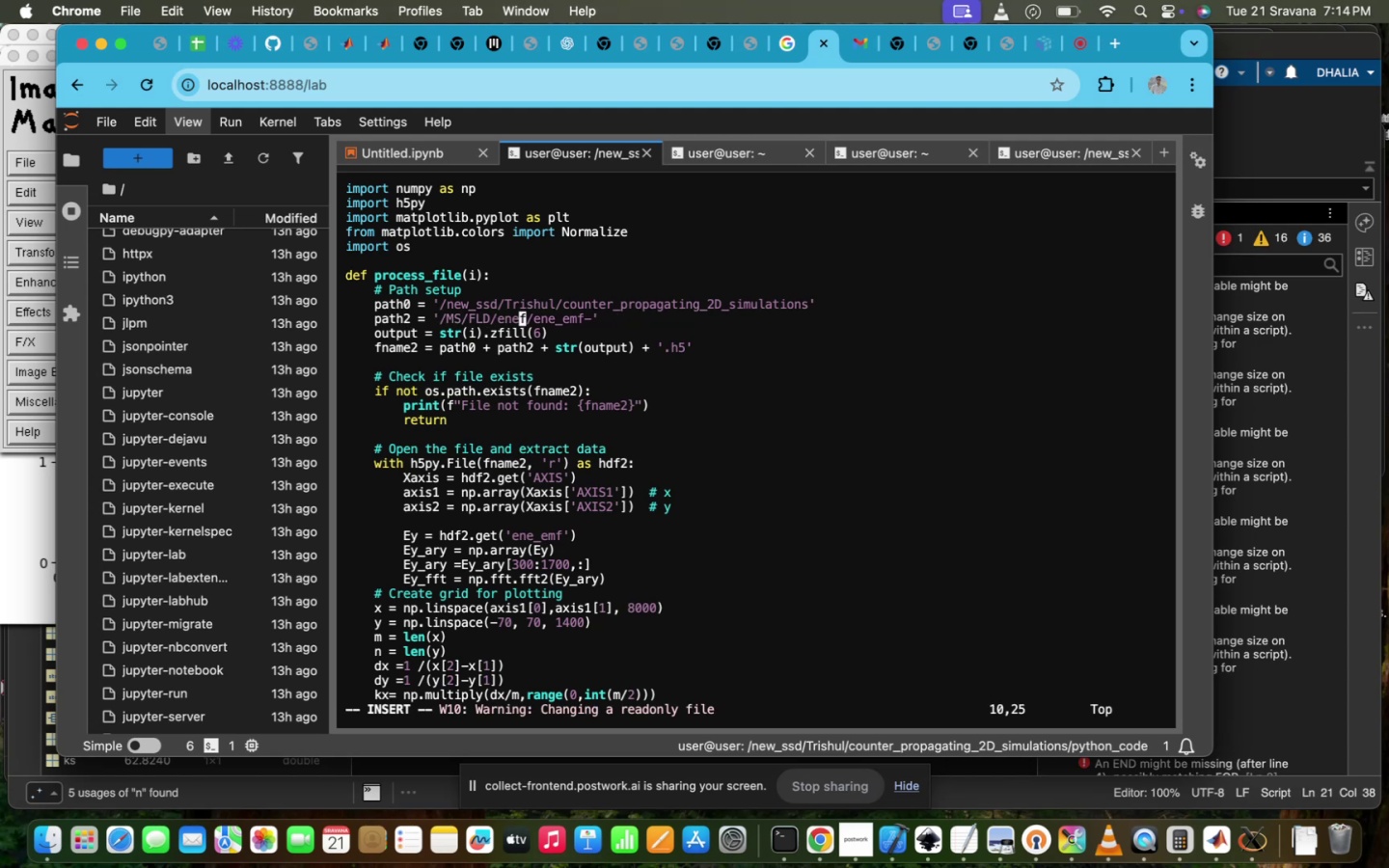 
key(Backspace)
 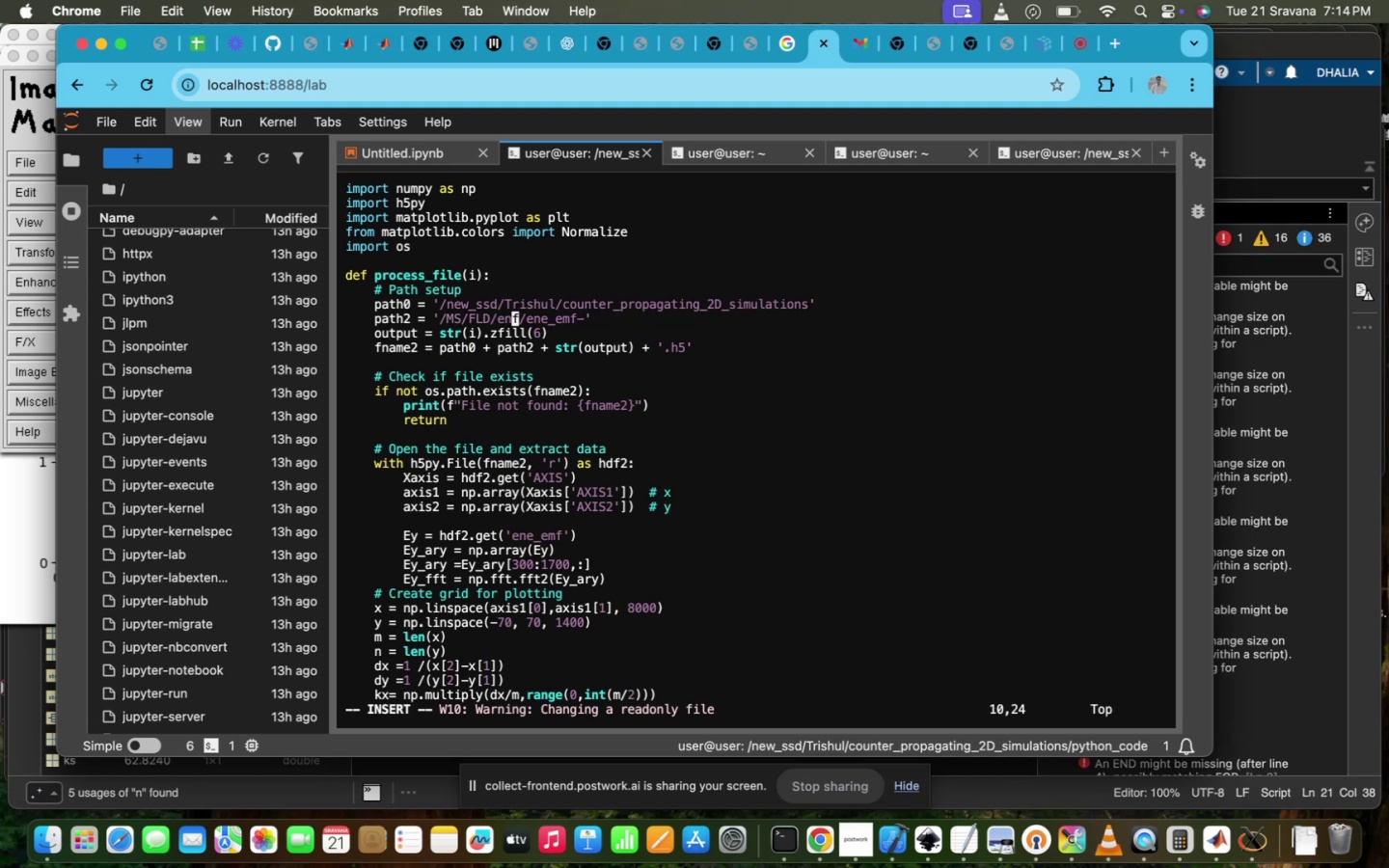 
key(Backspace)
 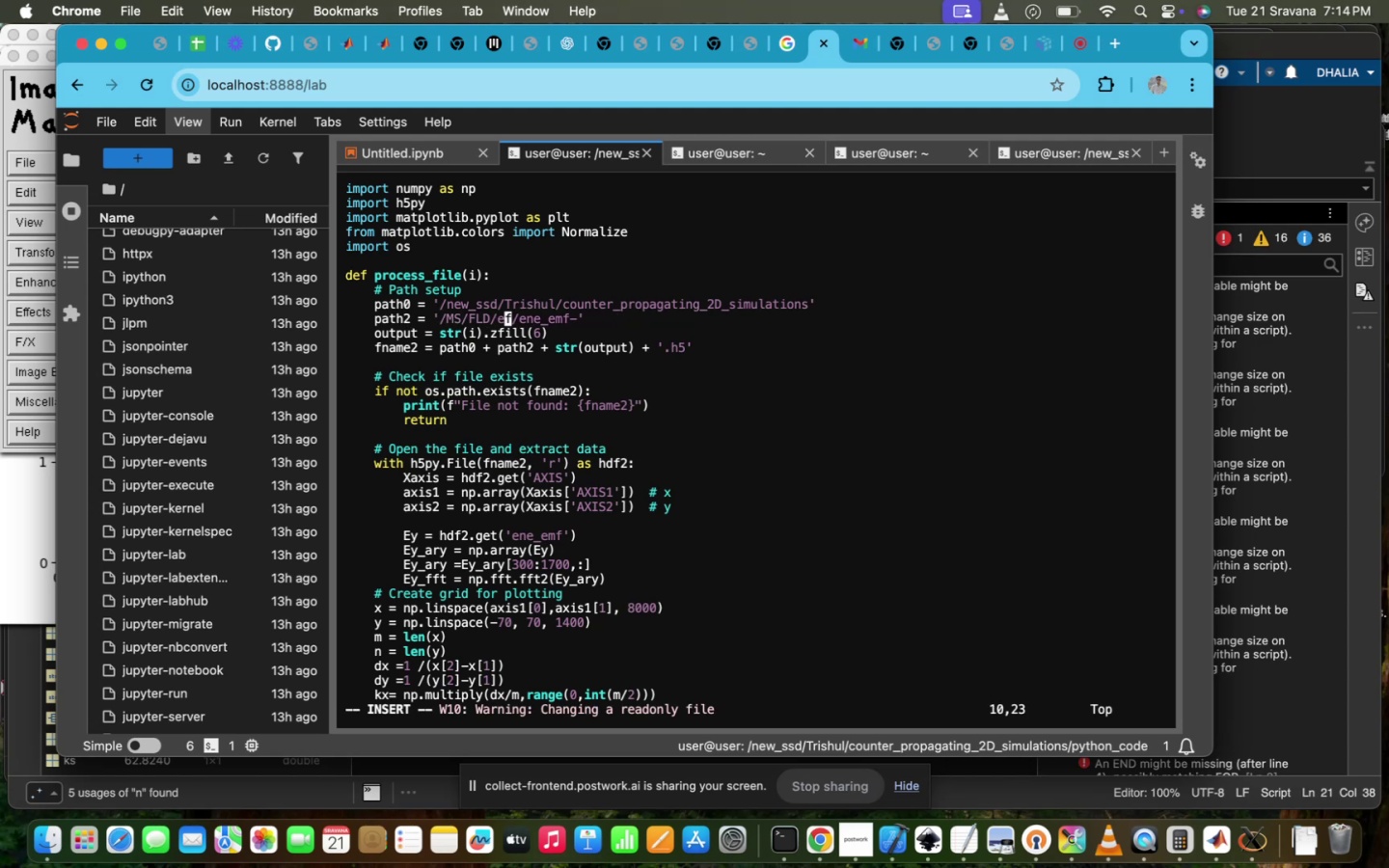 
key(2)
 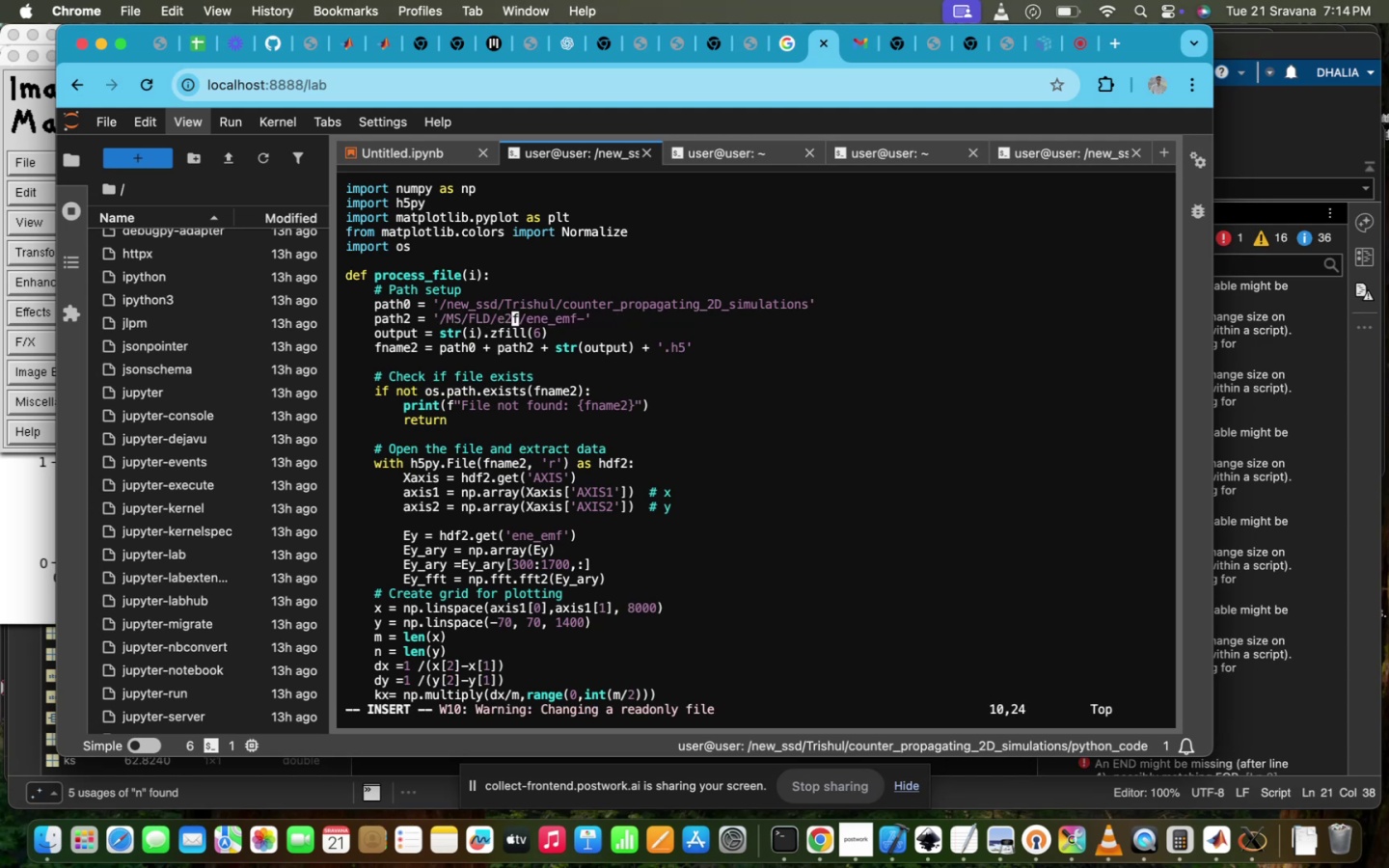 
key(ArrowRight)
 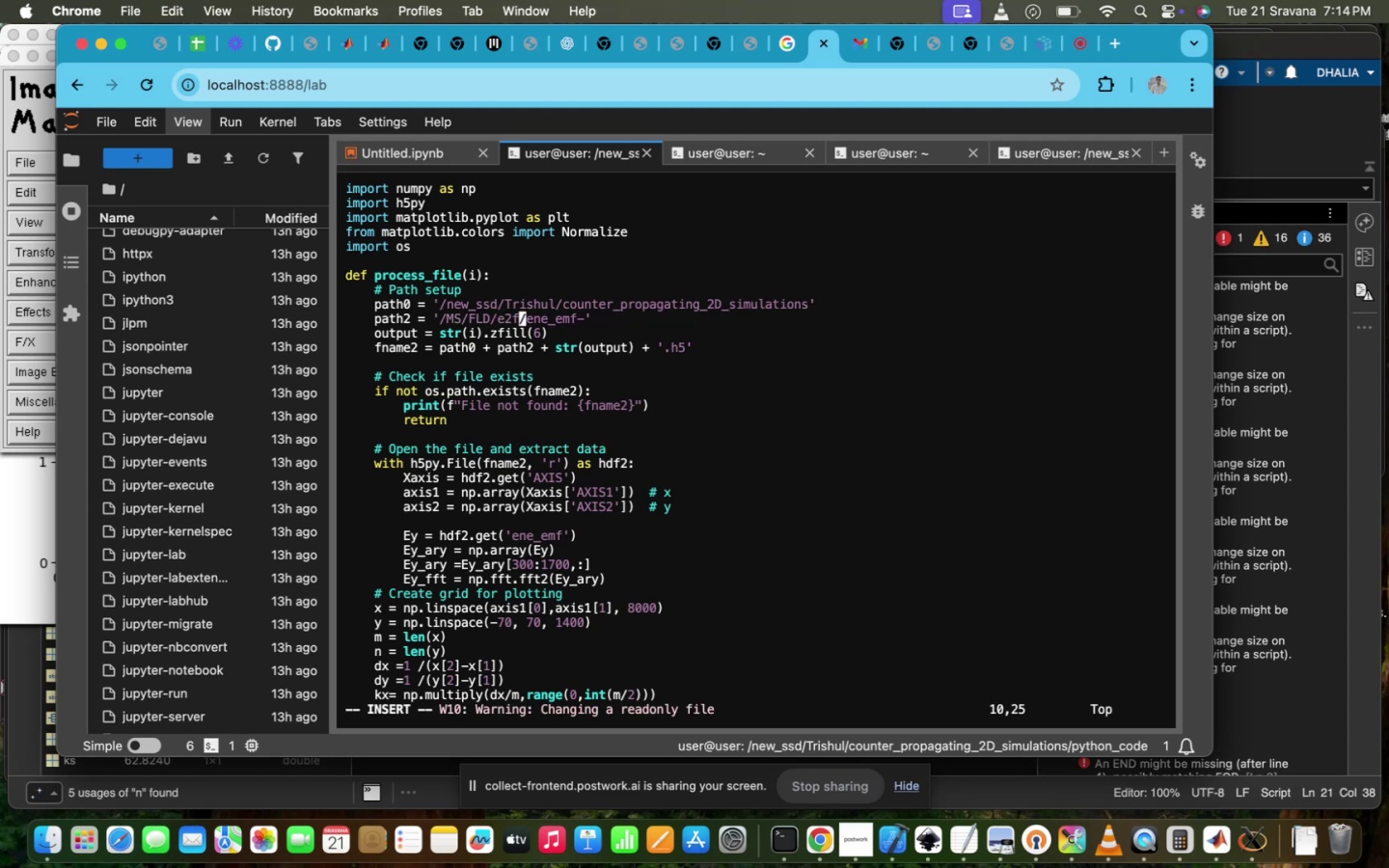 
key(ArrowRight)
 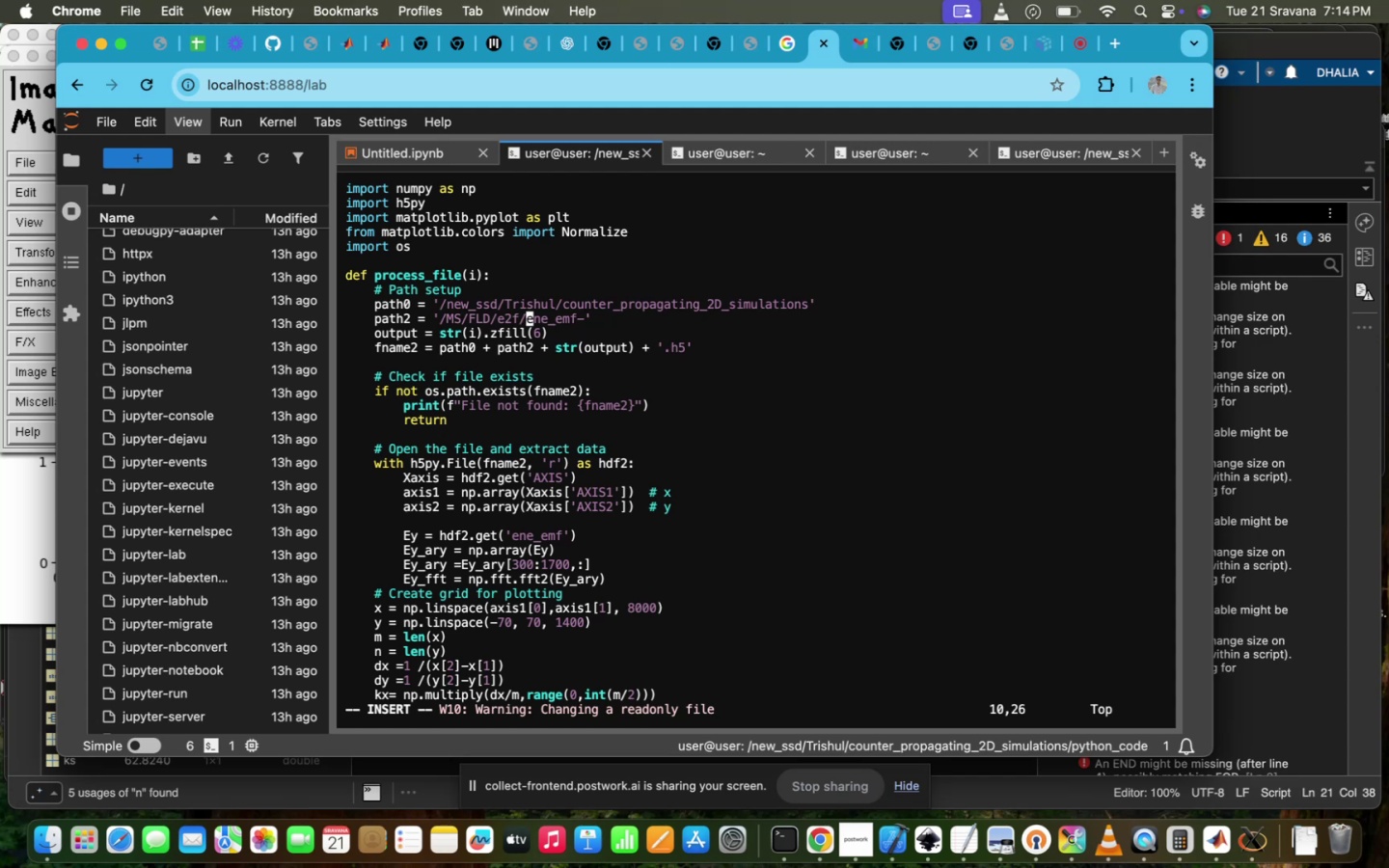 
key(Backspace)
 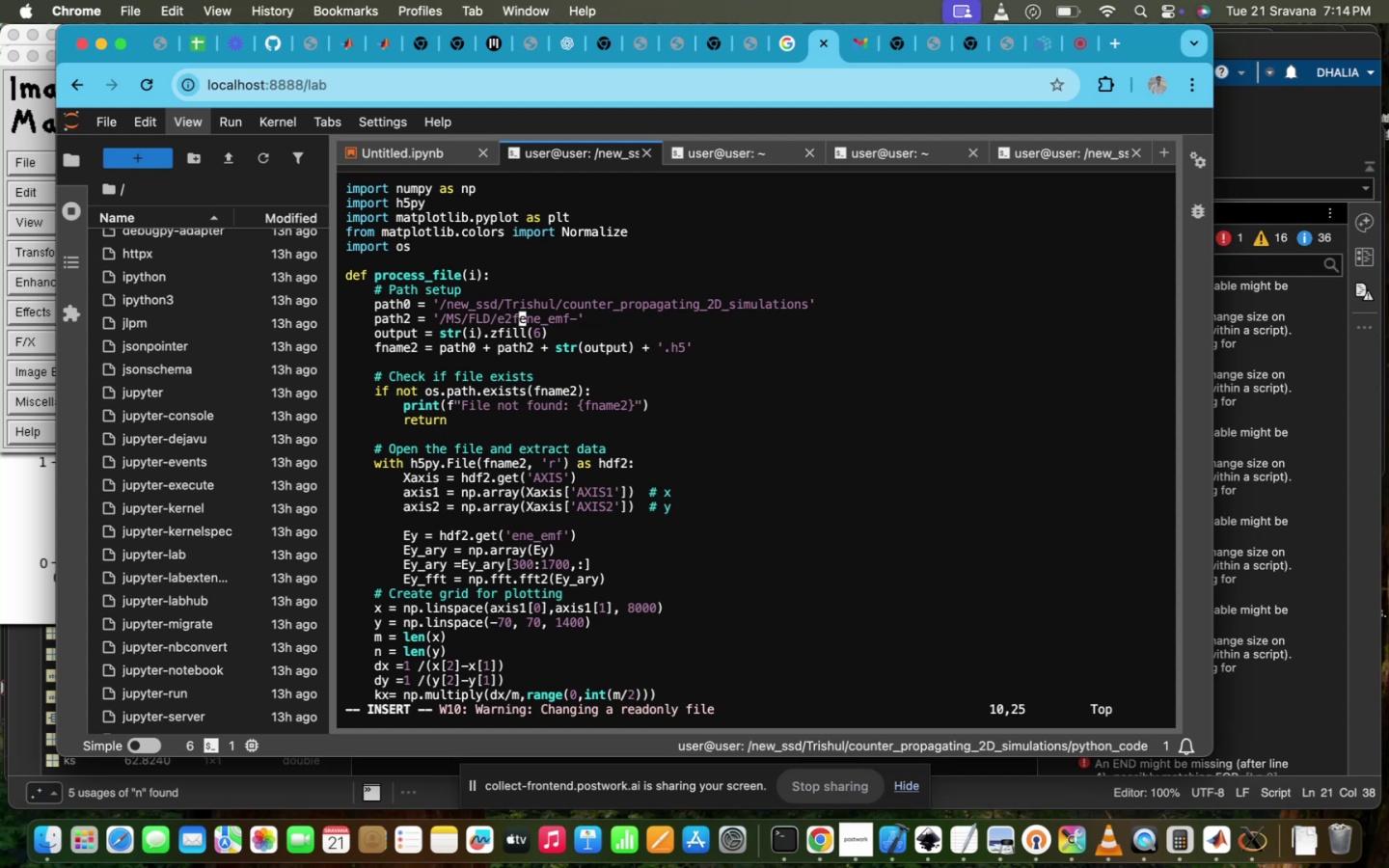 
key(Backspace)
 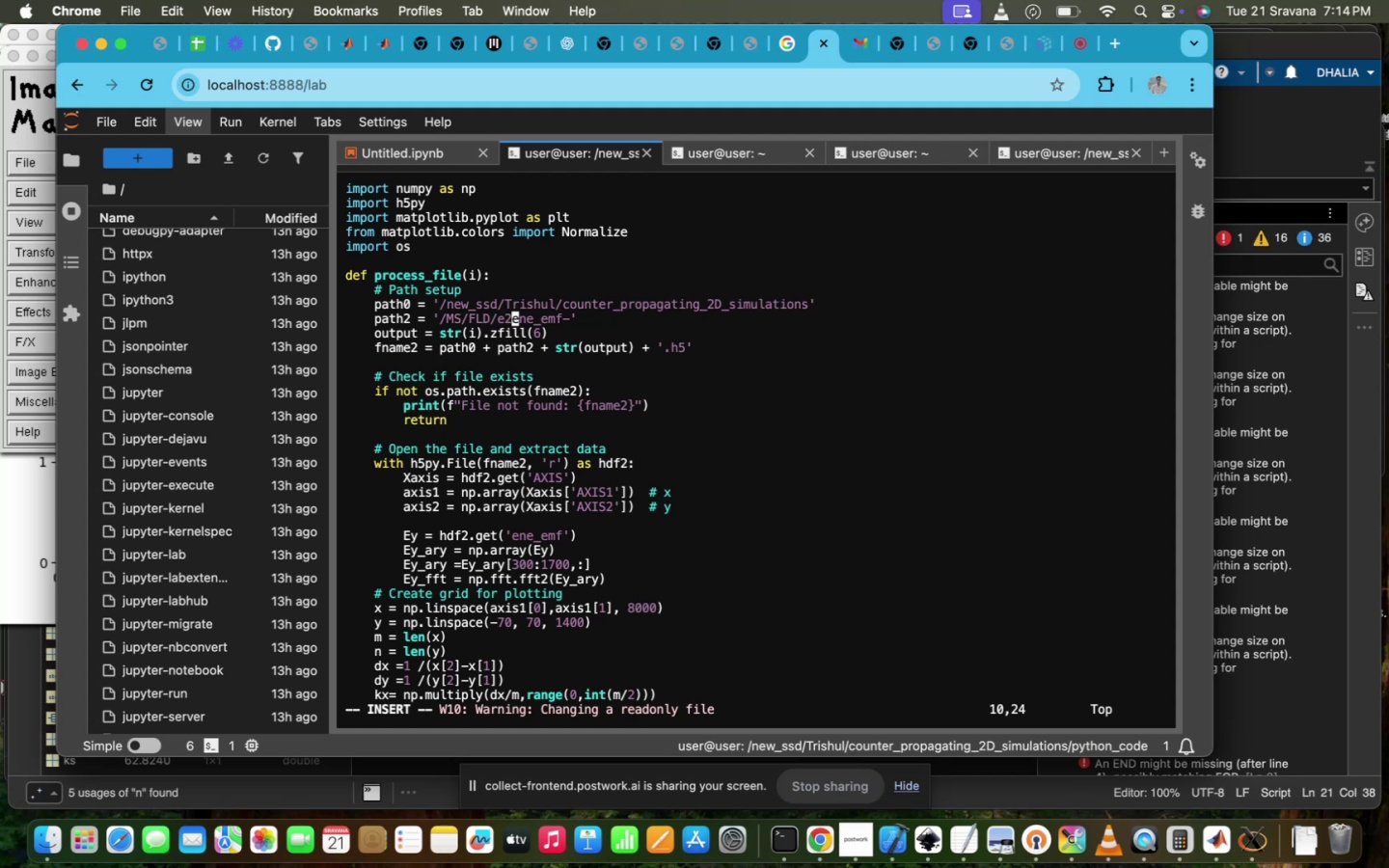 
key(Slash)
 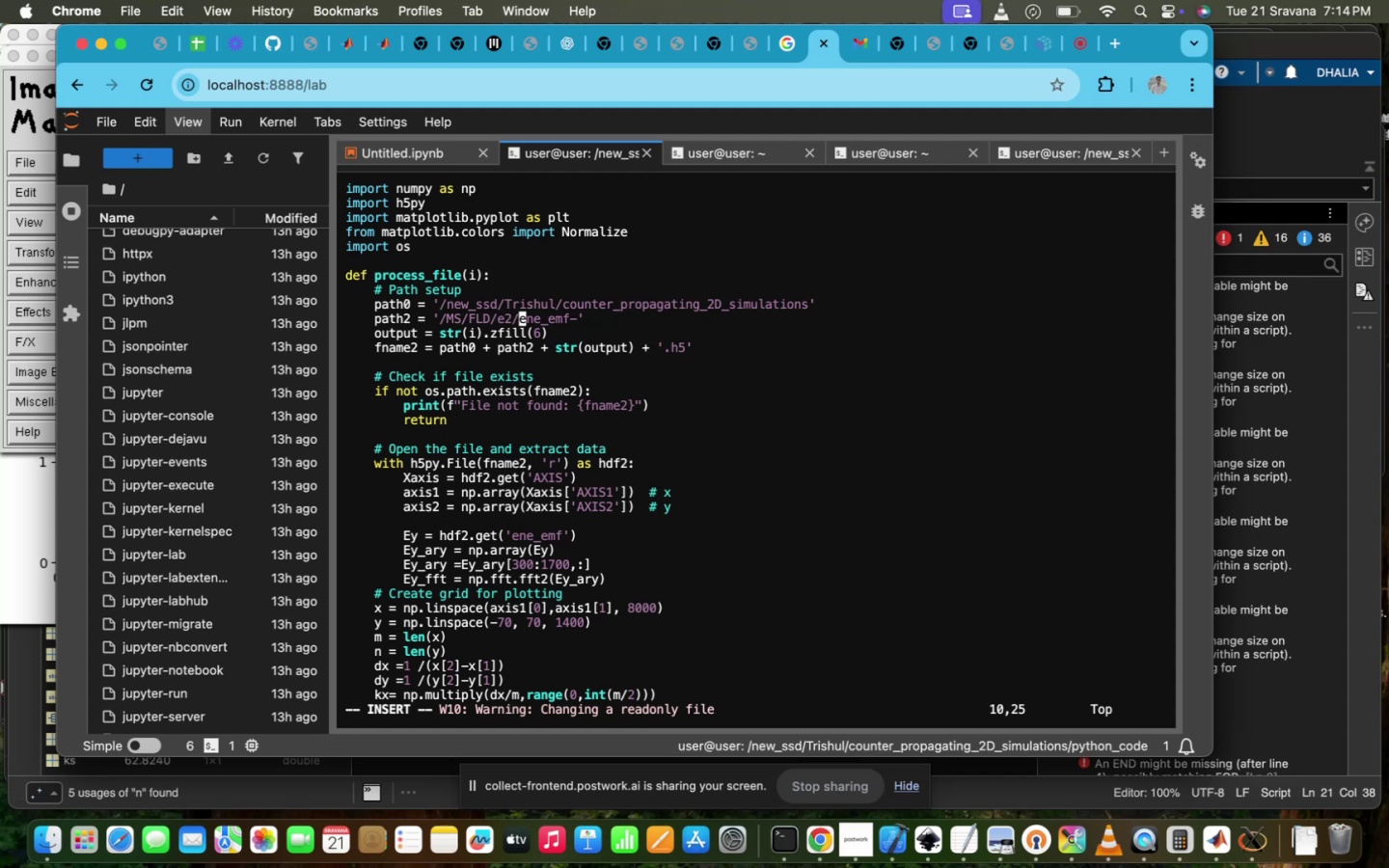 
hold_key(key=ArrowRight, duration=0.91)
 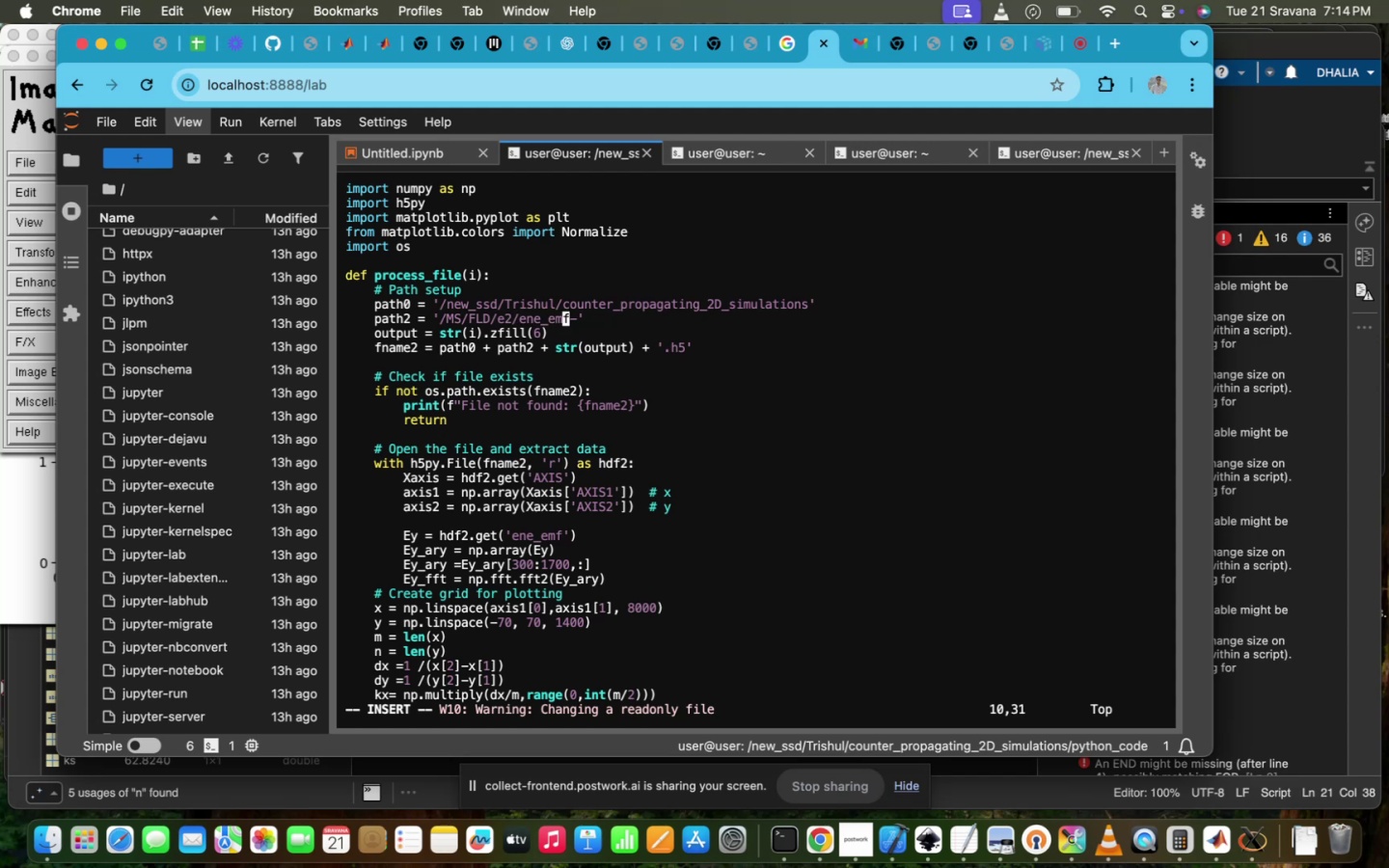 
key(Backspace)
 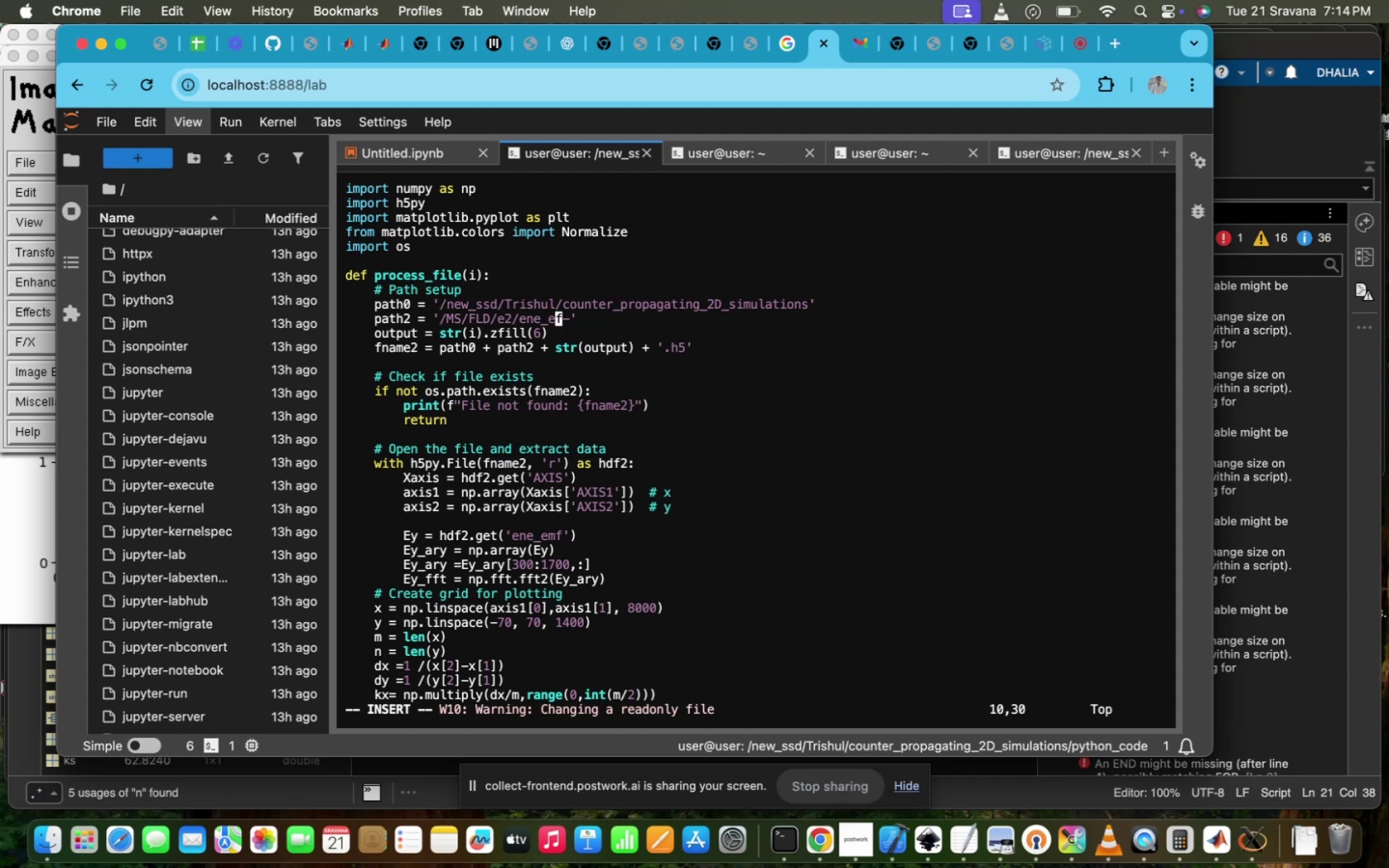 
key(Backspace)
 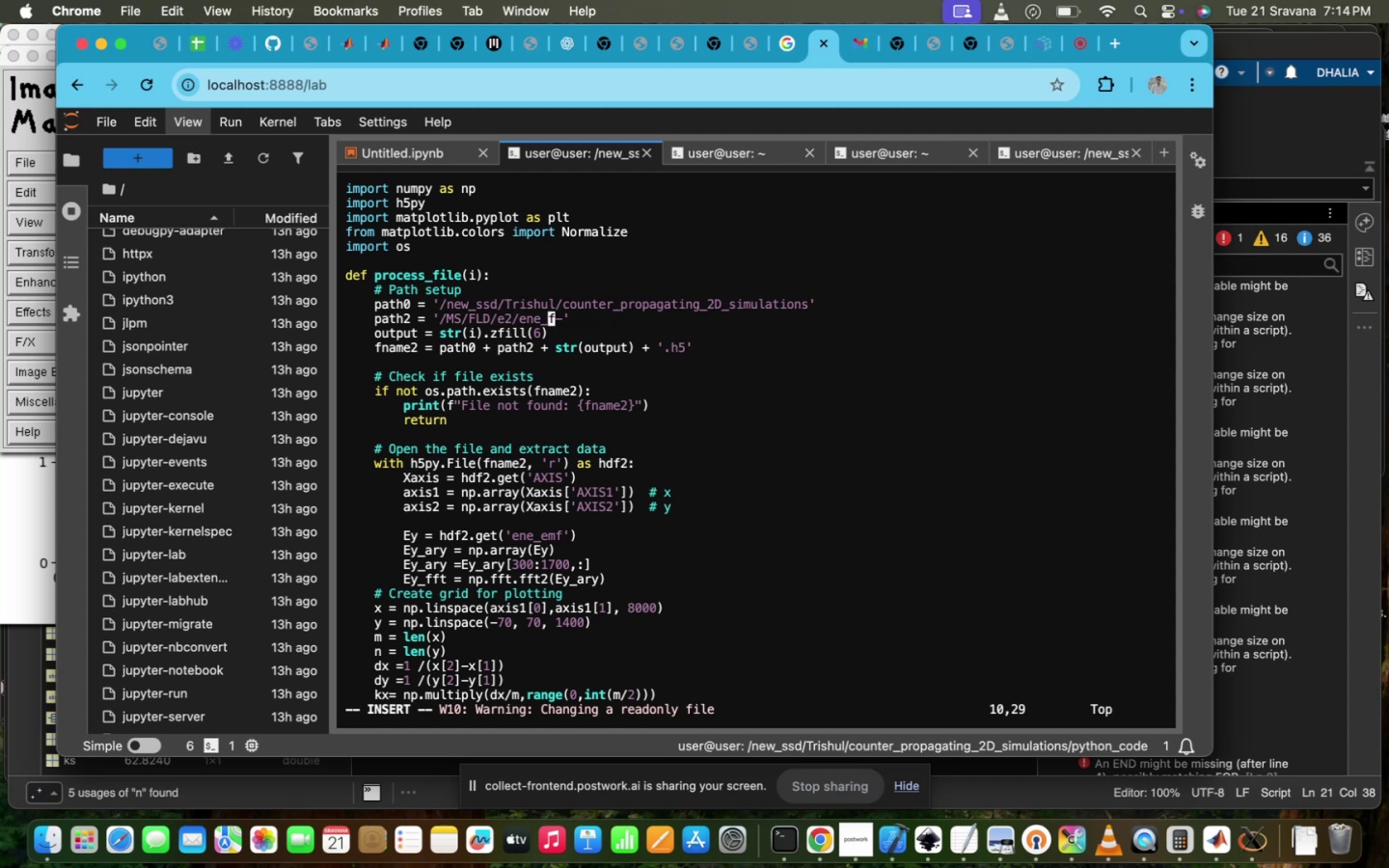 
key(Backspace)
 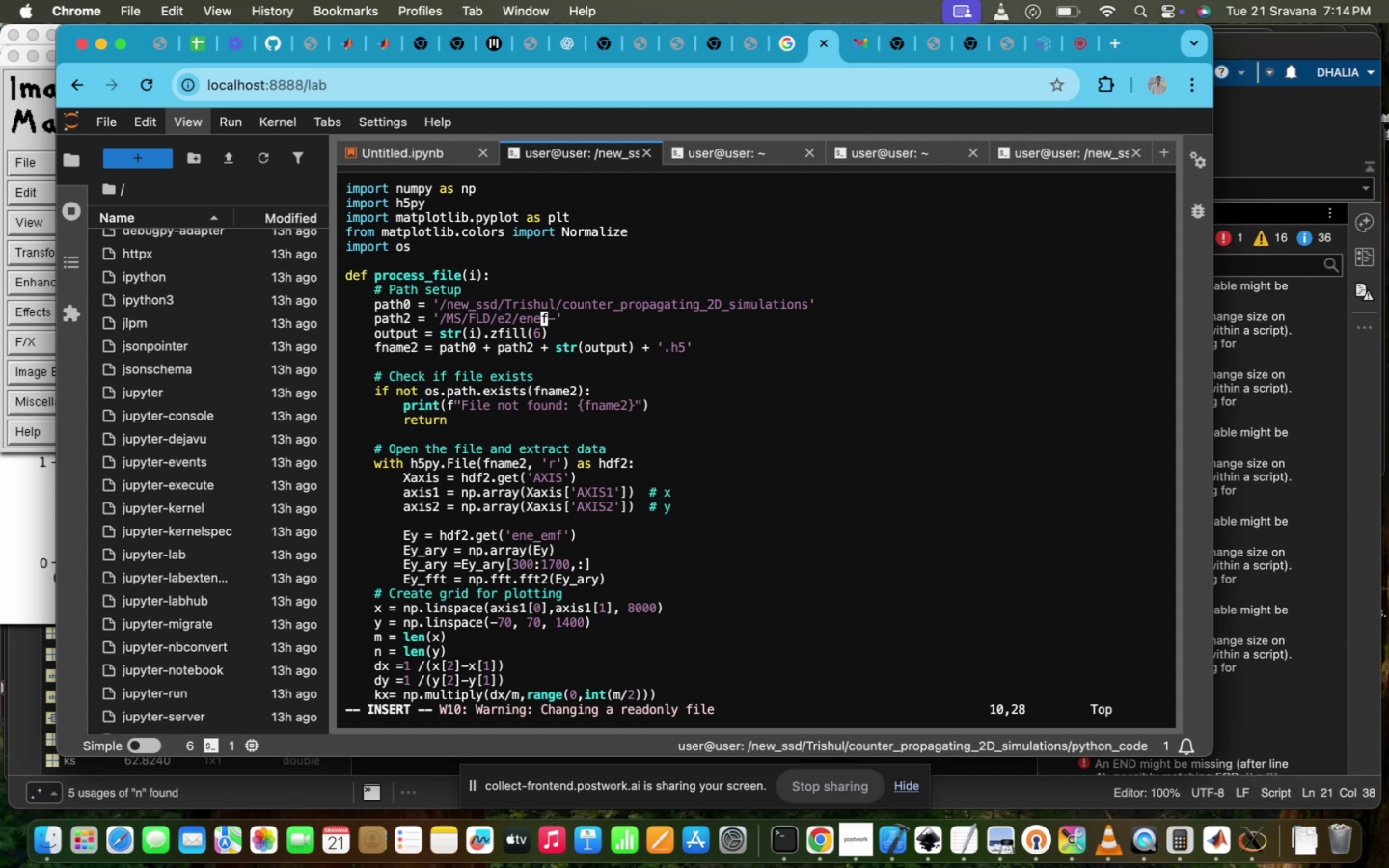 
key(Backspace)
 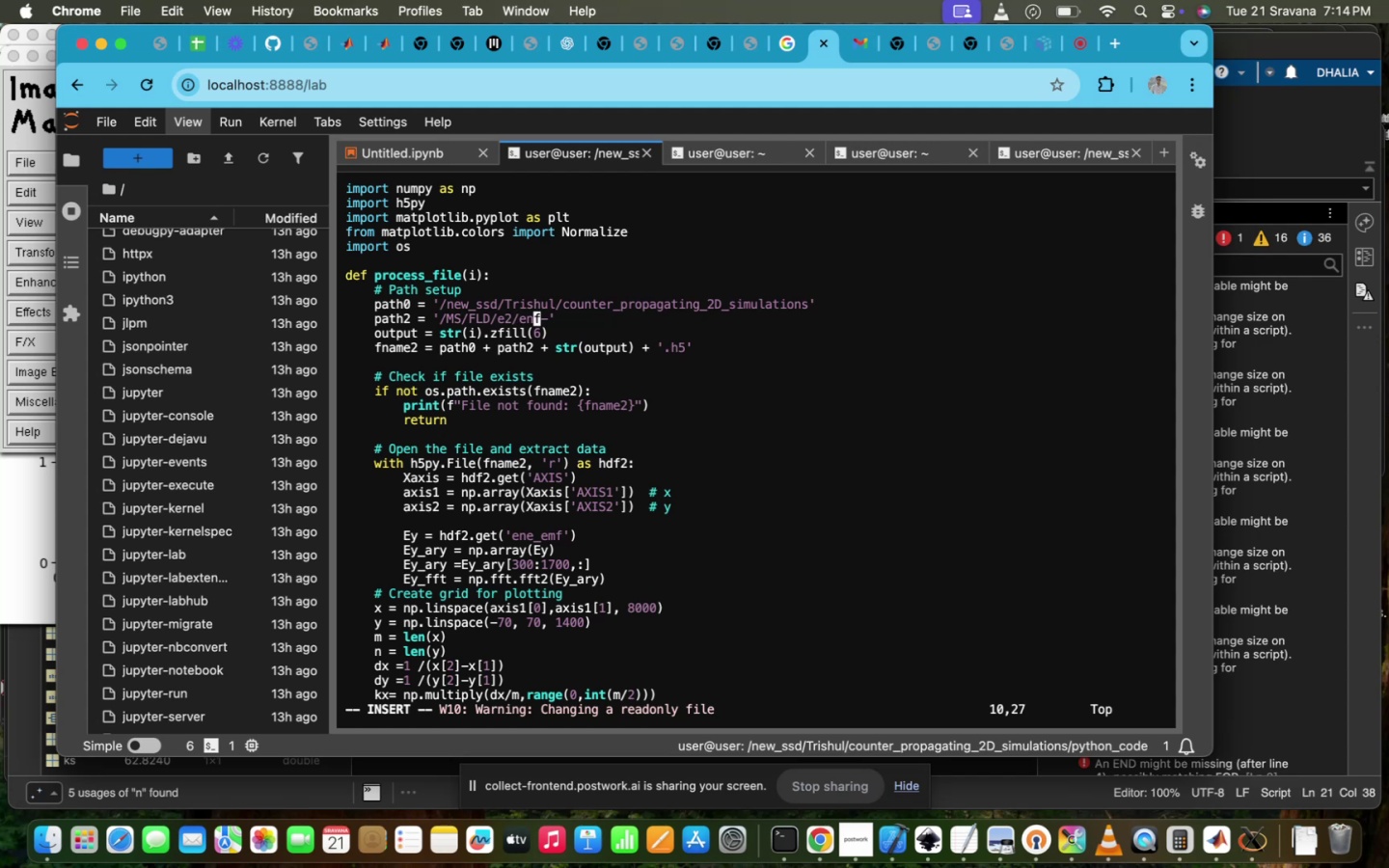 
key(Backspace)
 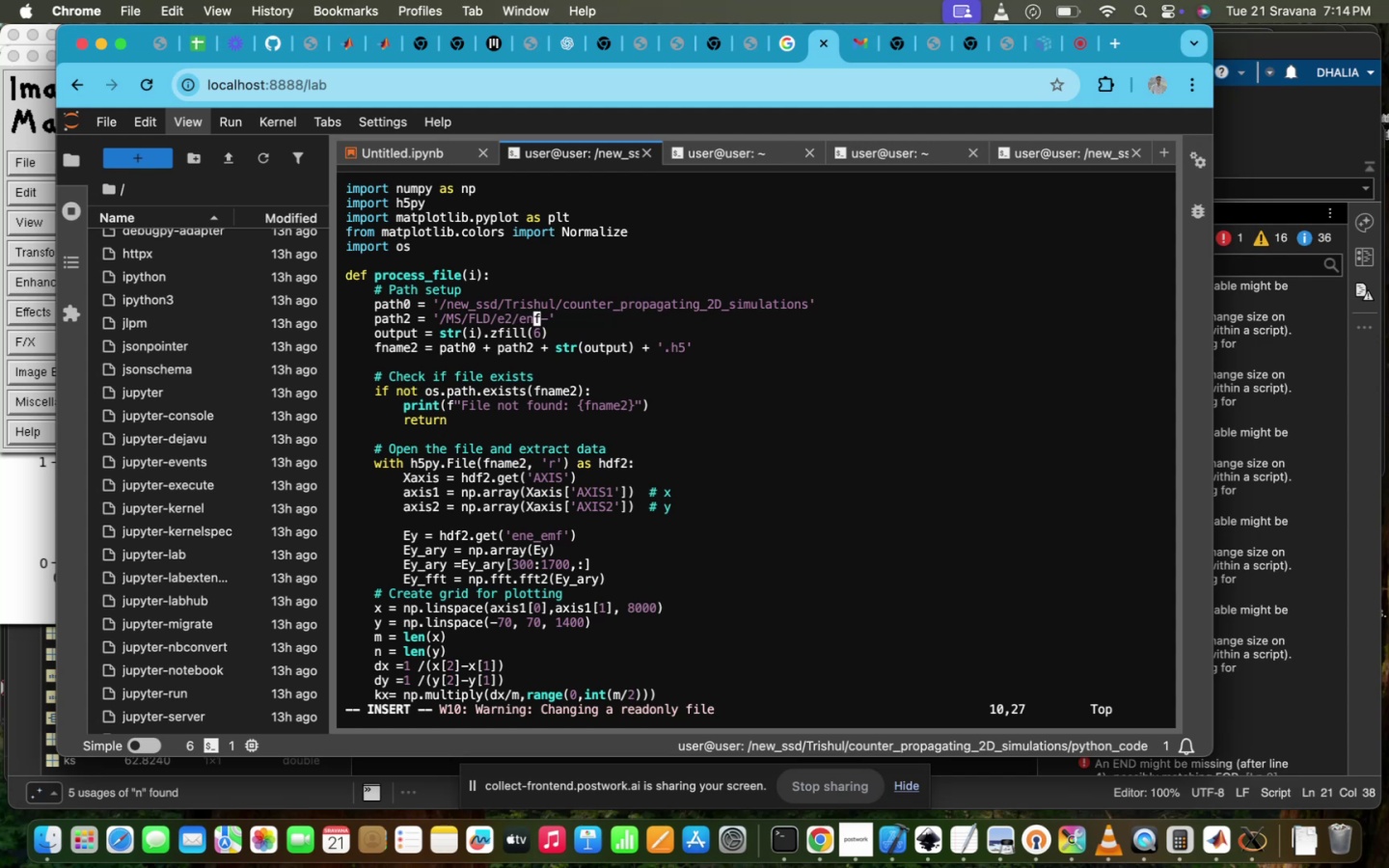 
key(2)
 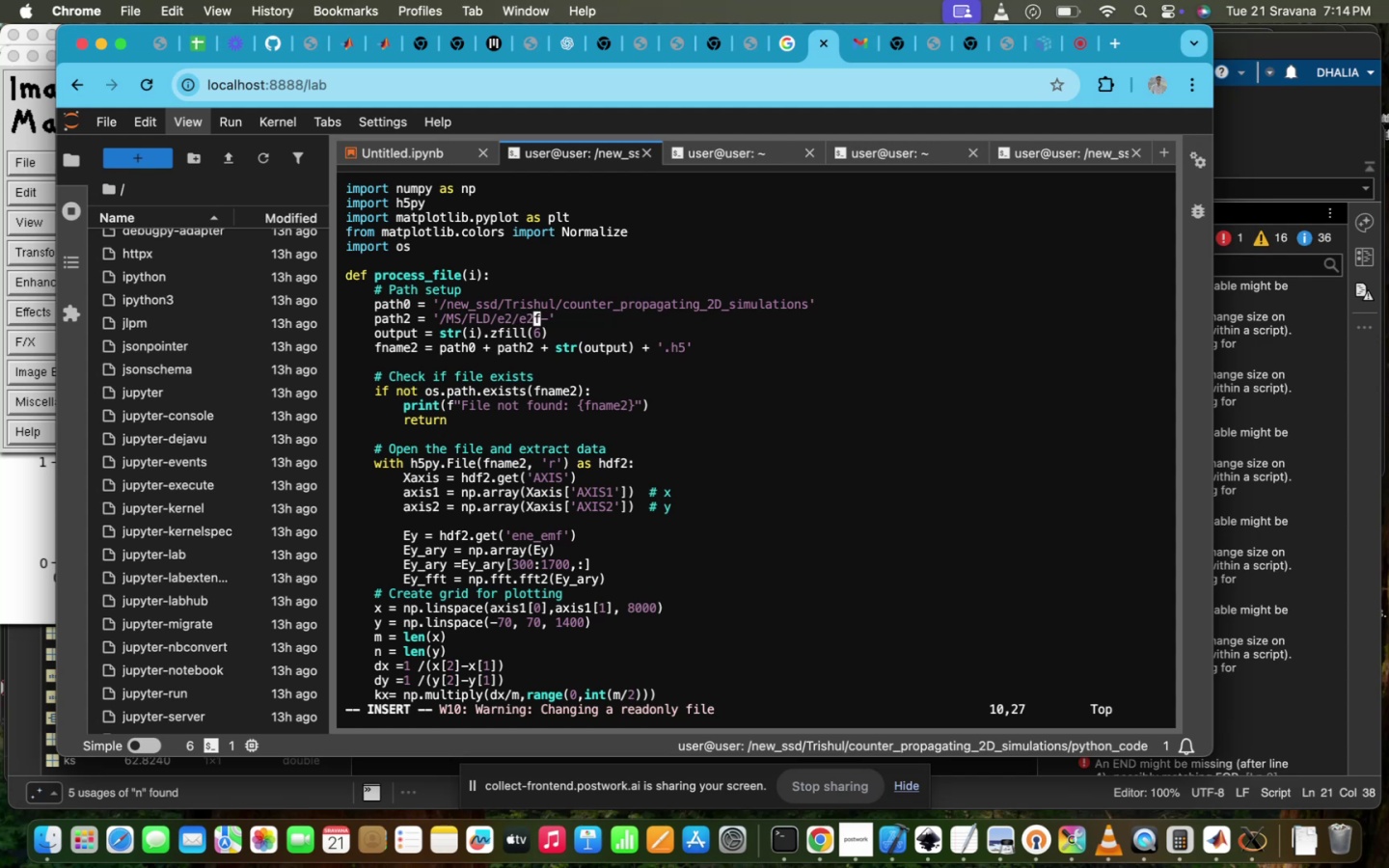 
key(ArrowRight)
 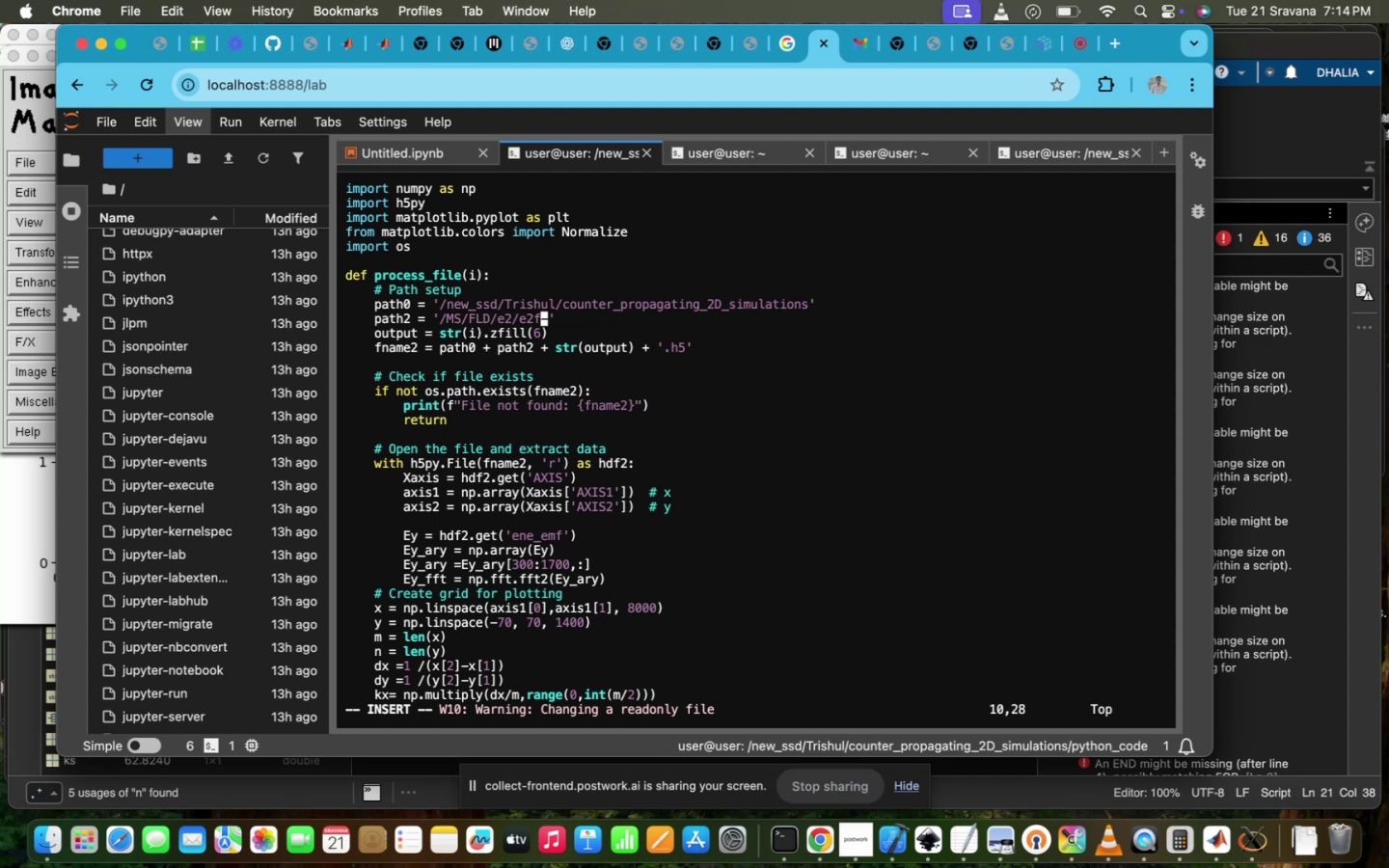 
key(Backspace)
 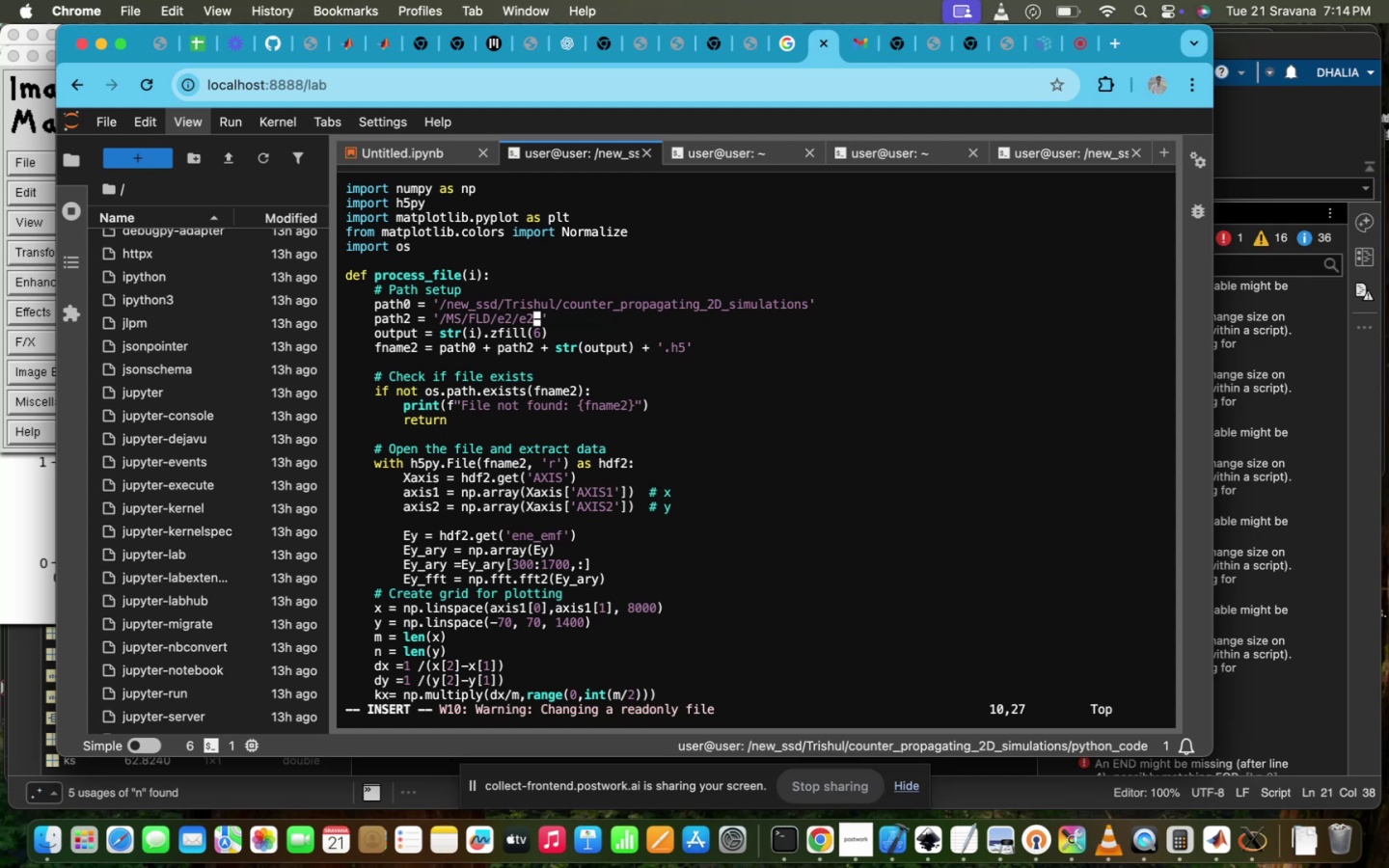 
hold_key(key=ArrowDown, duration=0.43)
 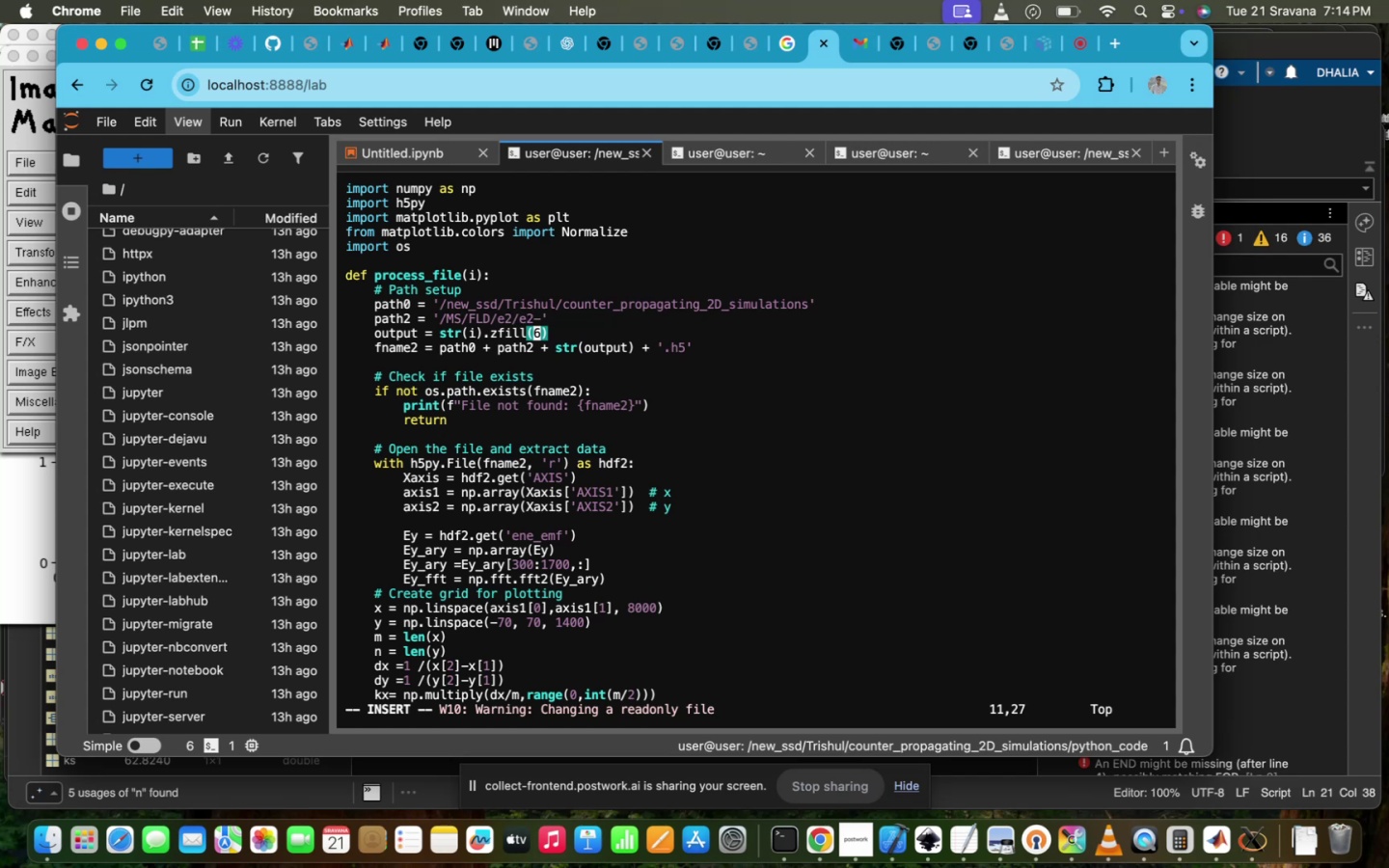 
key(ArrowUp)
 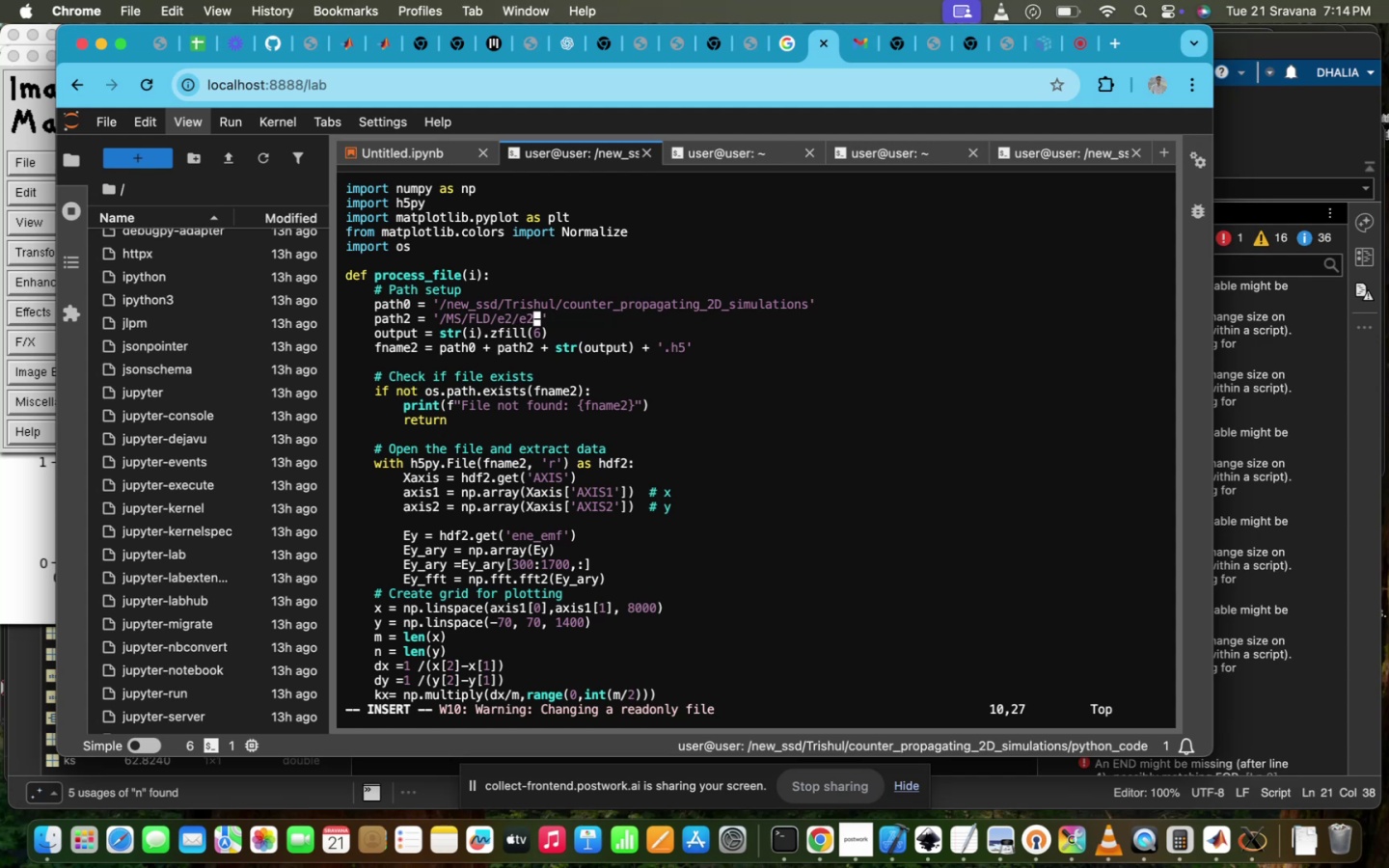 
hold_key(key=ArrowDown, duration=1.32)
 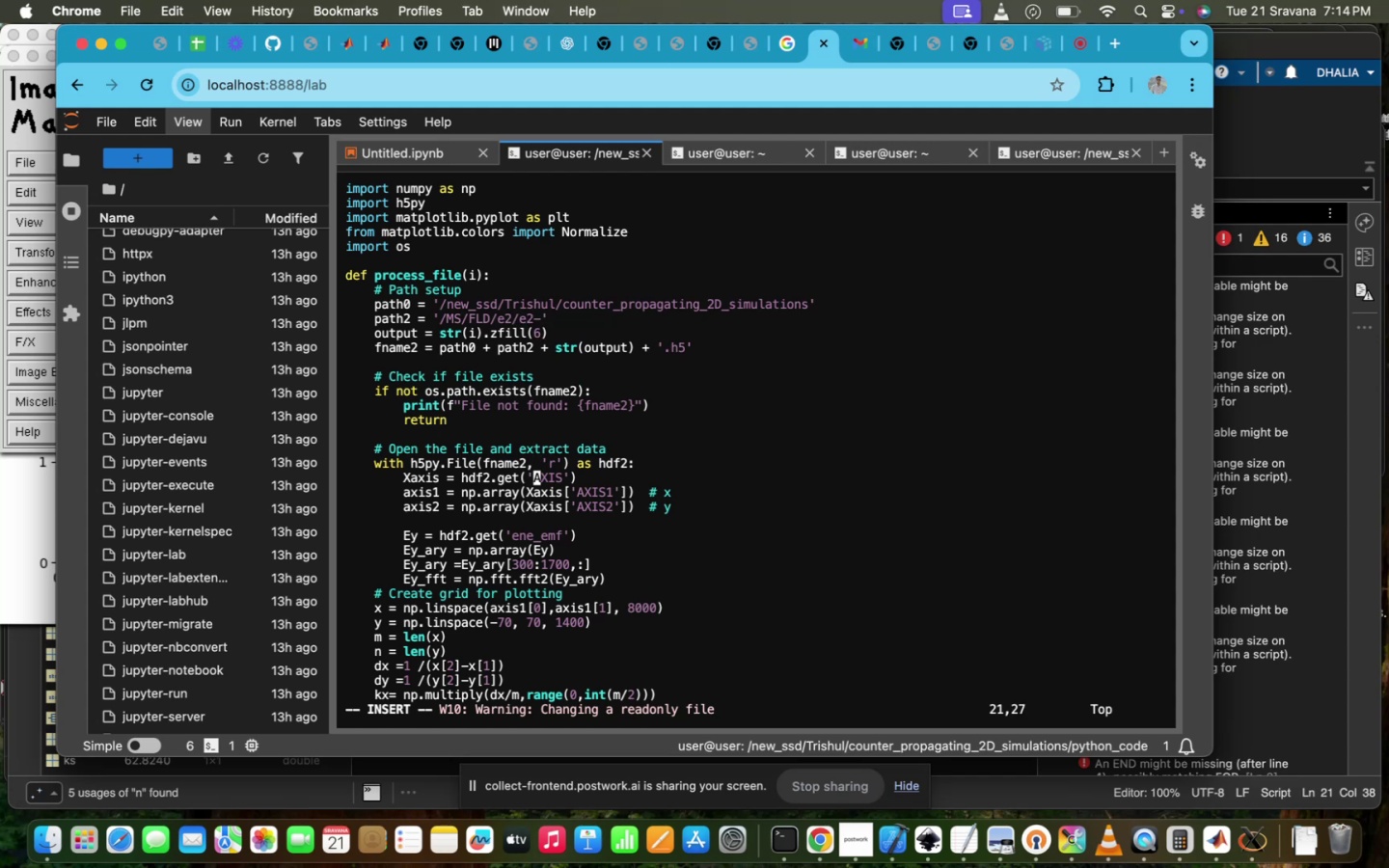 
key(ArrowDown)
 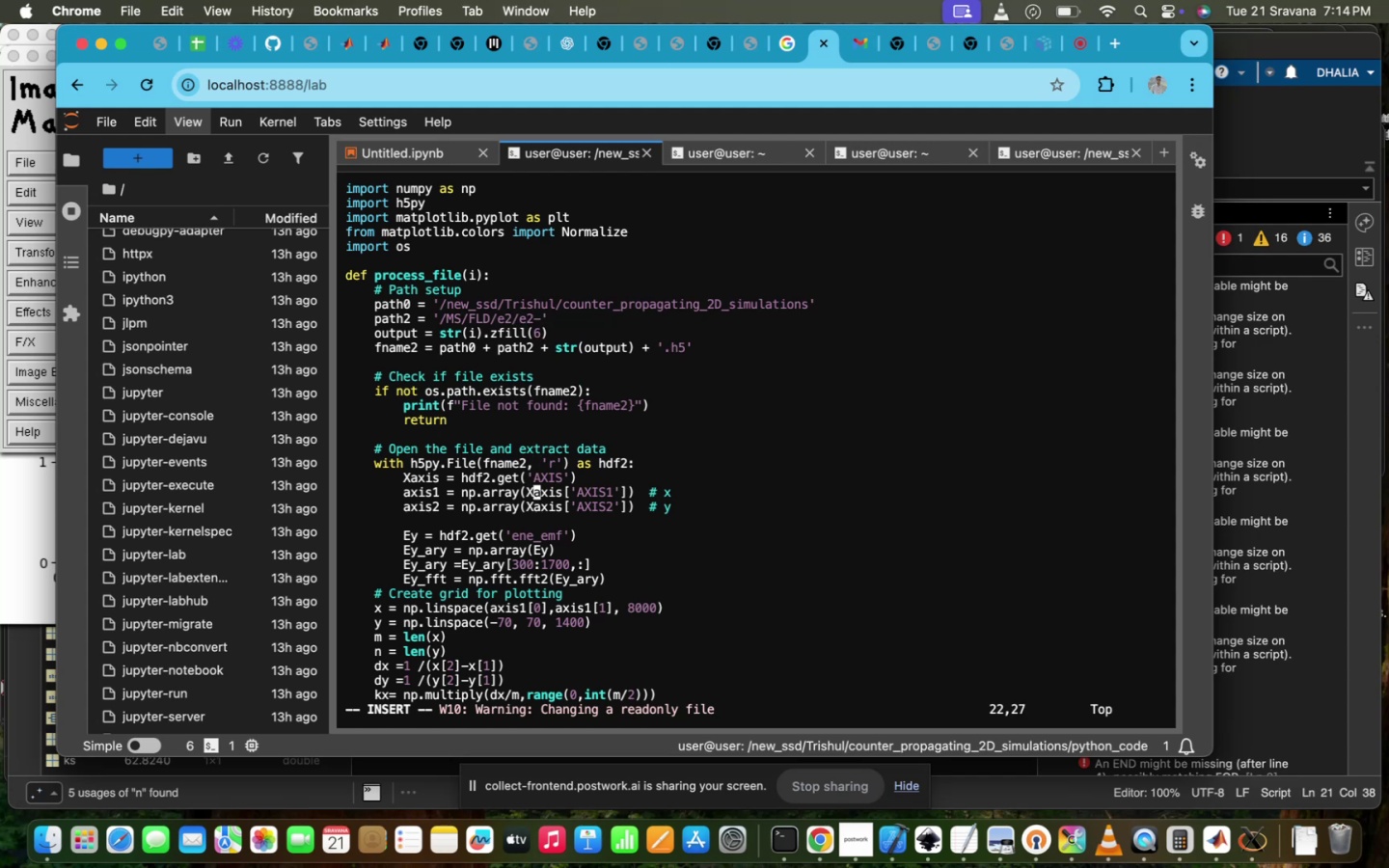 
hold_key(key=ArrowDown, duration=0.71)
 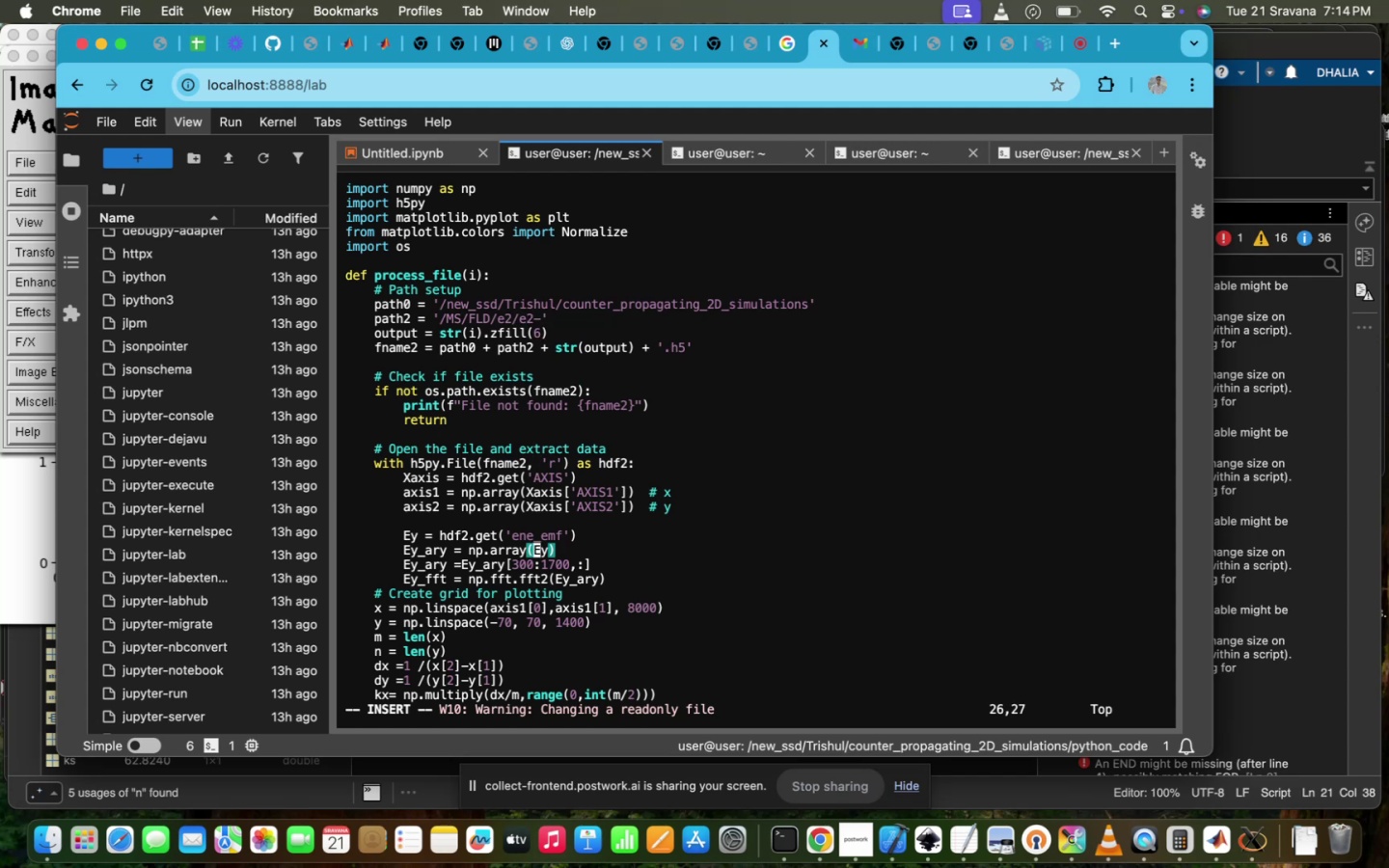 
key(ArrowUp)
 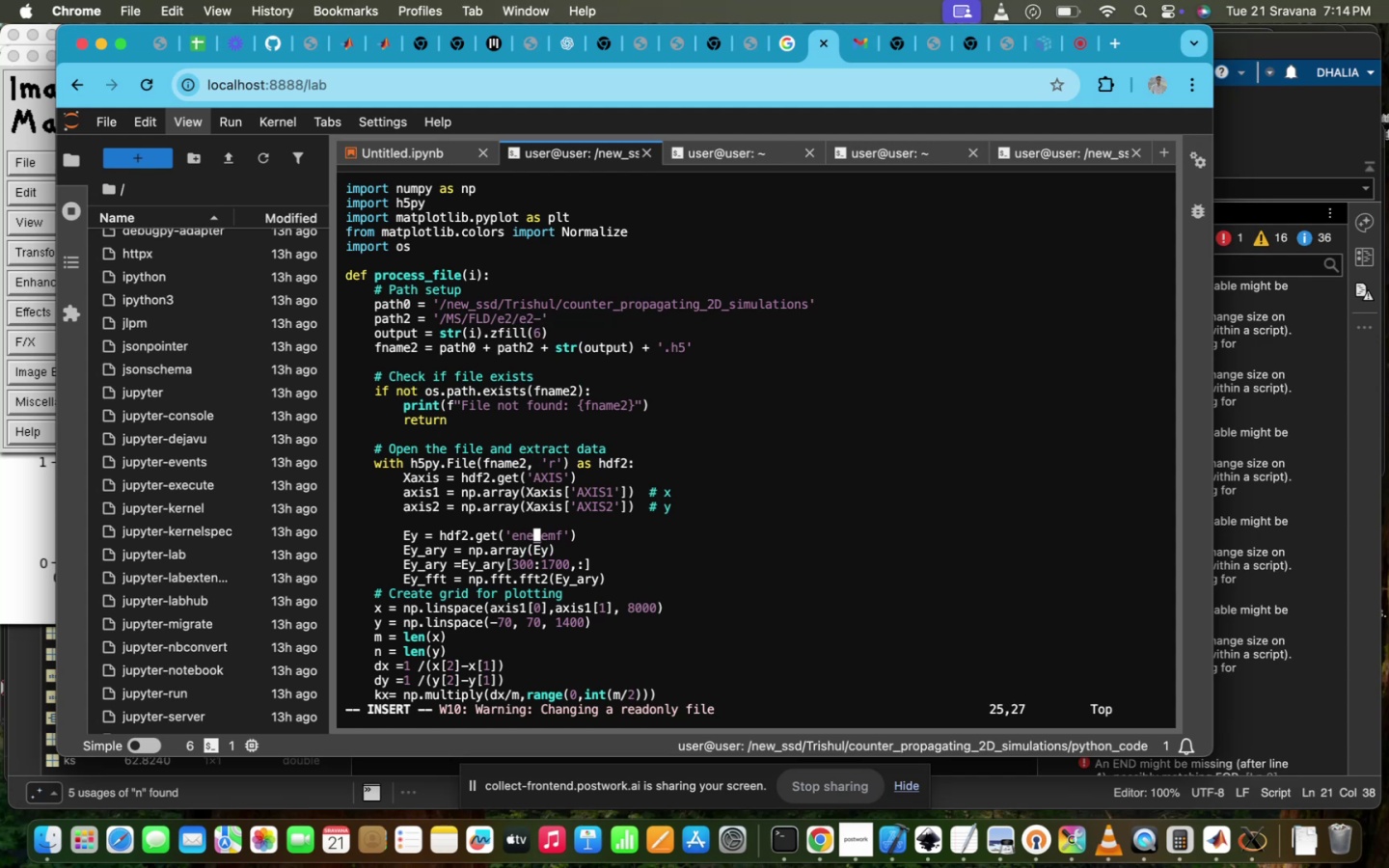 
key(ArrowRight)
 